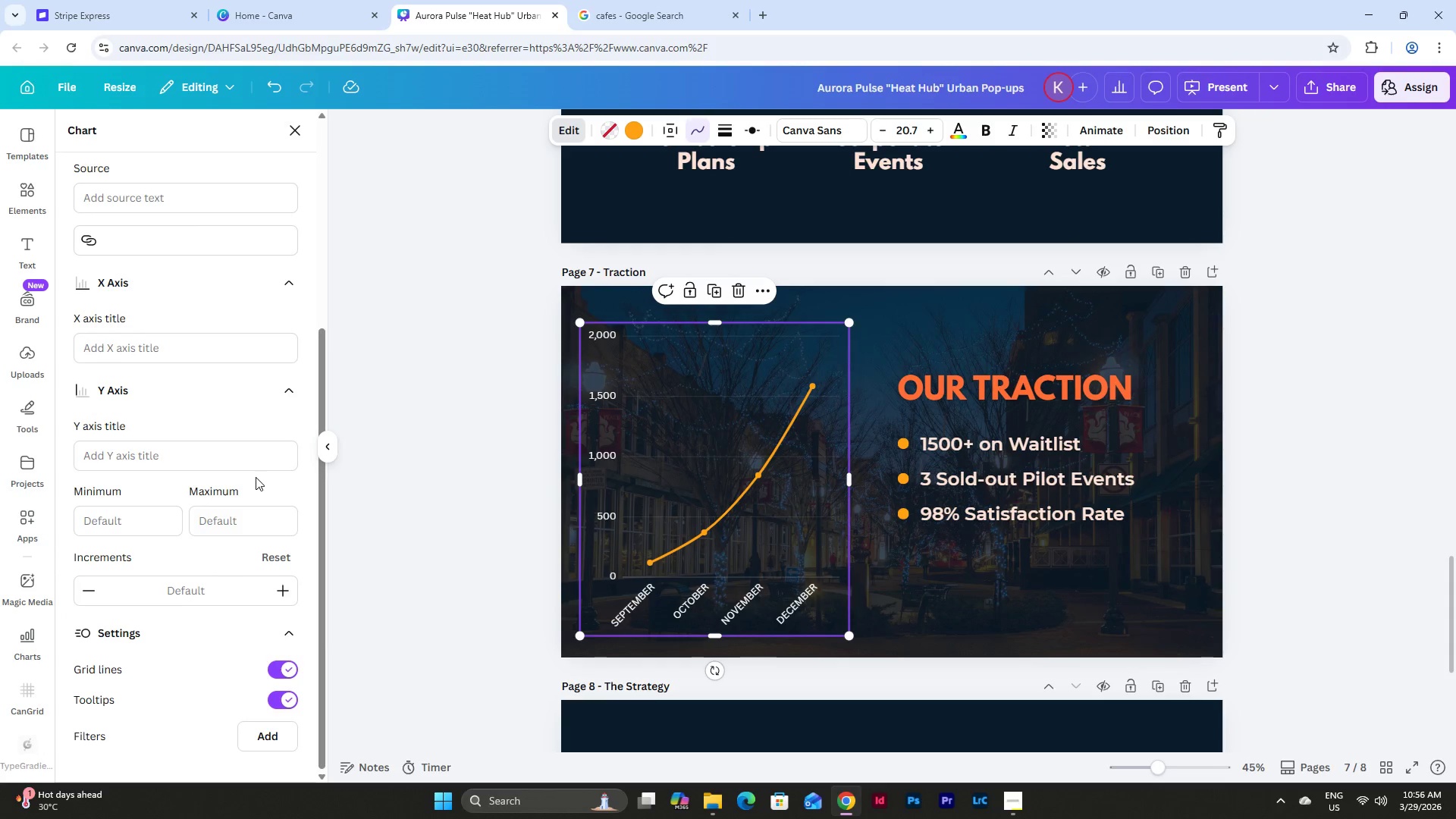 
scroll: coordinate [256, 474], scroll_direction: up, amount: 15.0
 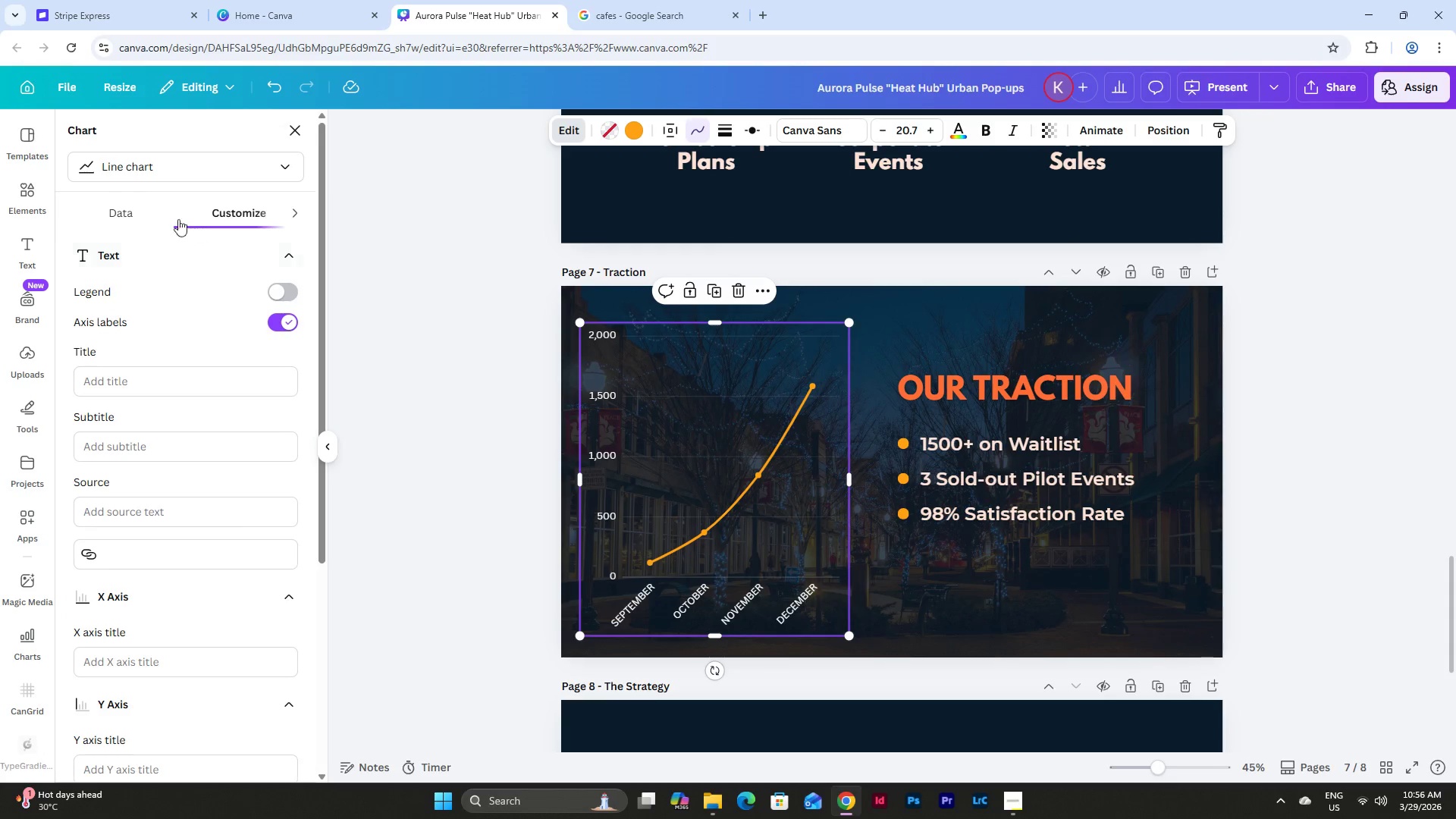 
left_click([141, 211])
 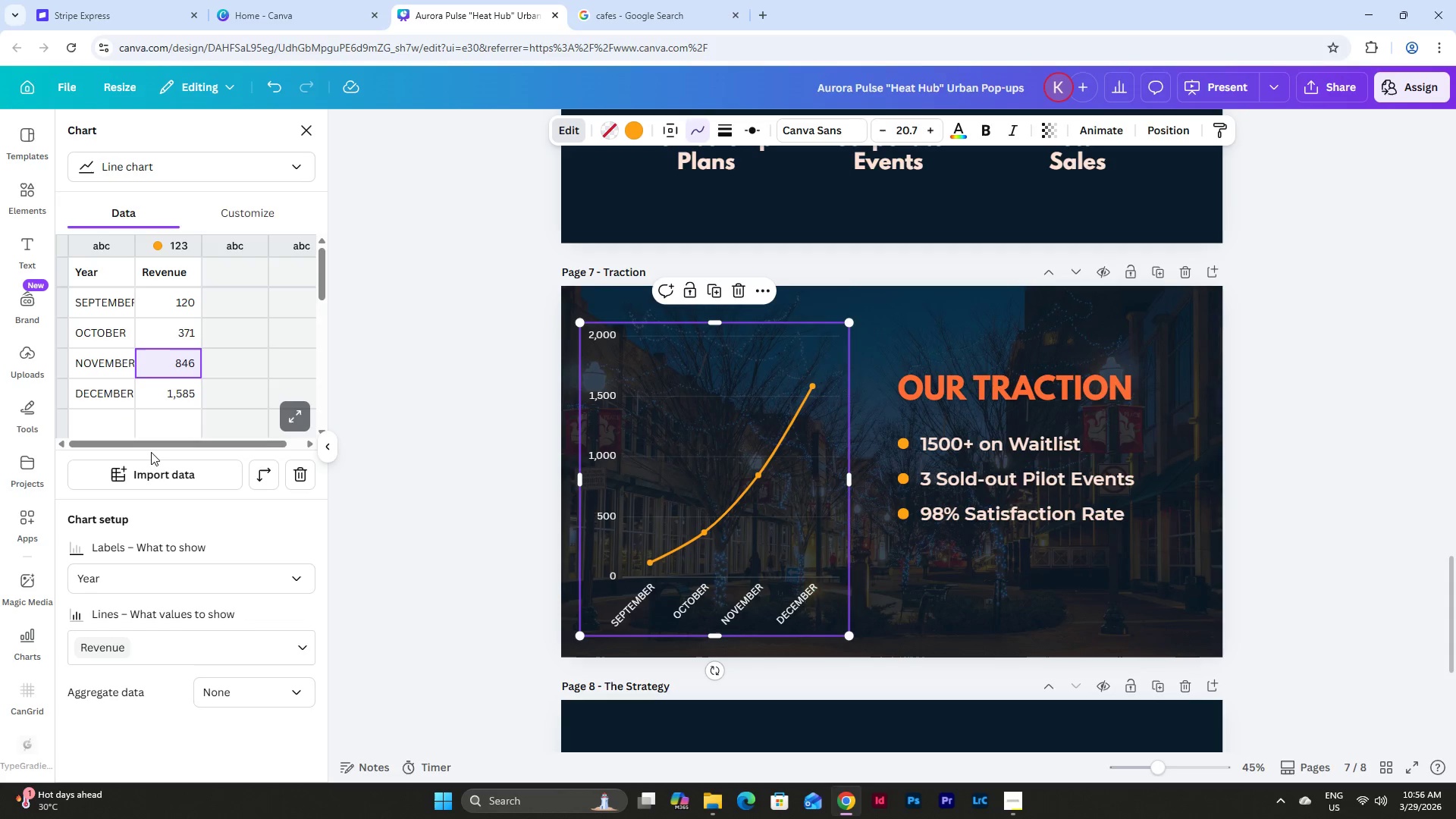 
left_click([119, 290])
 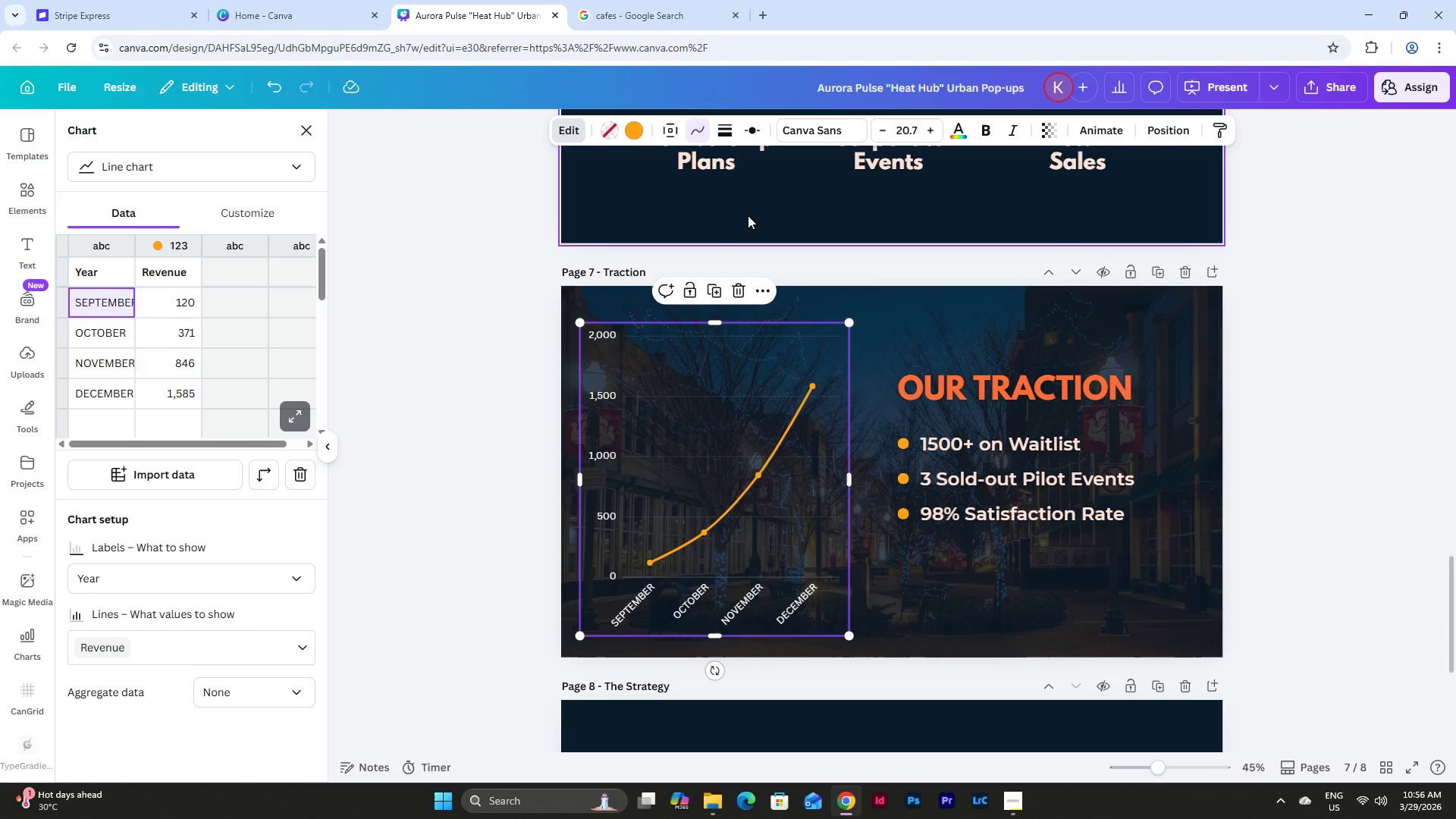 
left_click([960, 123])
 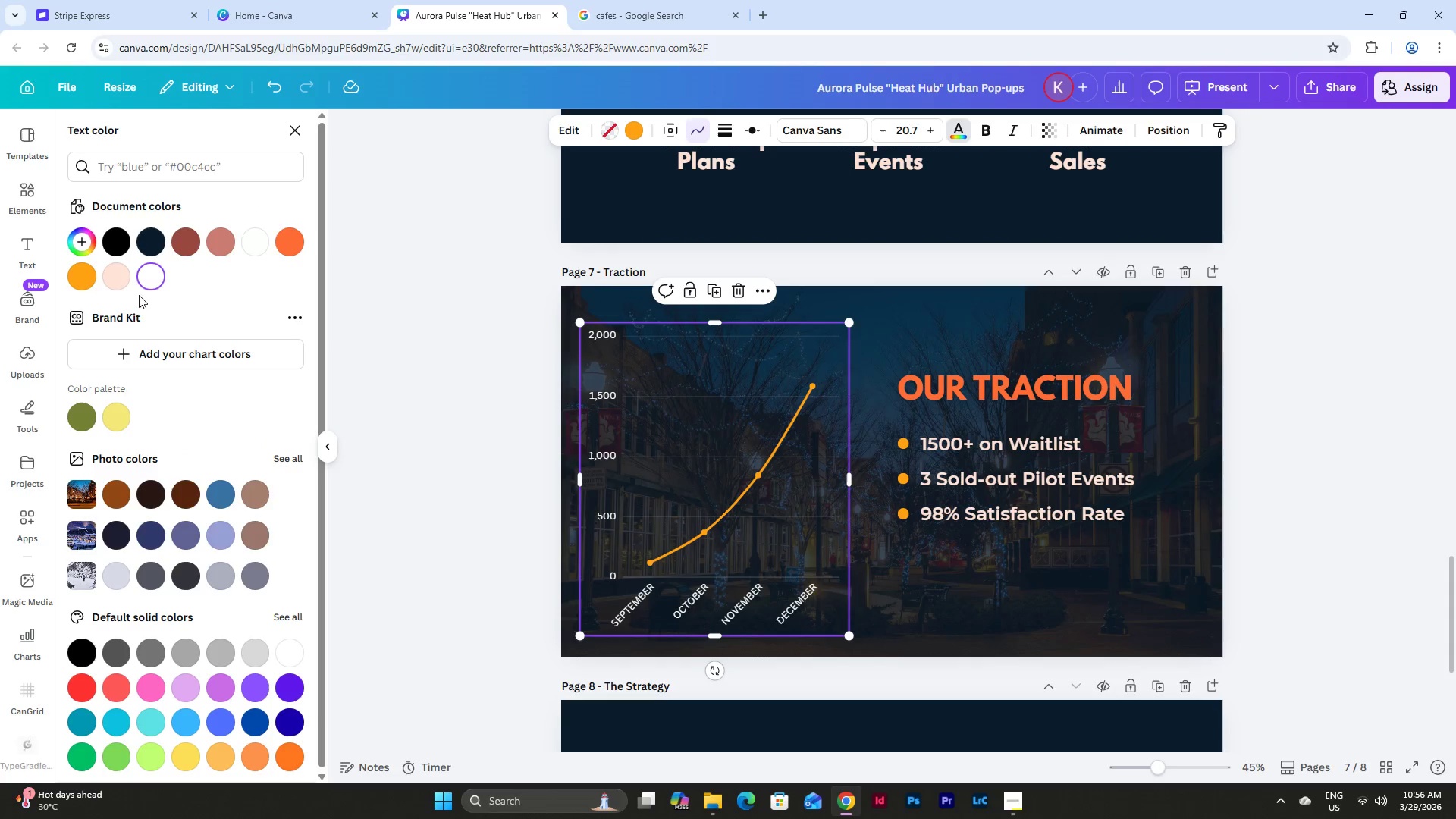 
left_click([89, 279])
 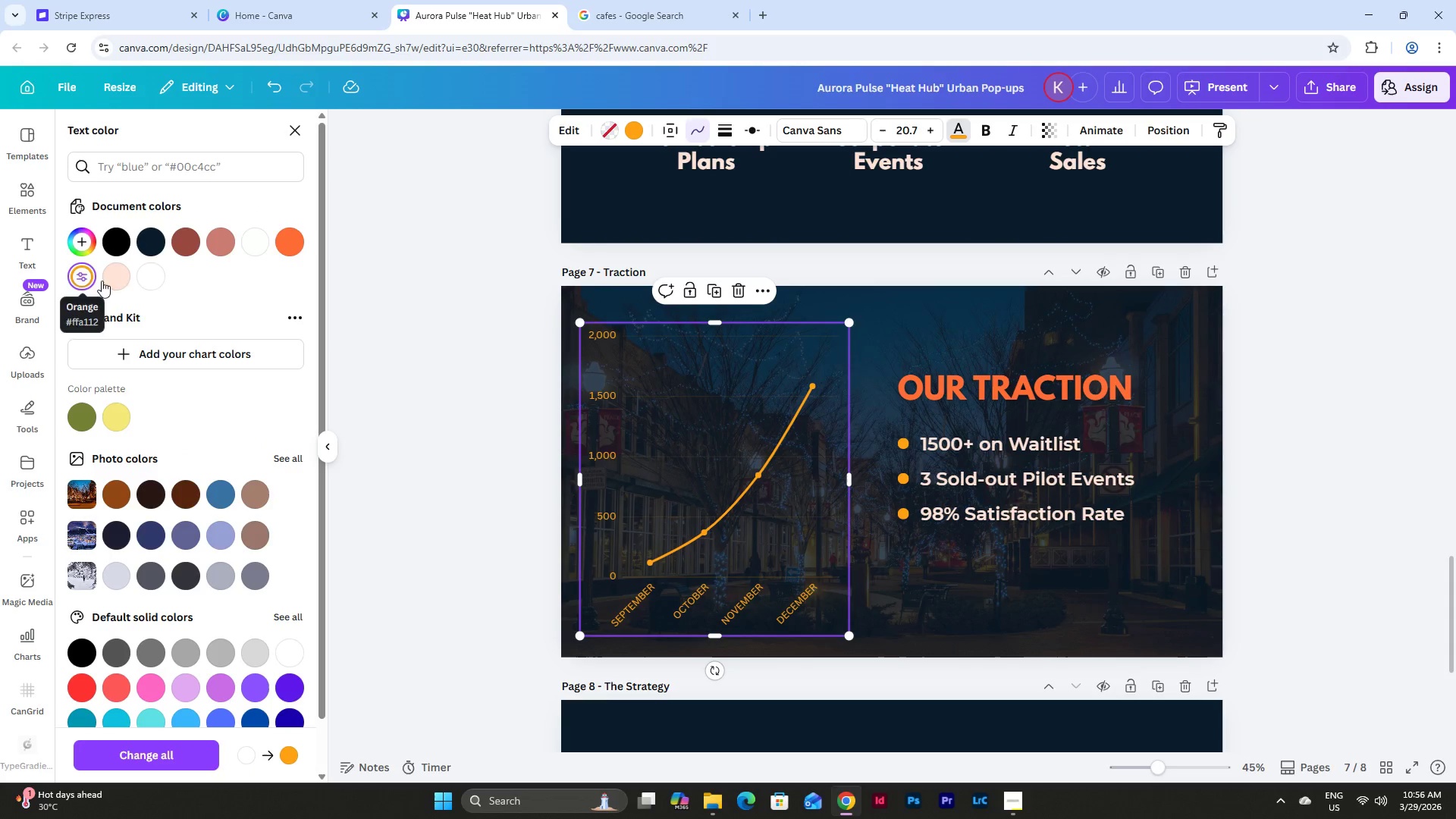 
left_click([289, 246])
 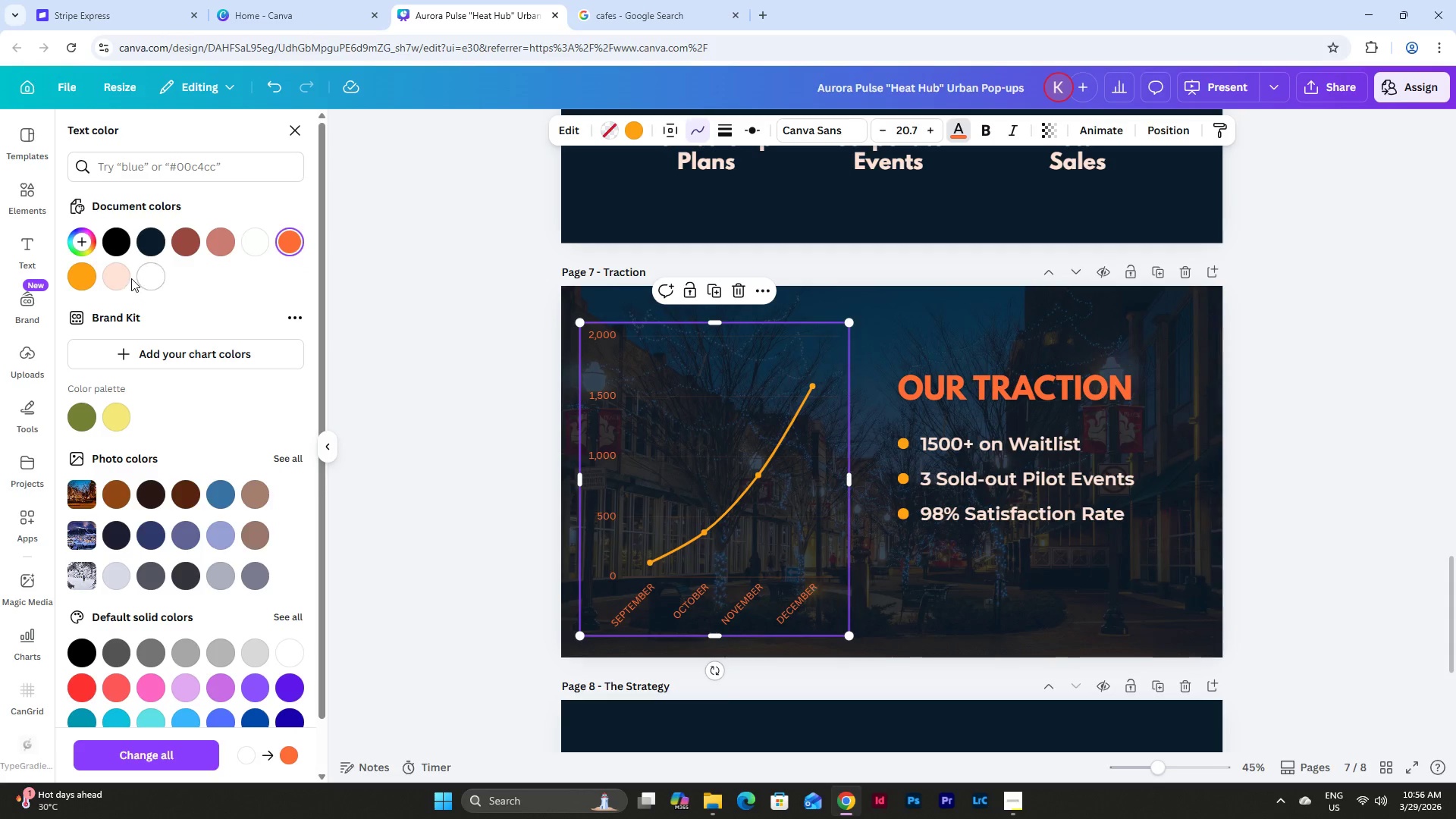 
double_click([127, 278])
 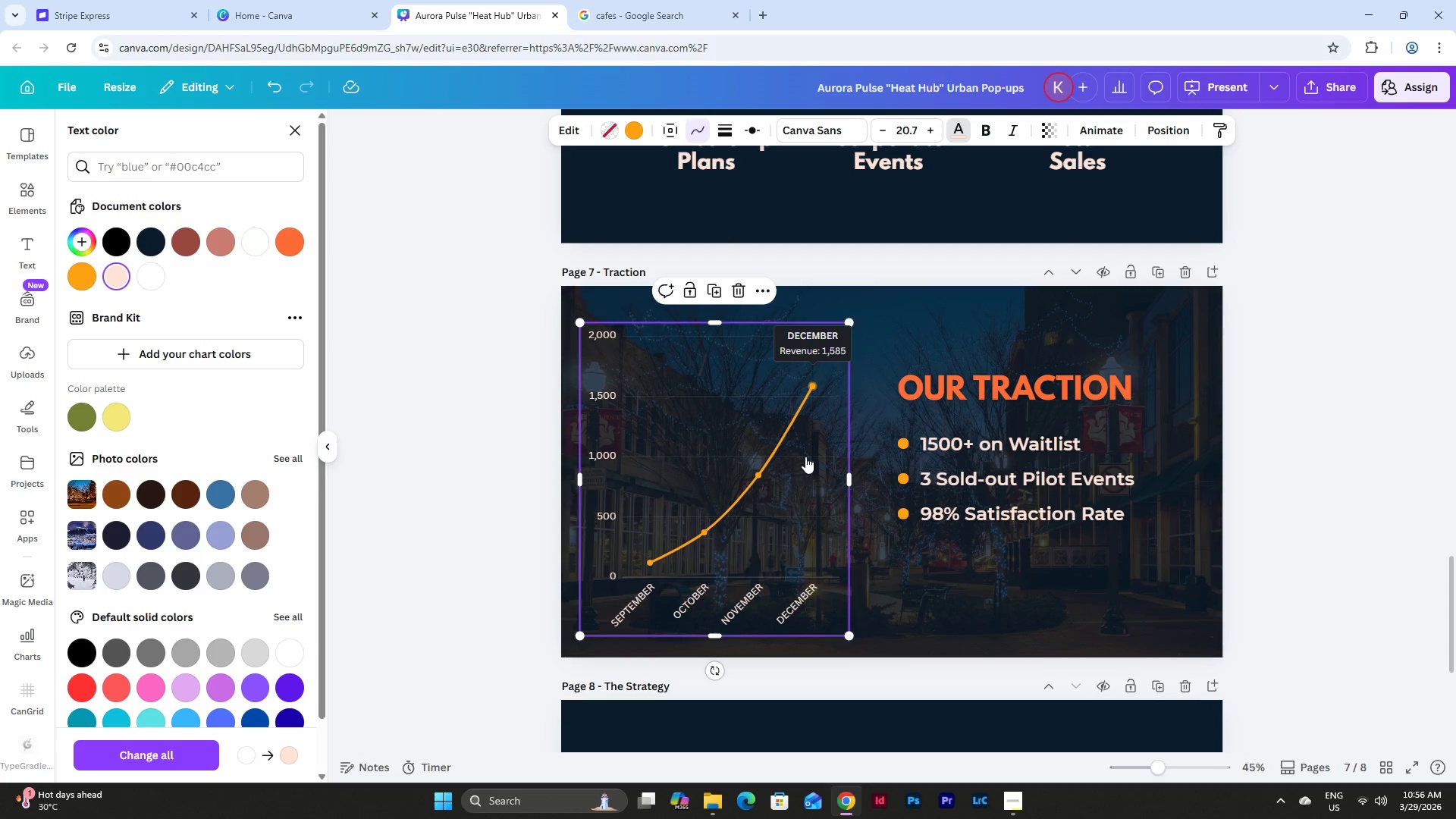 
left_click_drag(start_coordinate=[849, 632], to_coordinate=[837, 597])
 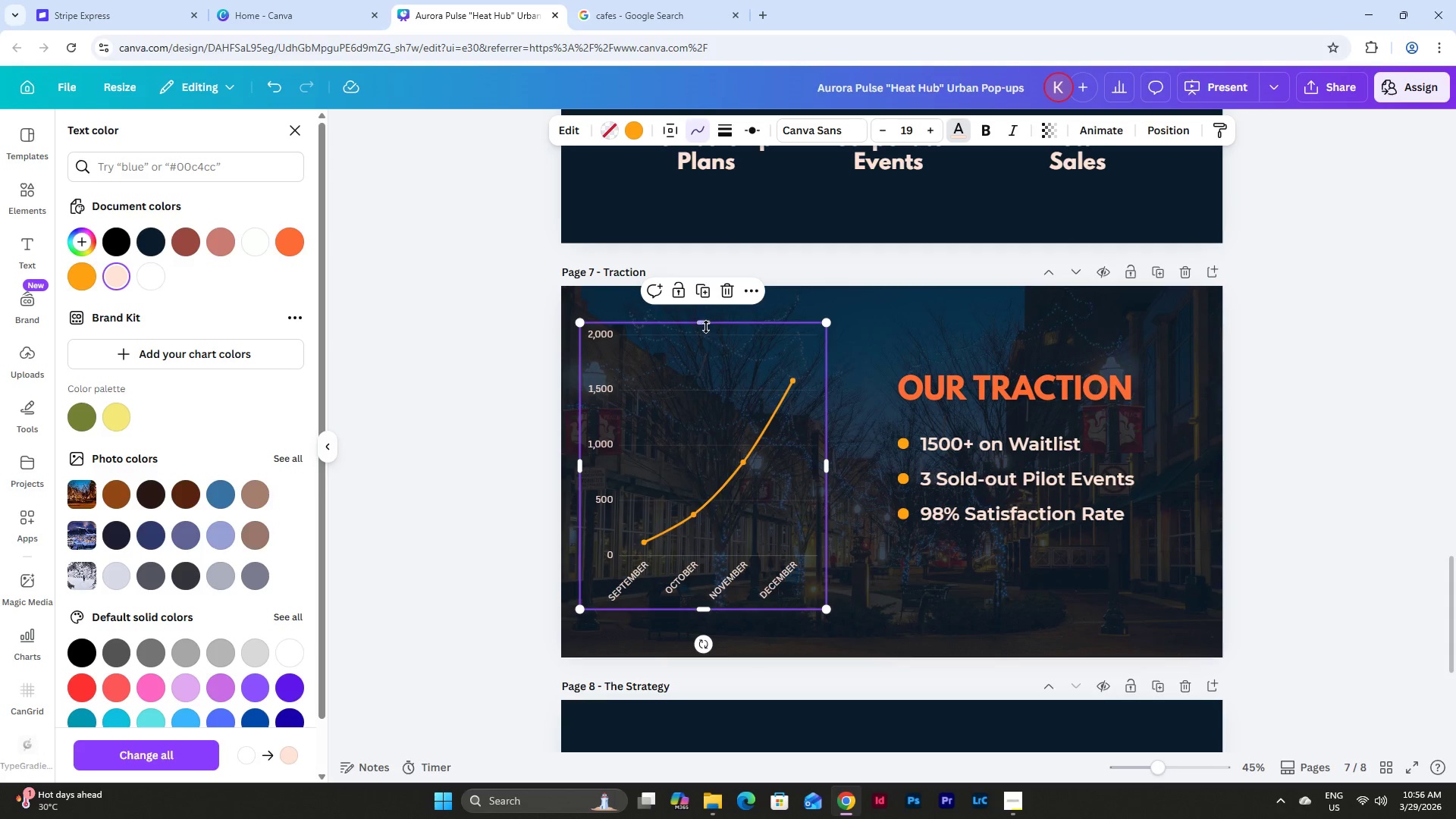 
left_click_drag(start_coordinate=[705, 324], to_coordinate=[707, 397])
 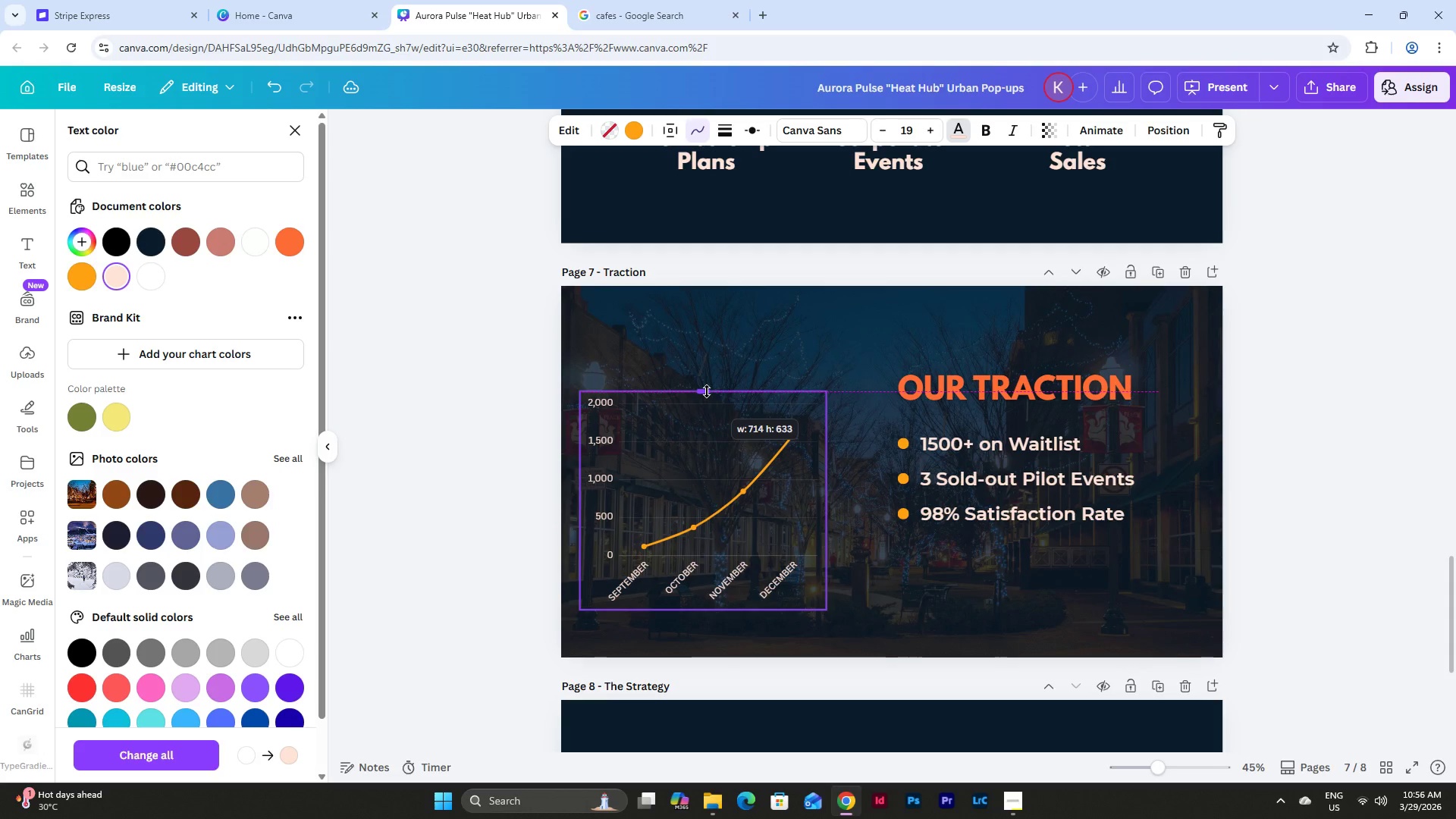 
left_click([497, 492])
 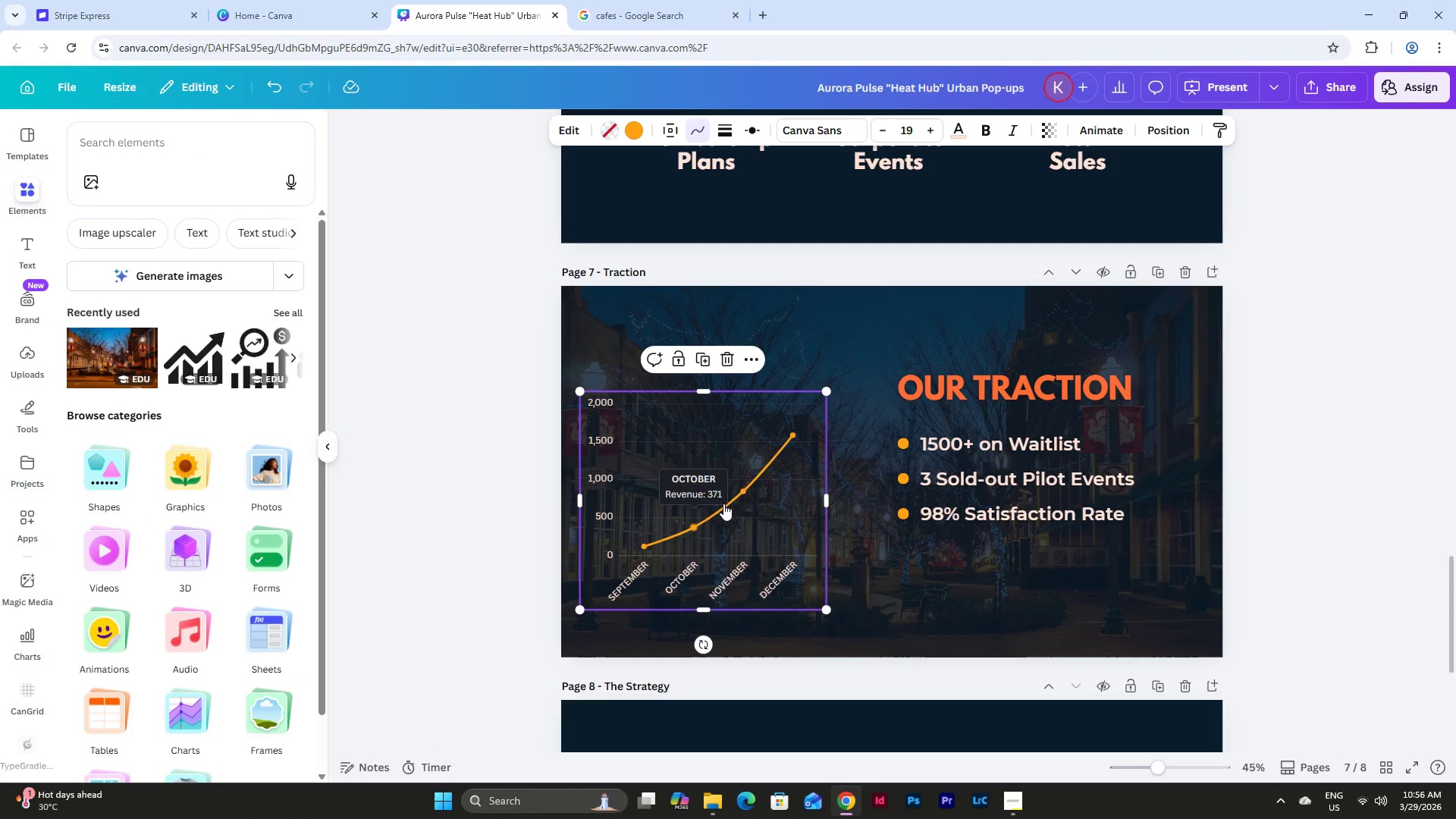 
left_click_drag(start_coordinate=[727, 503], to_coordinate=[748, 472])
 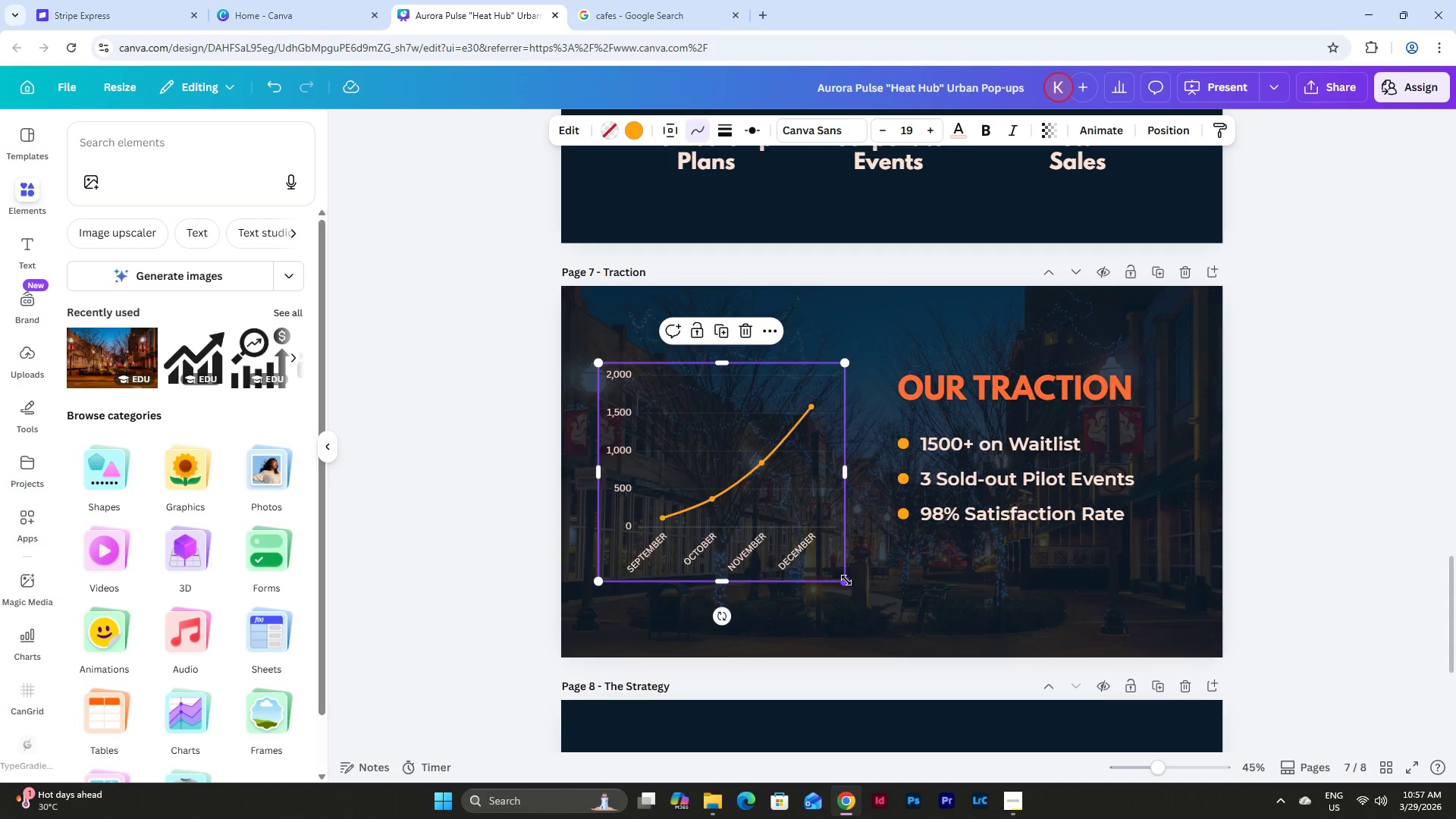 
left_click_drag(start_coordinate=[846, 580], to_coordinate=[861, 588])
 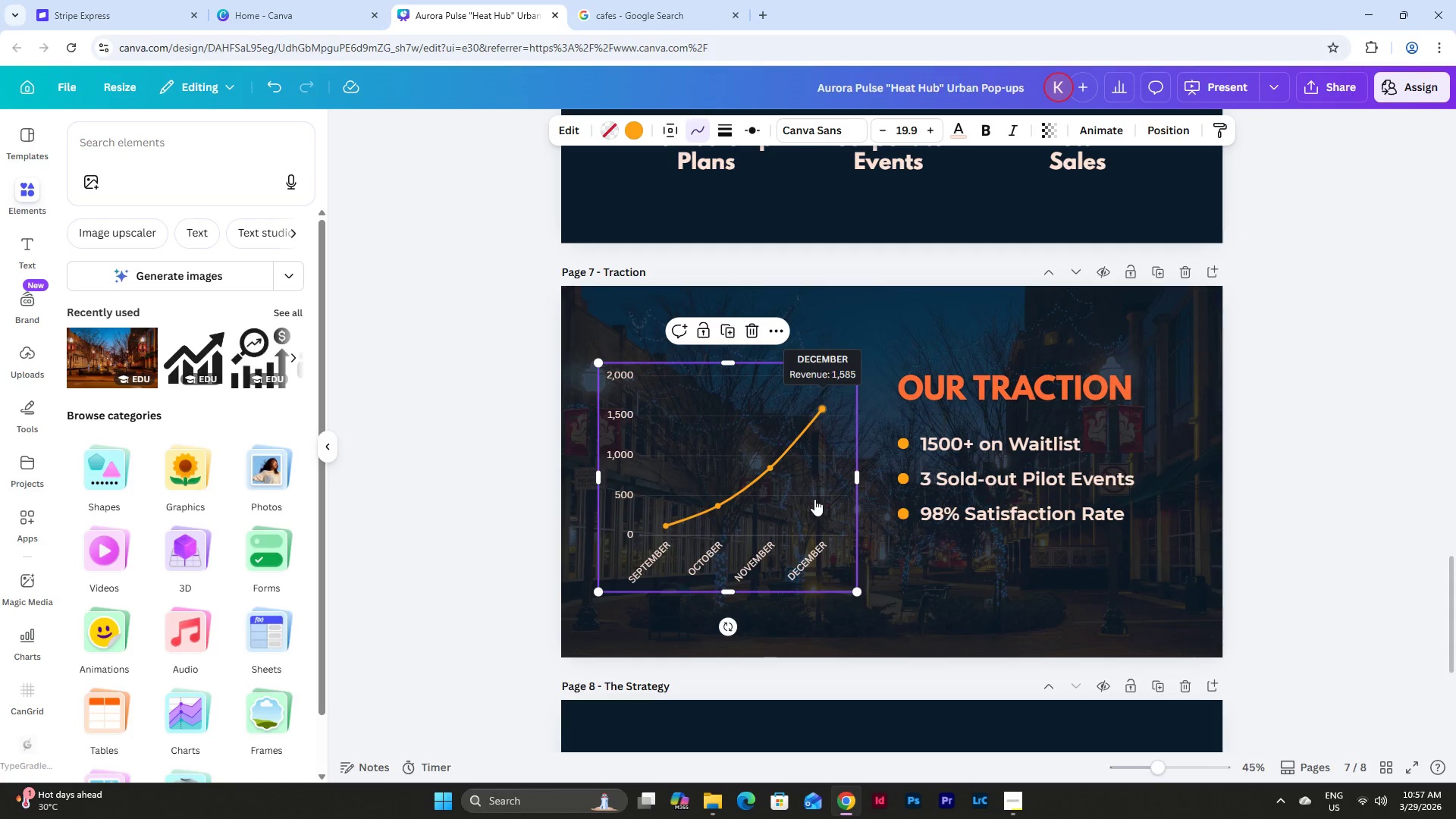 
left_click_drag(start_coordinate=[814, 498], to_coordinate=[813, 494])
 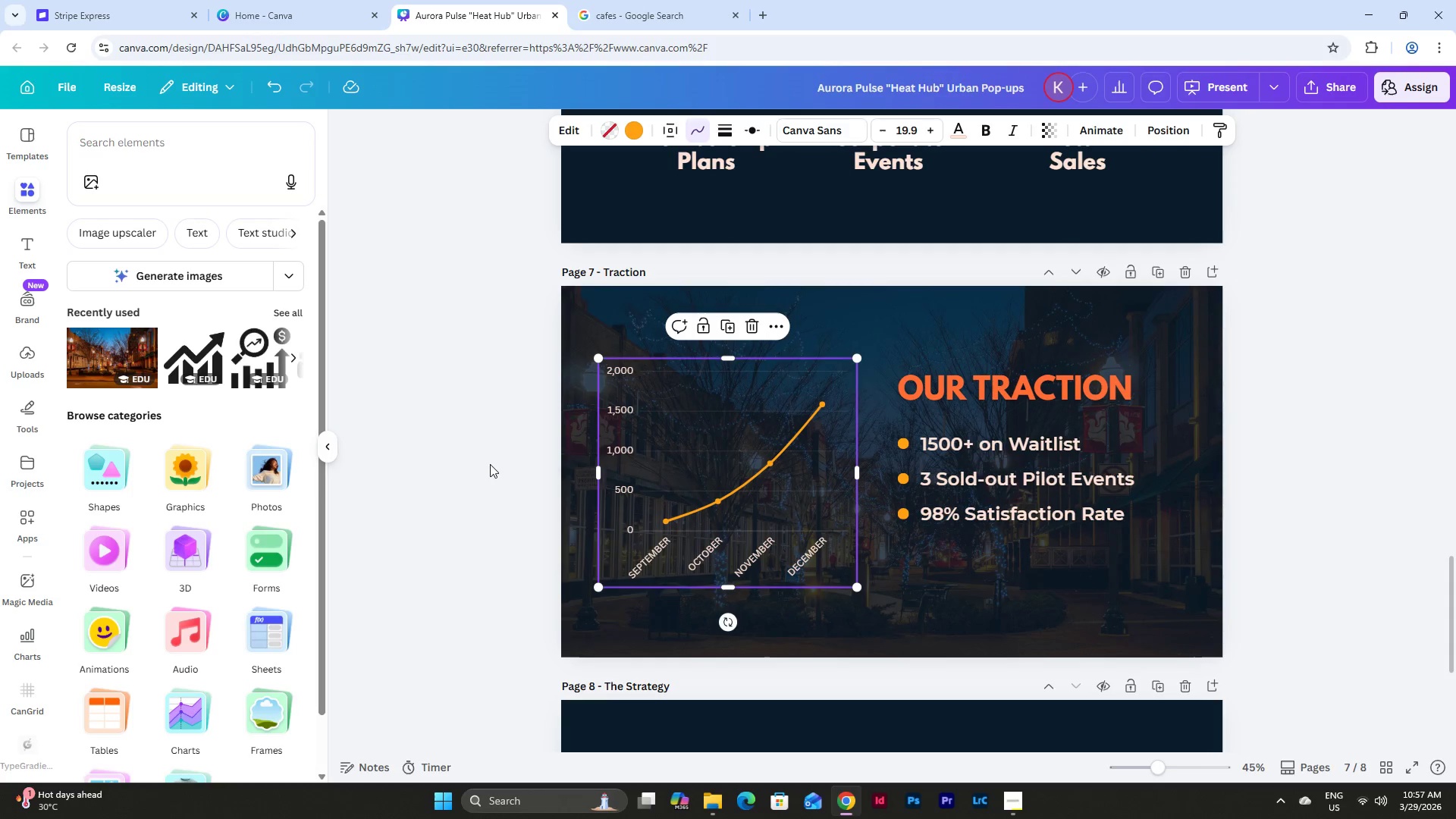 
left_click([477, 463])
 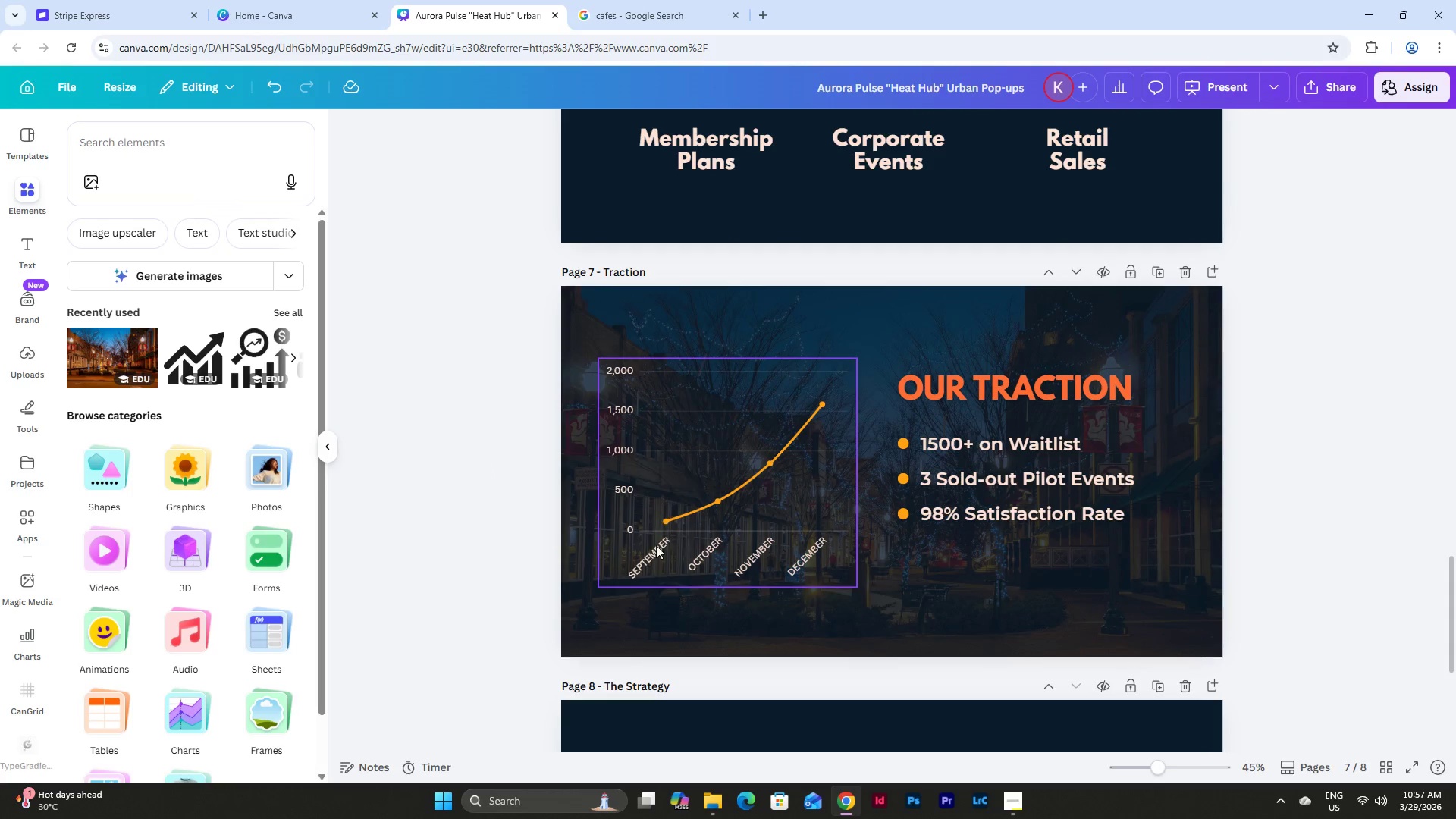 
double_click([656, 546])
 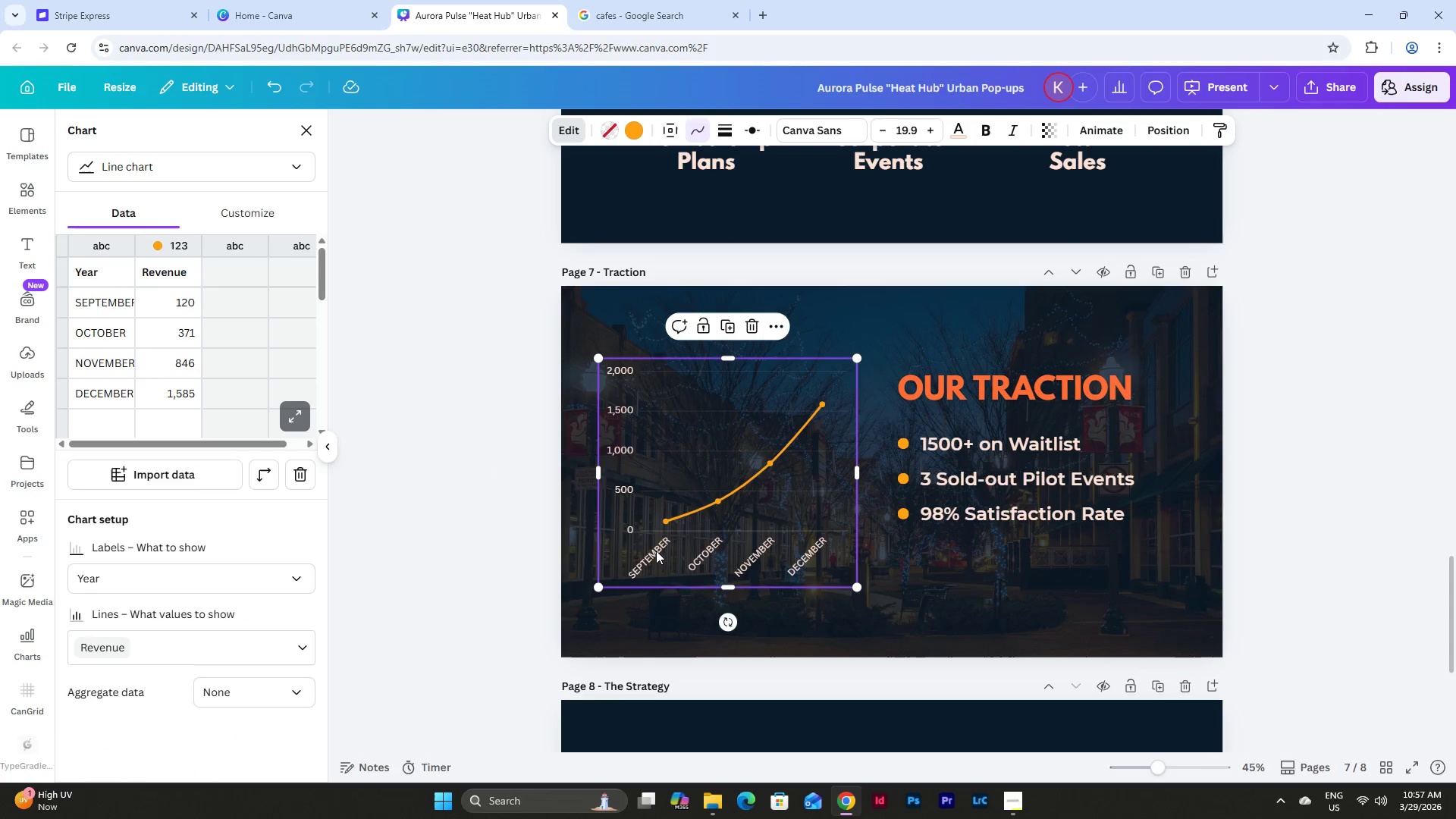 
left_click([656, 551])
 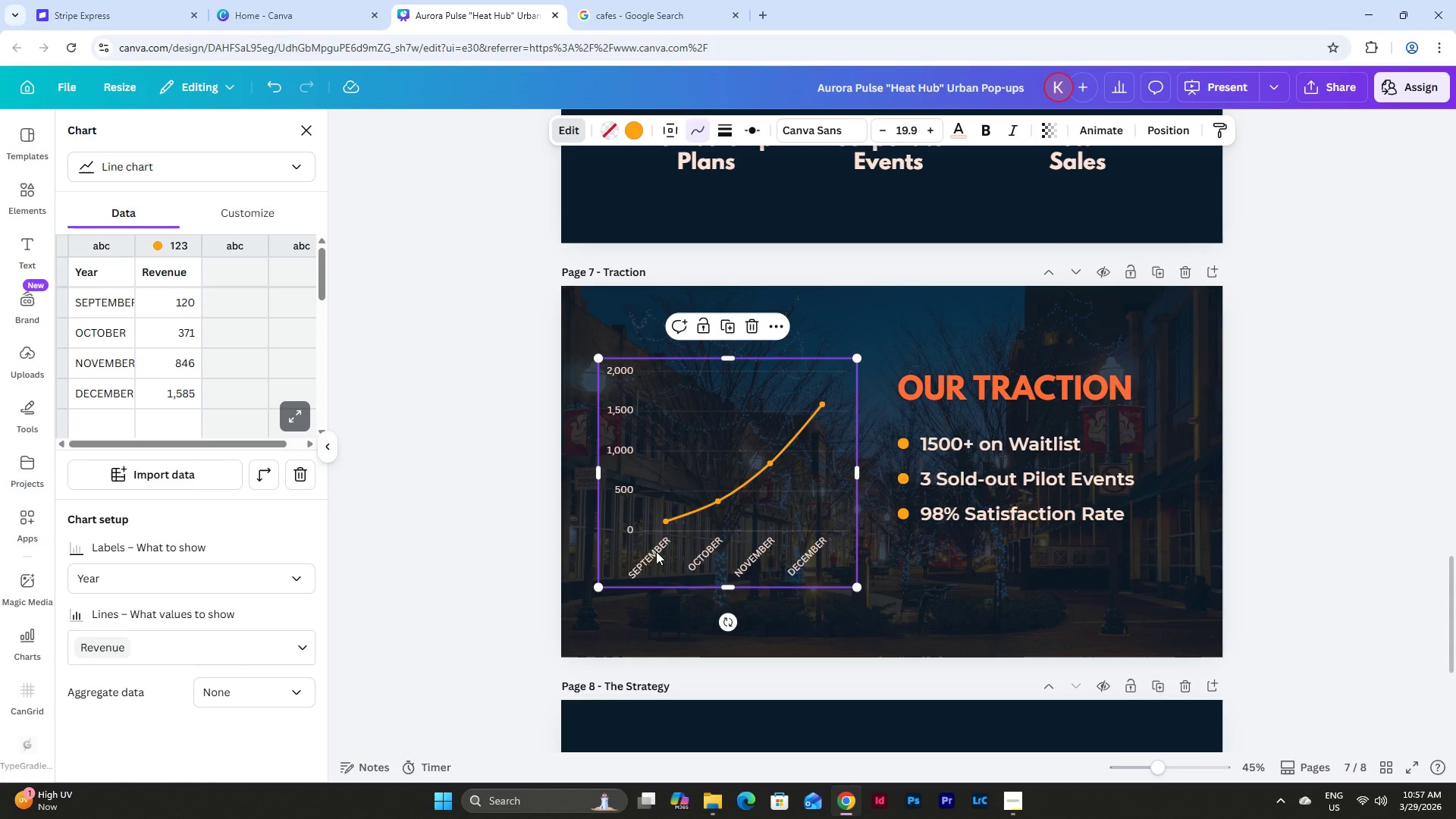 
left_click([656, 551])
 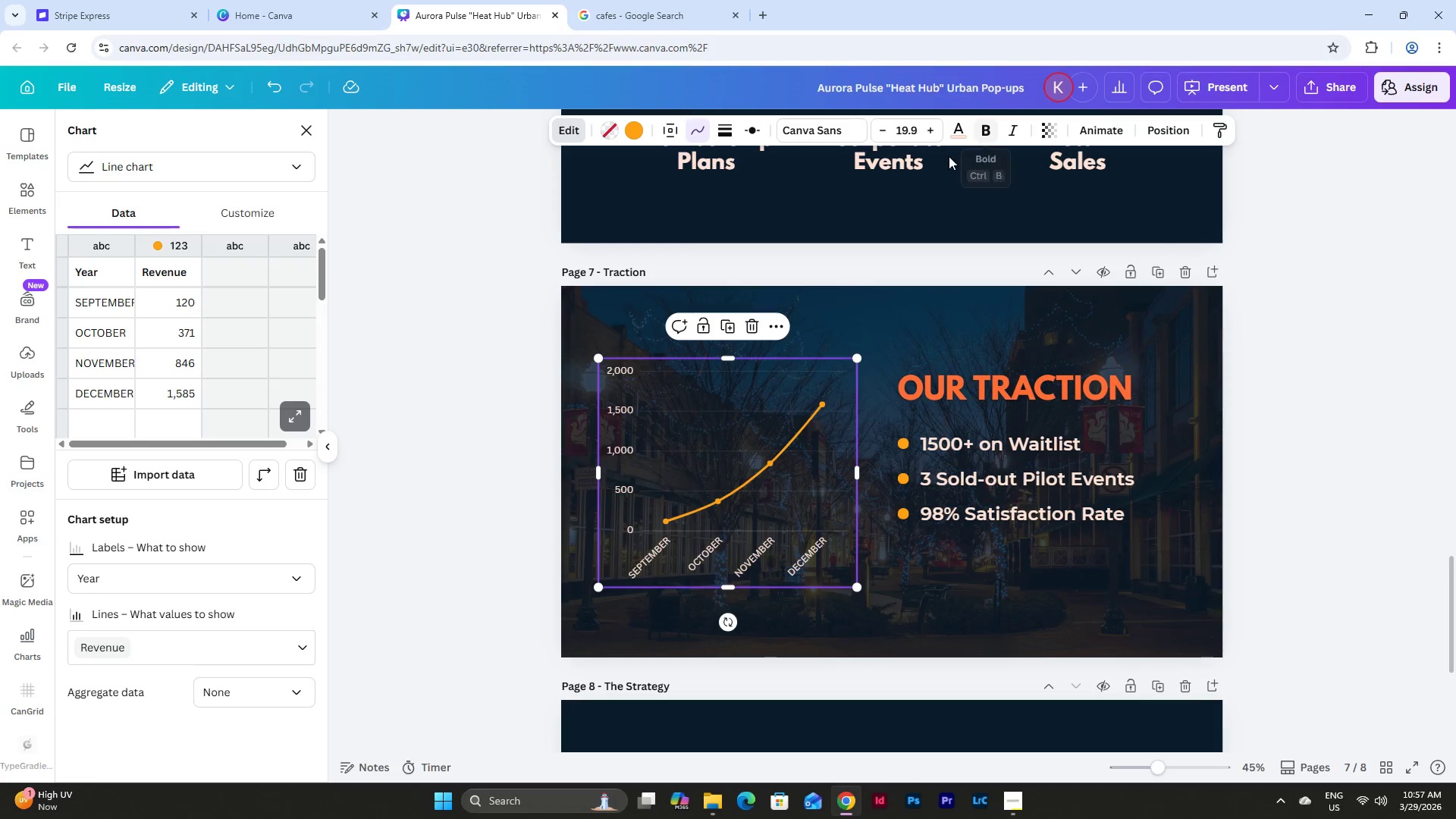 
left_click([117, 297])
 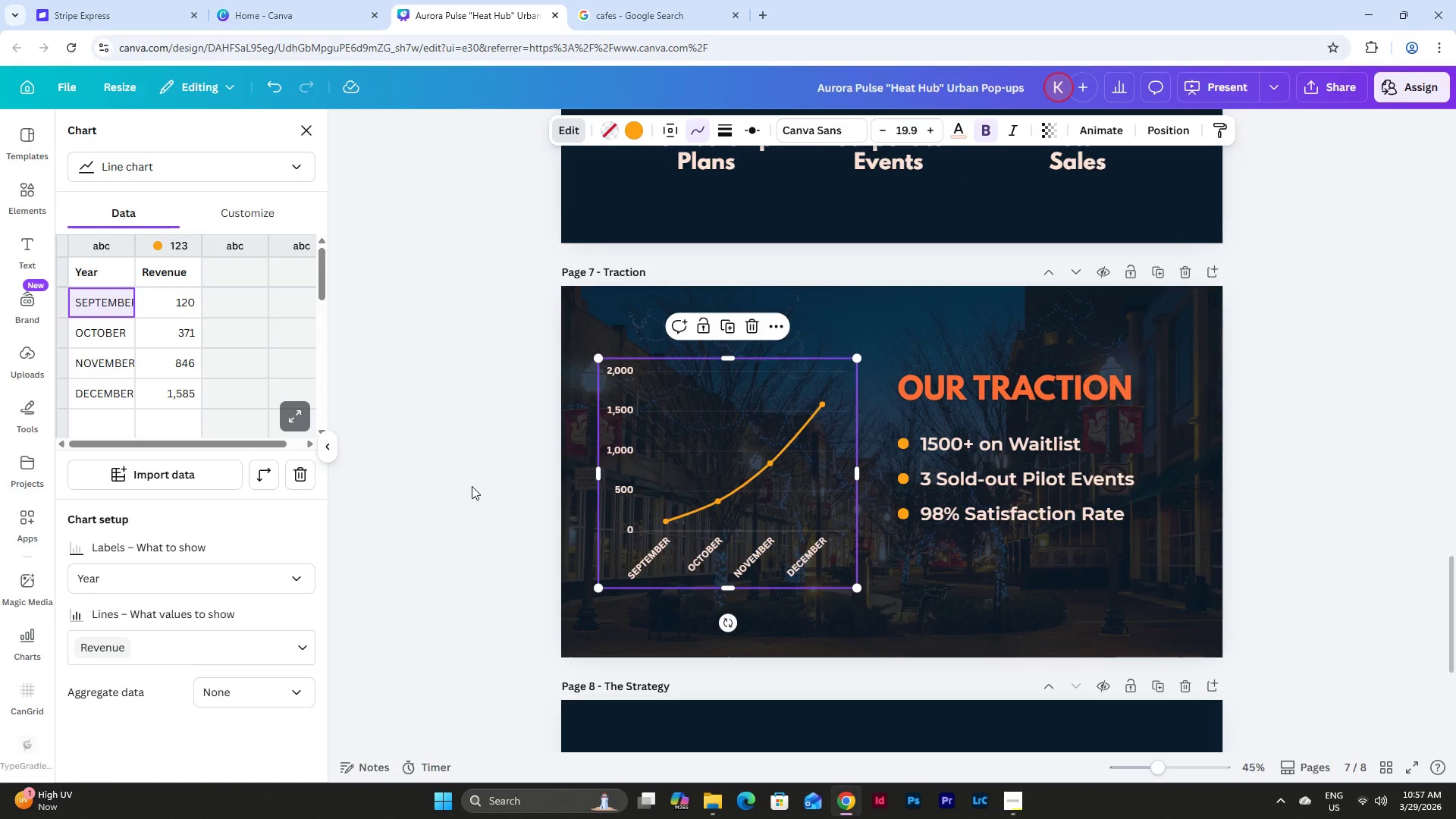 
wait(5.59)
 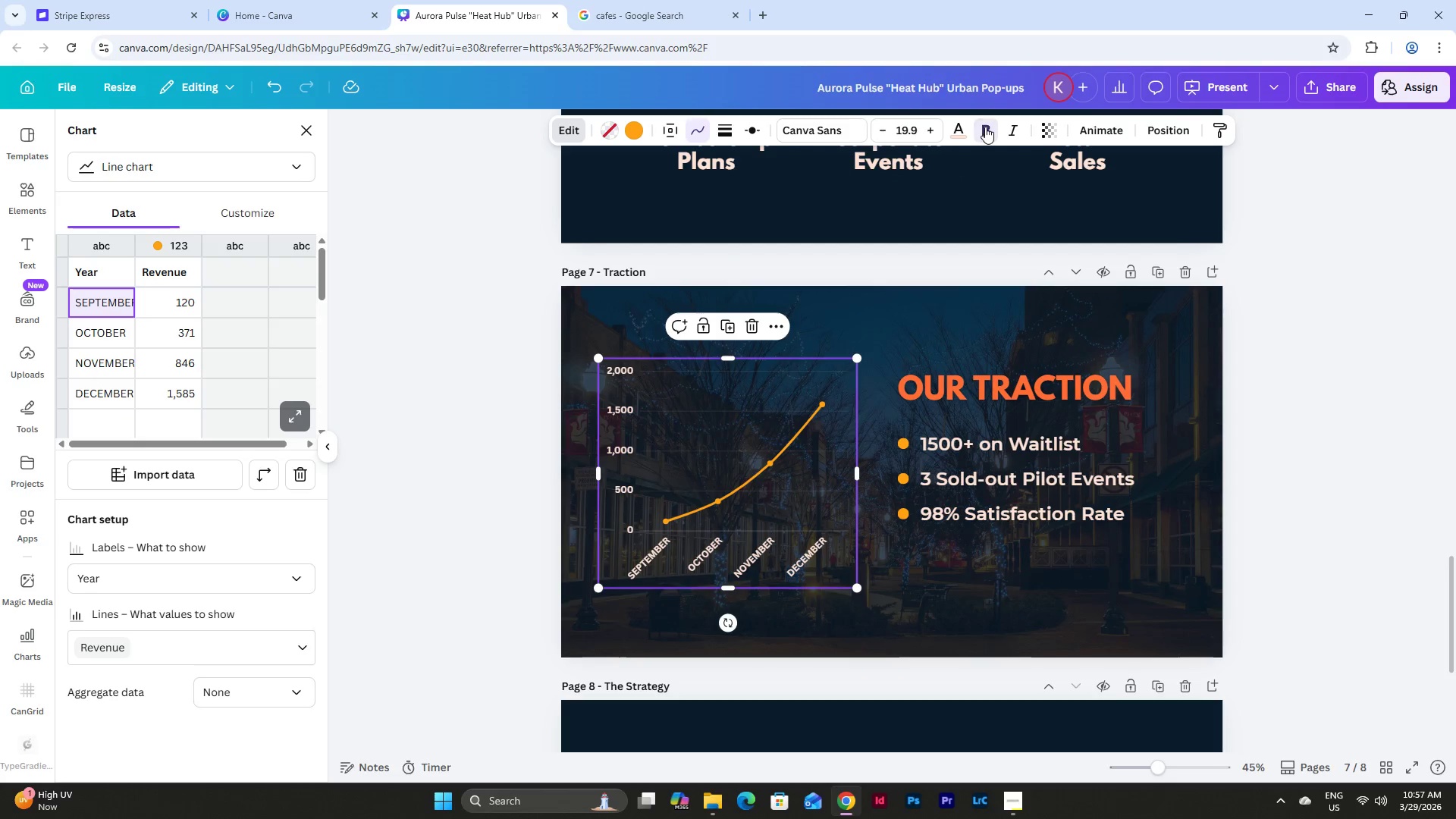 
left_click([187, 305])
 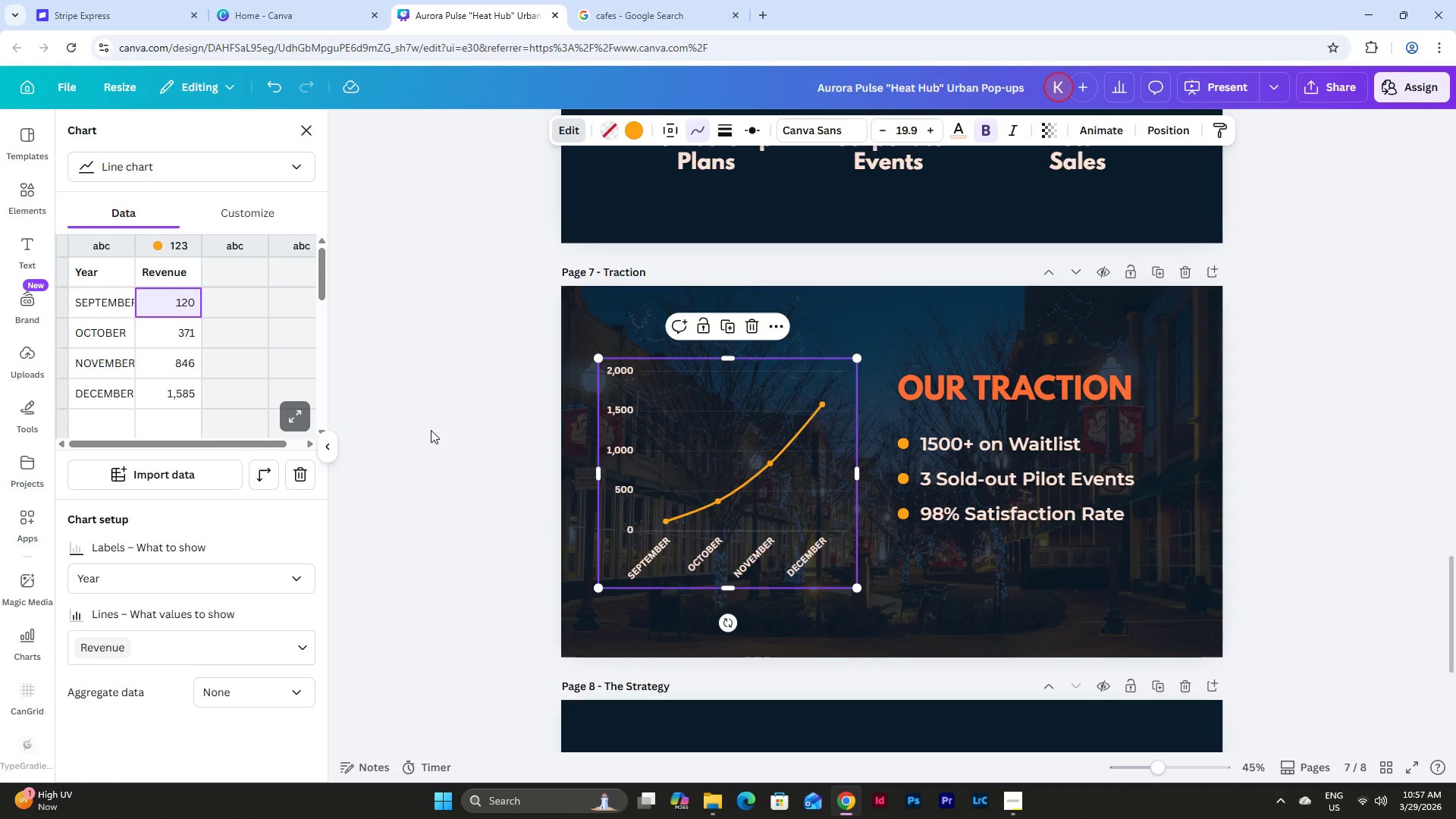 
left_click([510, 444])
 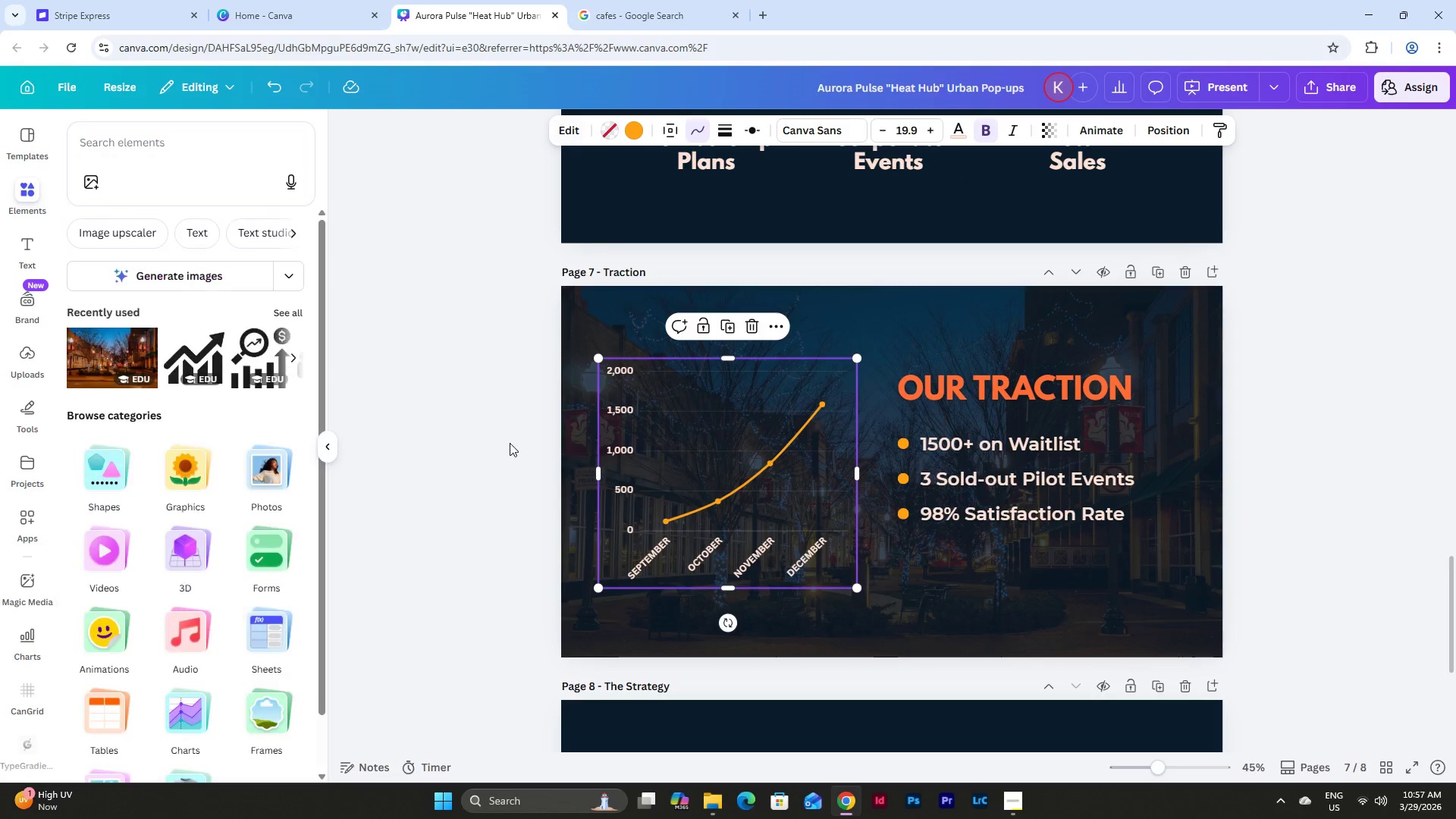 
left_click([509, 439])
 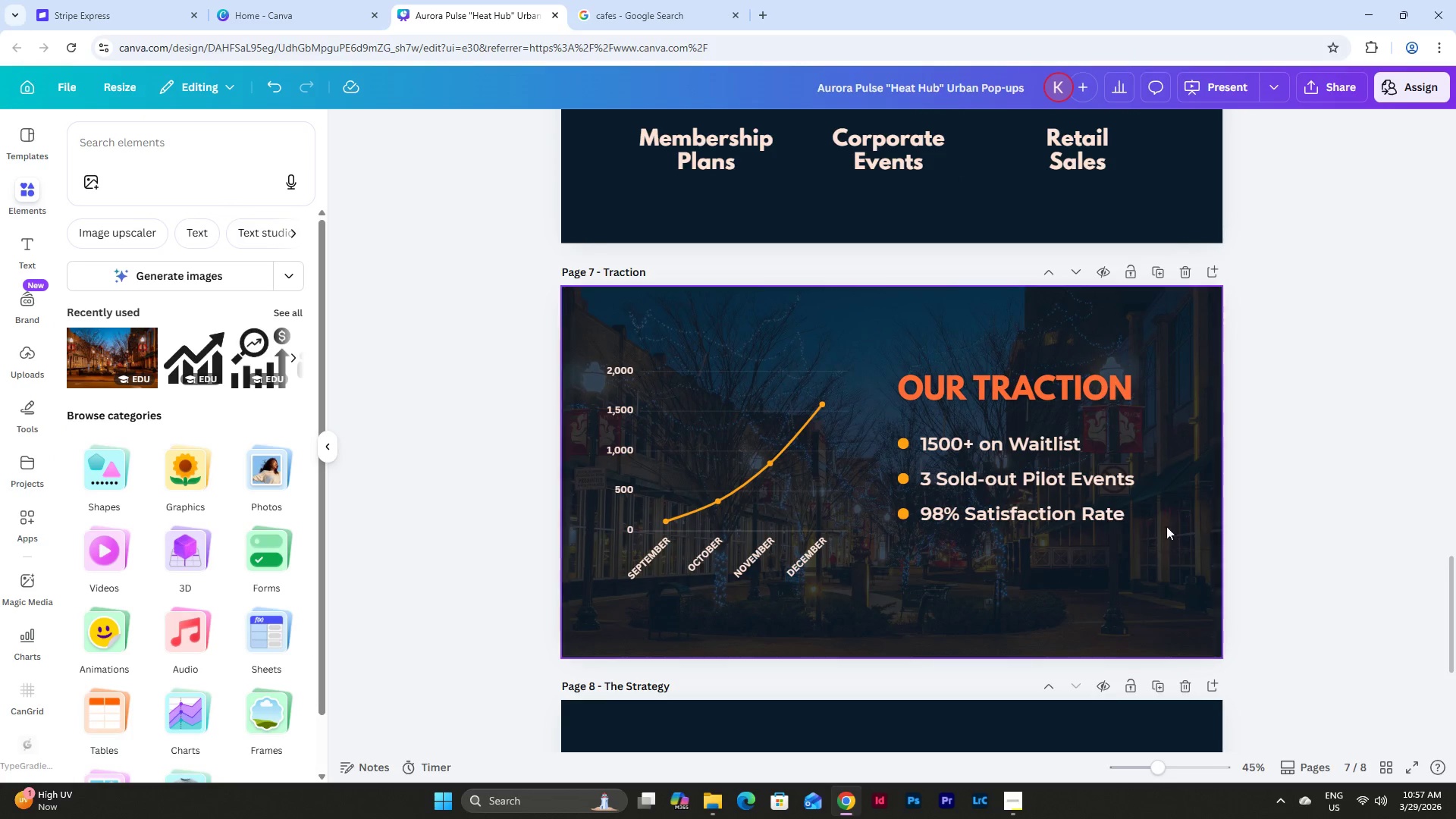 
left_click([757, 465])
 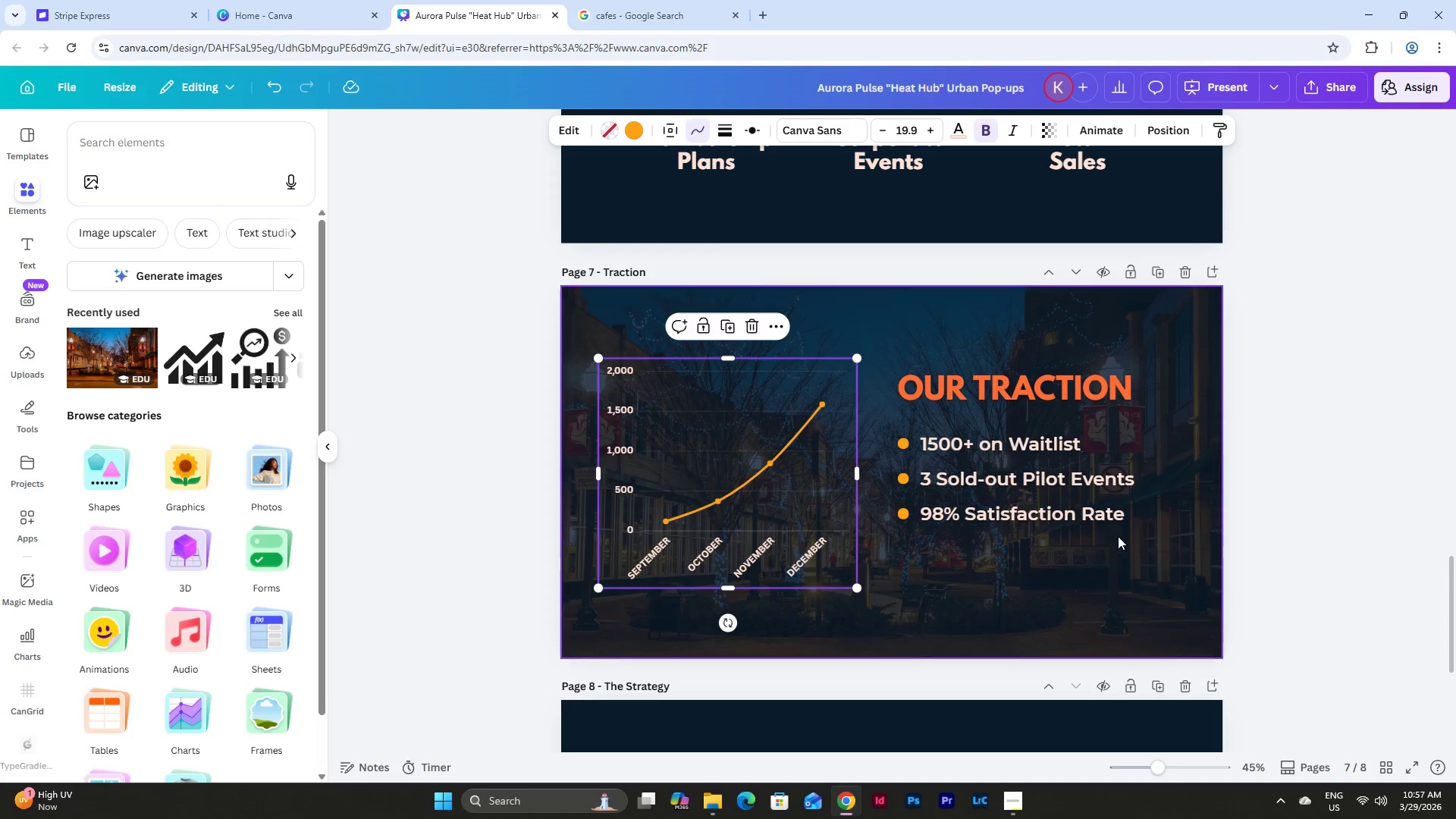 
left_click_drag(start_coordinate=[817, 454], to_coordinate=[831, 458])
 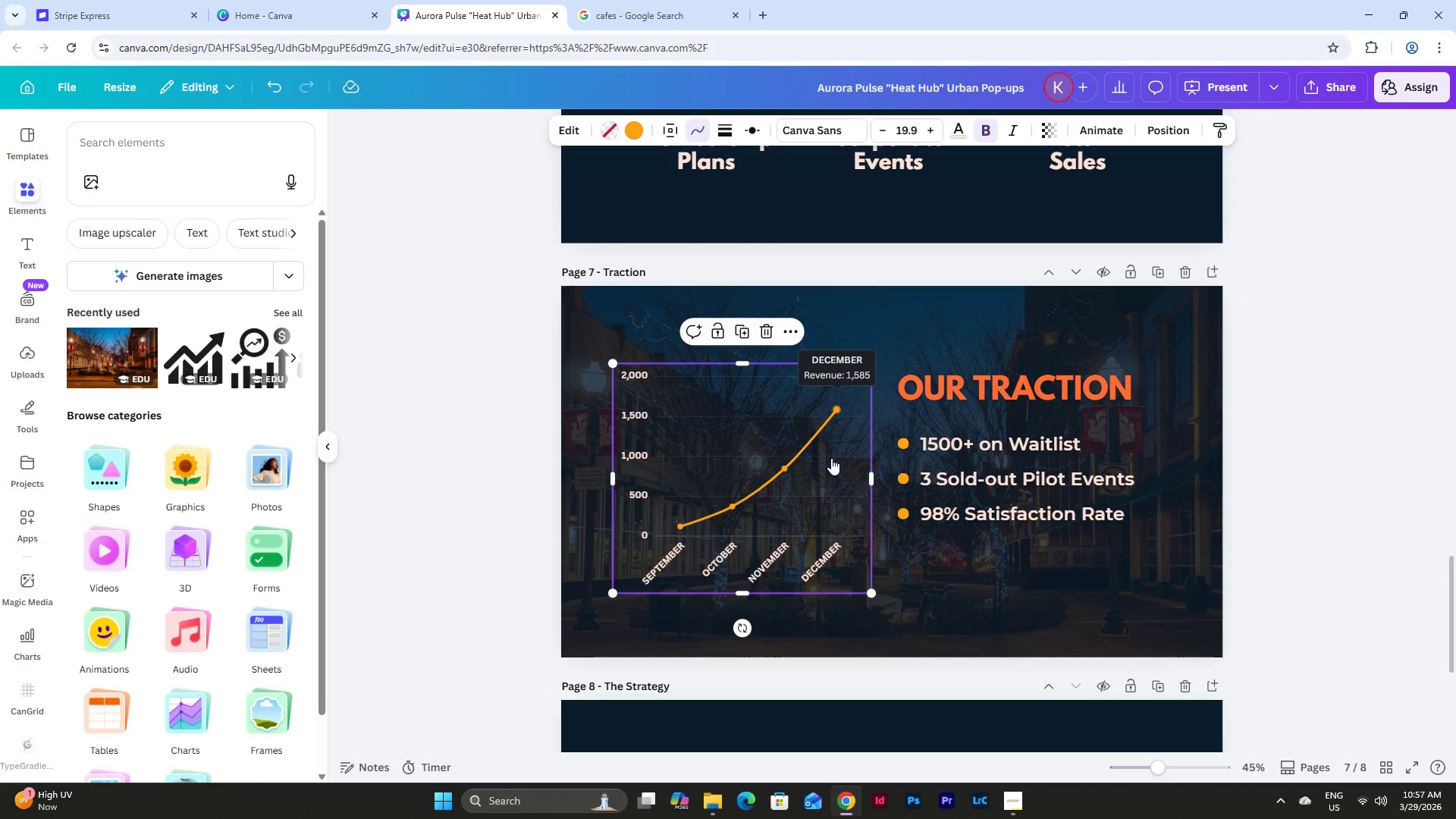 
key(Control+Z)
 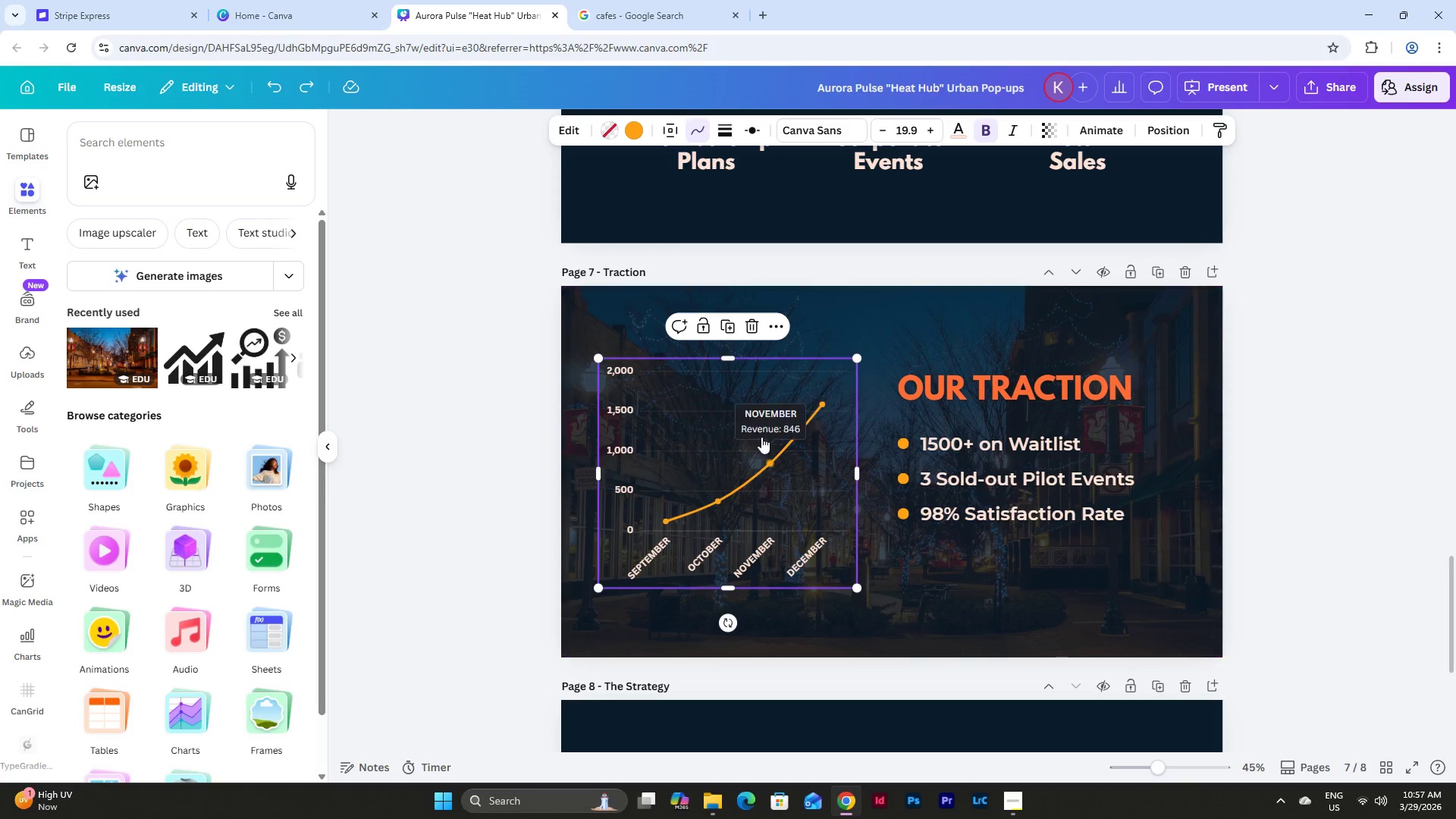 
left_click_drag(start_coordinate=[759, 435], to_coordinate=[761, 400])
 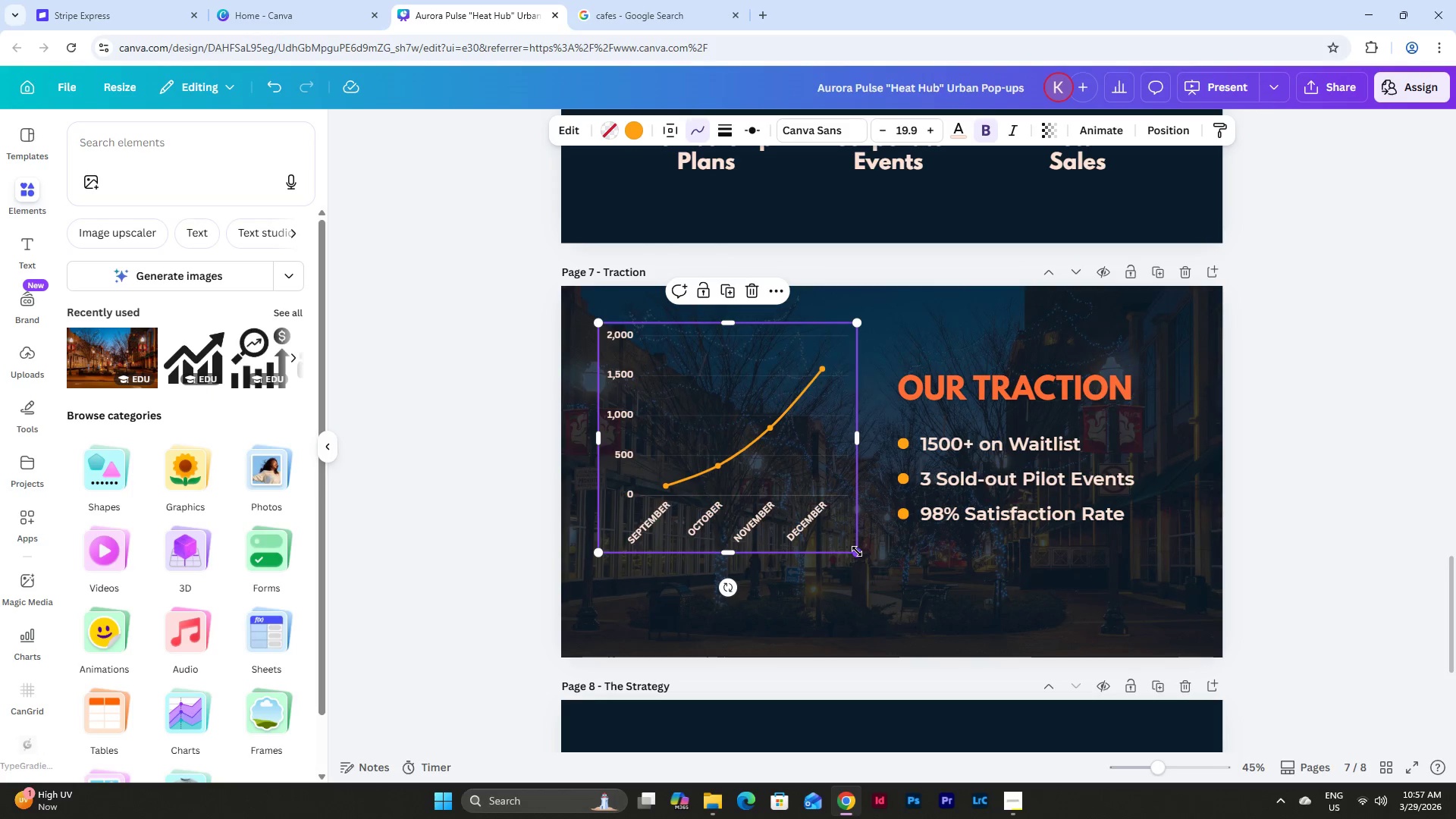 
left_click_drag(start_coordinate=[856, 551], to_coordinate=[878, 607])
 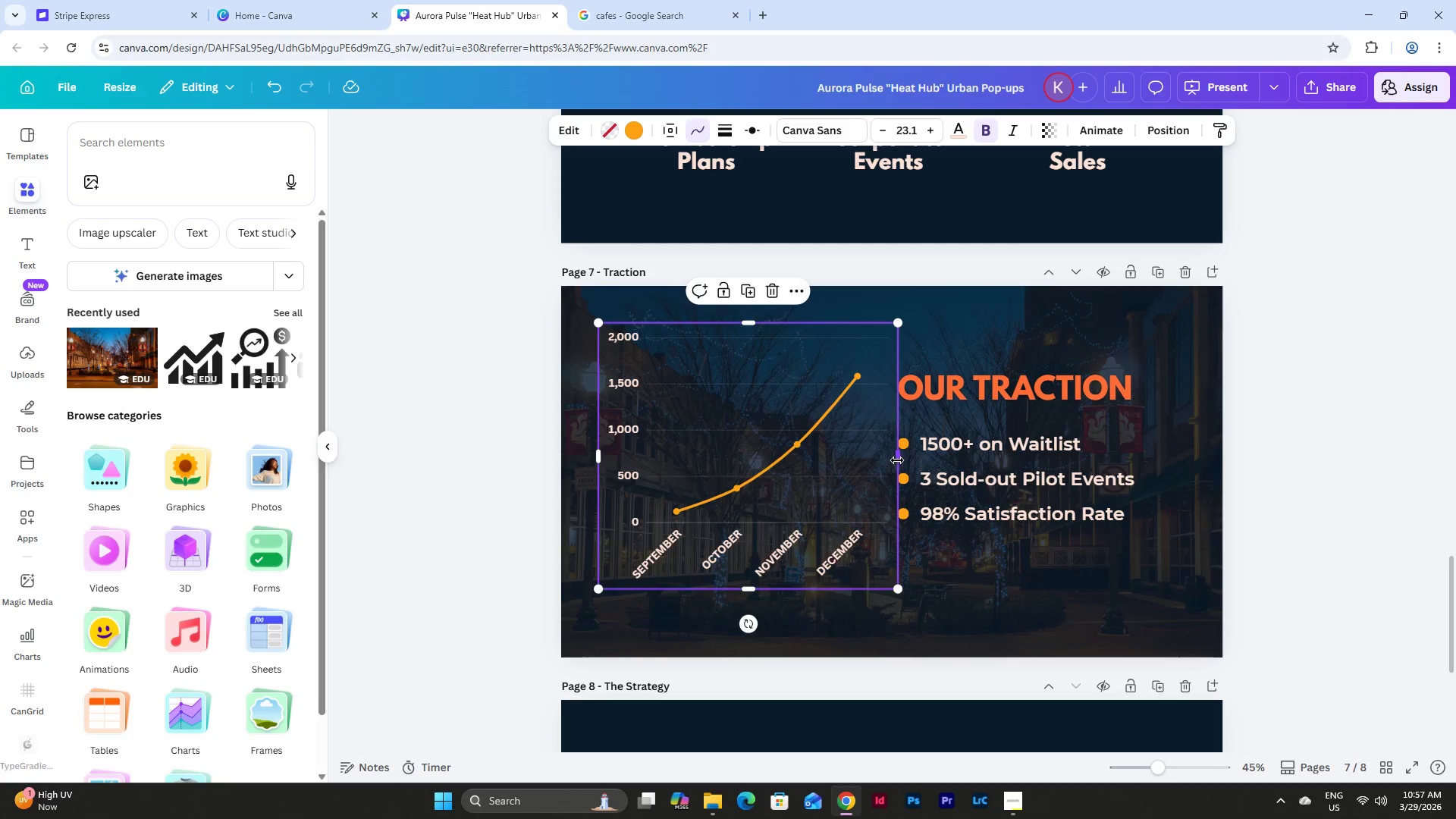 
left_click_drag(start_coordinate=[897, 460], to_coordinate=[881, 460])
 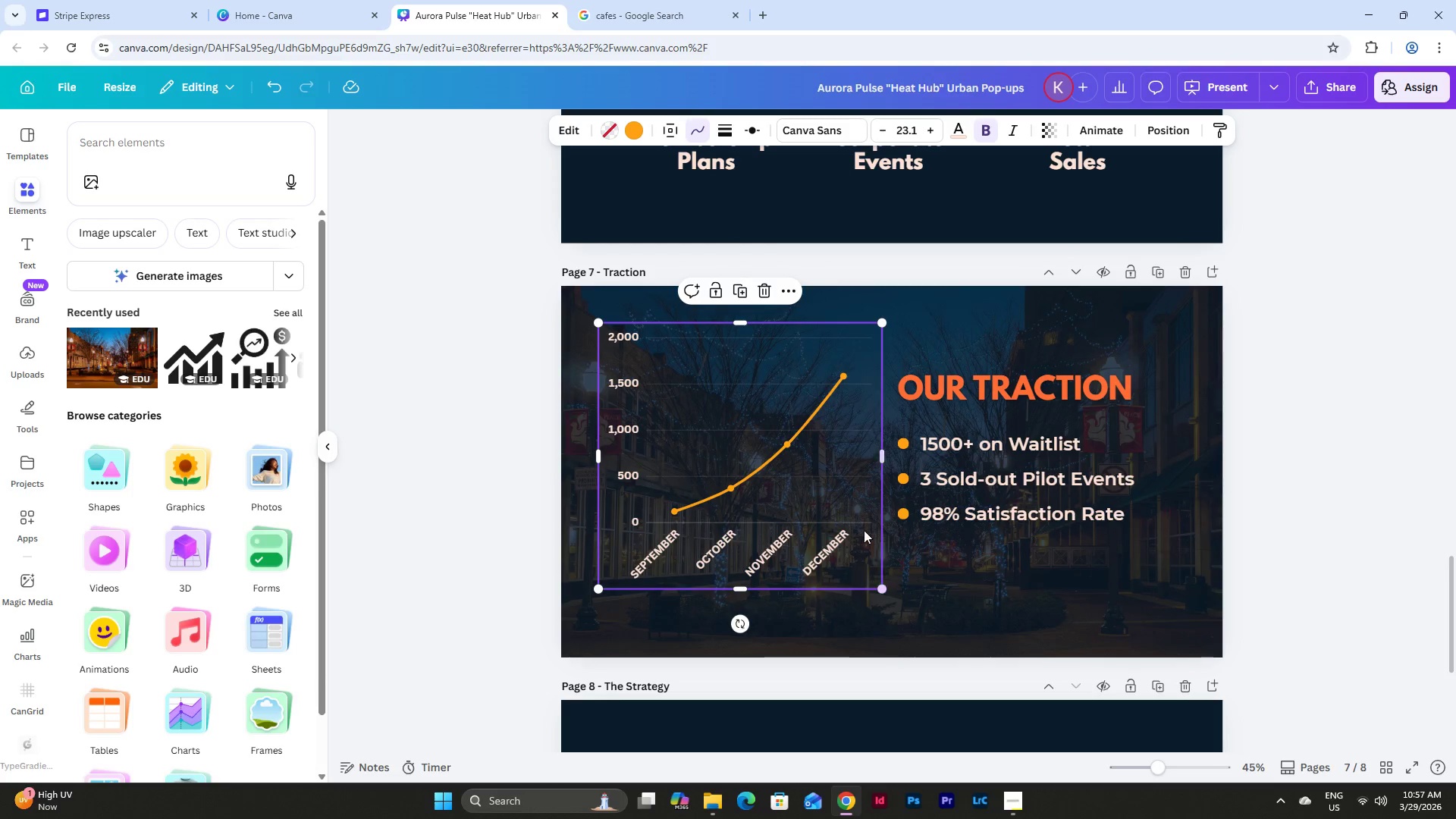 
left_click_drag(start_coordinate=[852, 493], to_coordinate=[852, 503])
 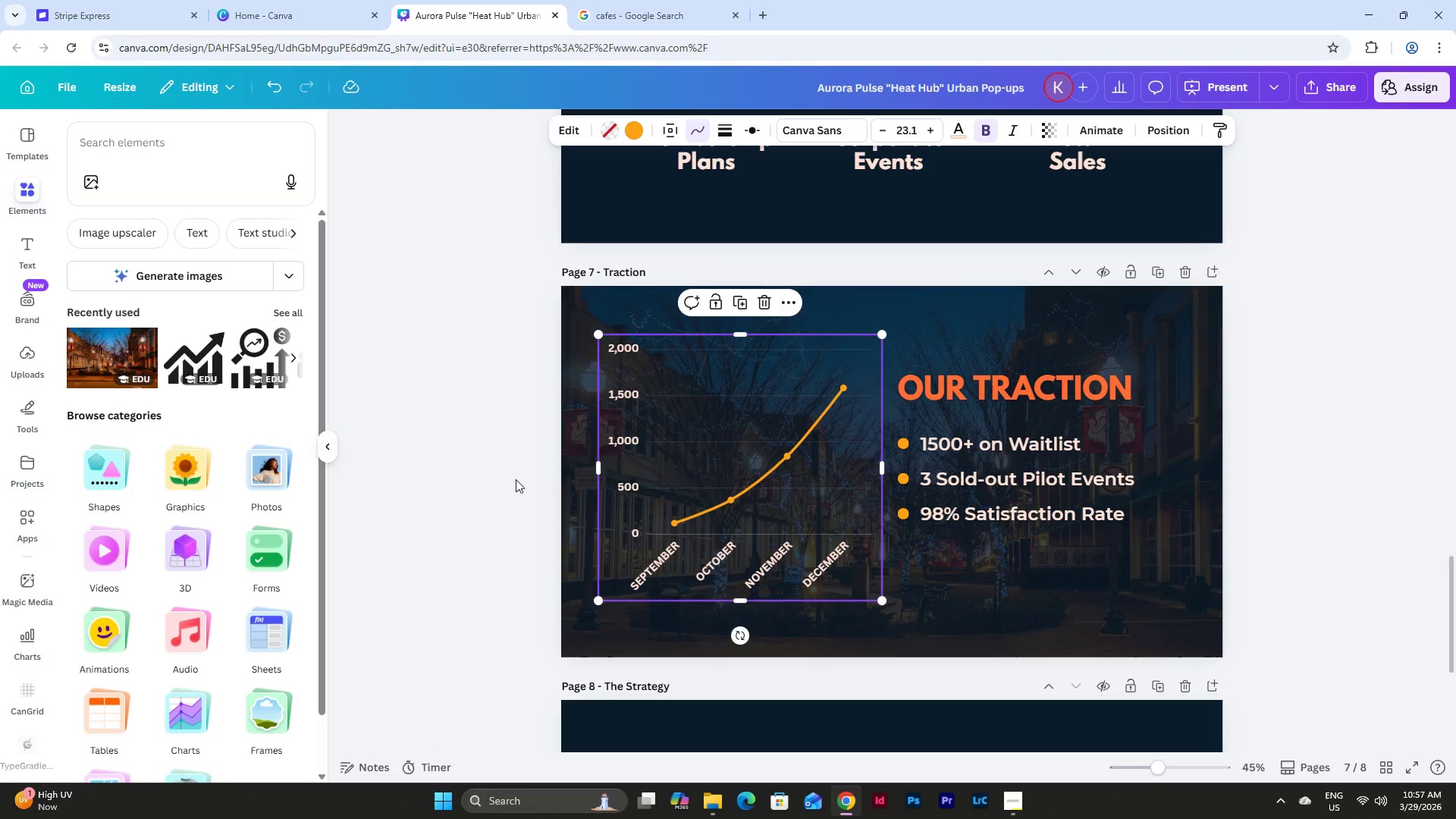 
left_click([516, 479])
 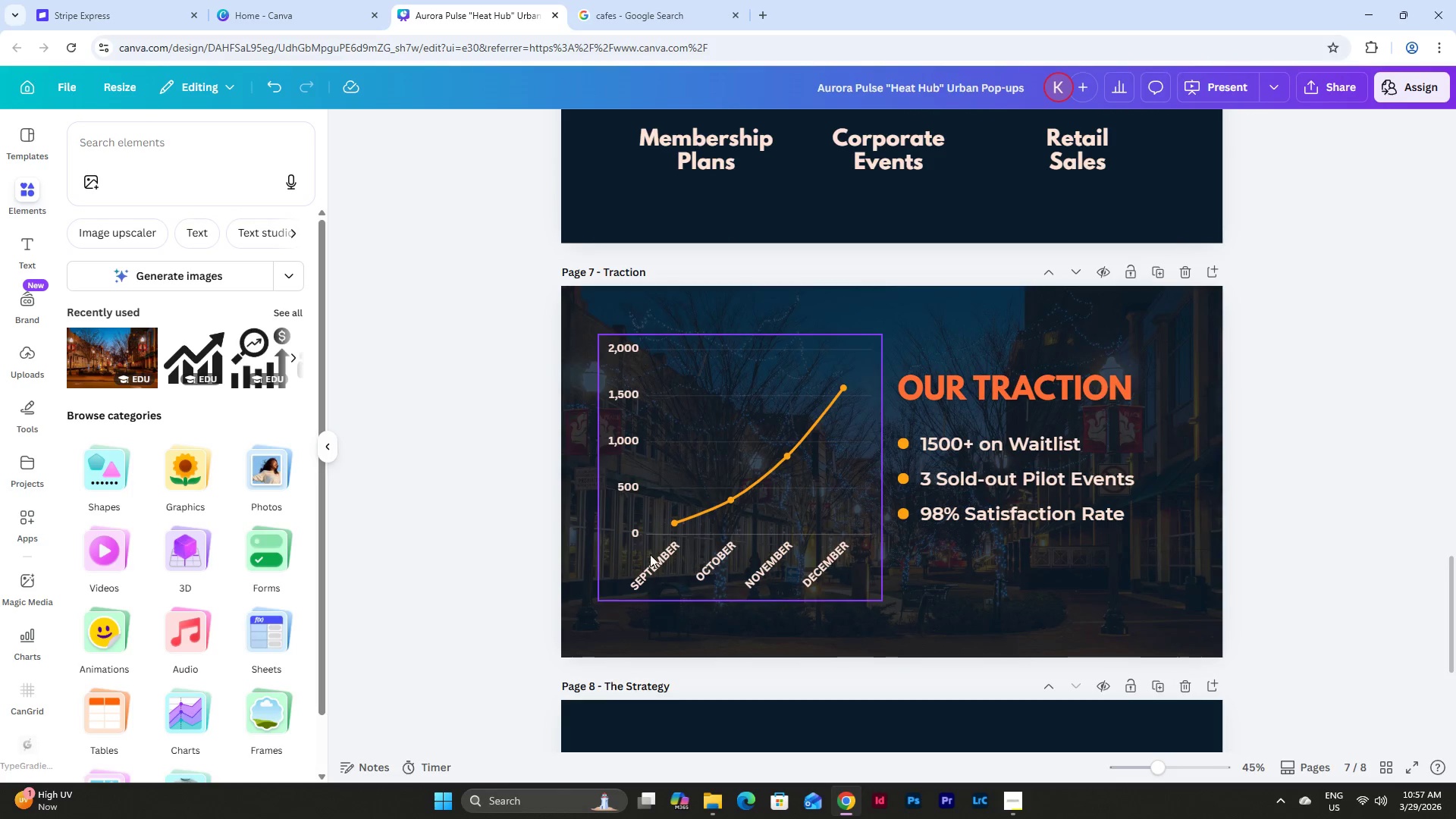 
left_click([653, 562])
 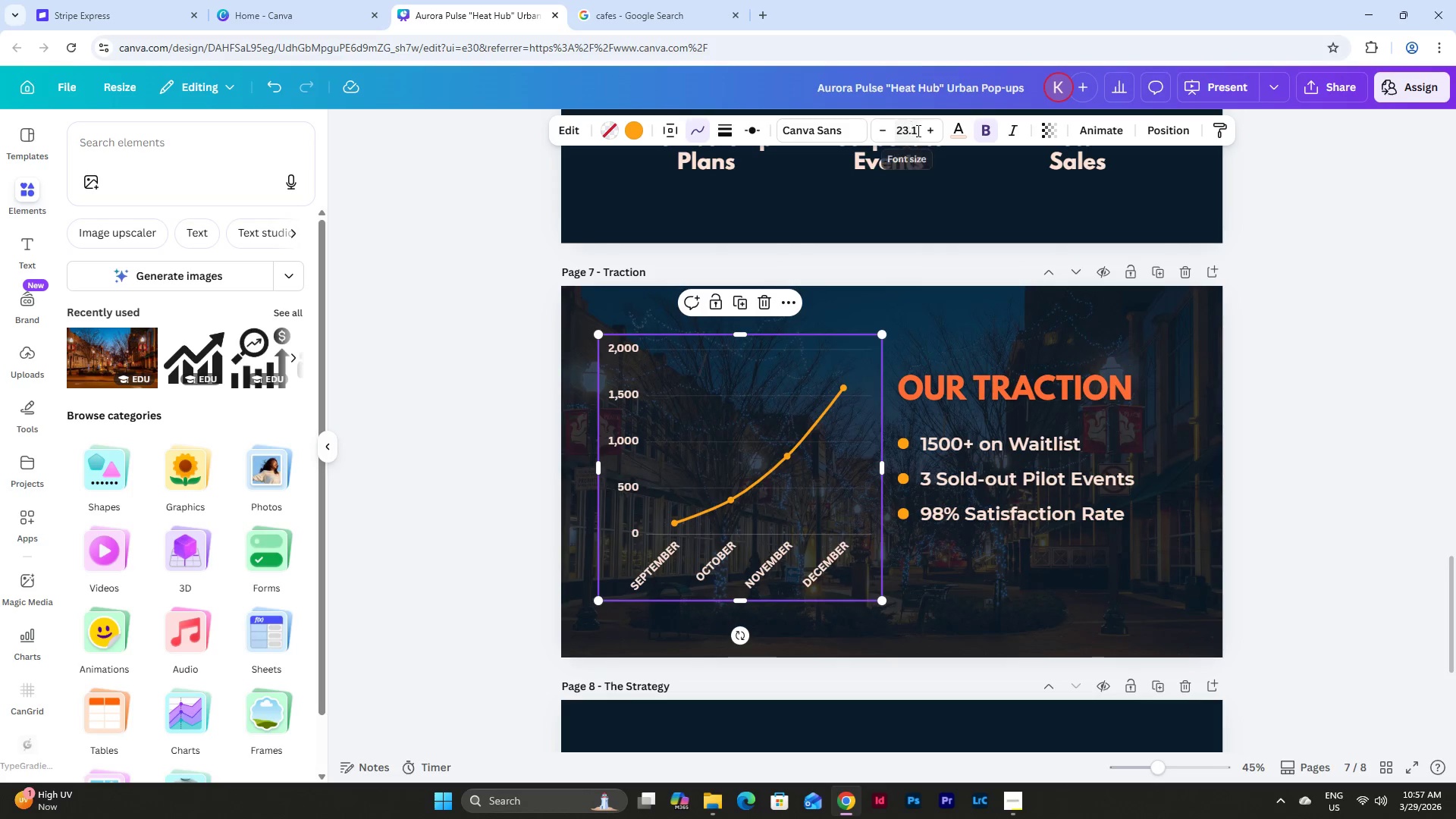 
left_click([915, 128])
 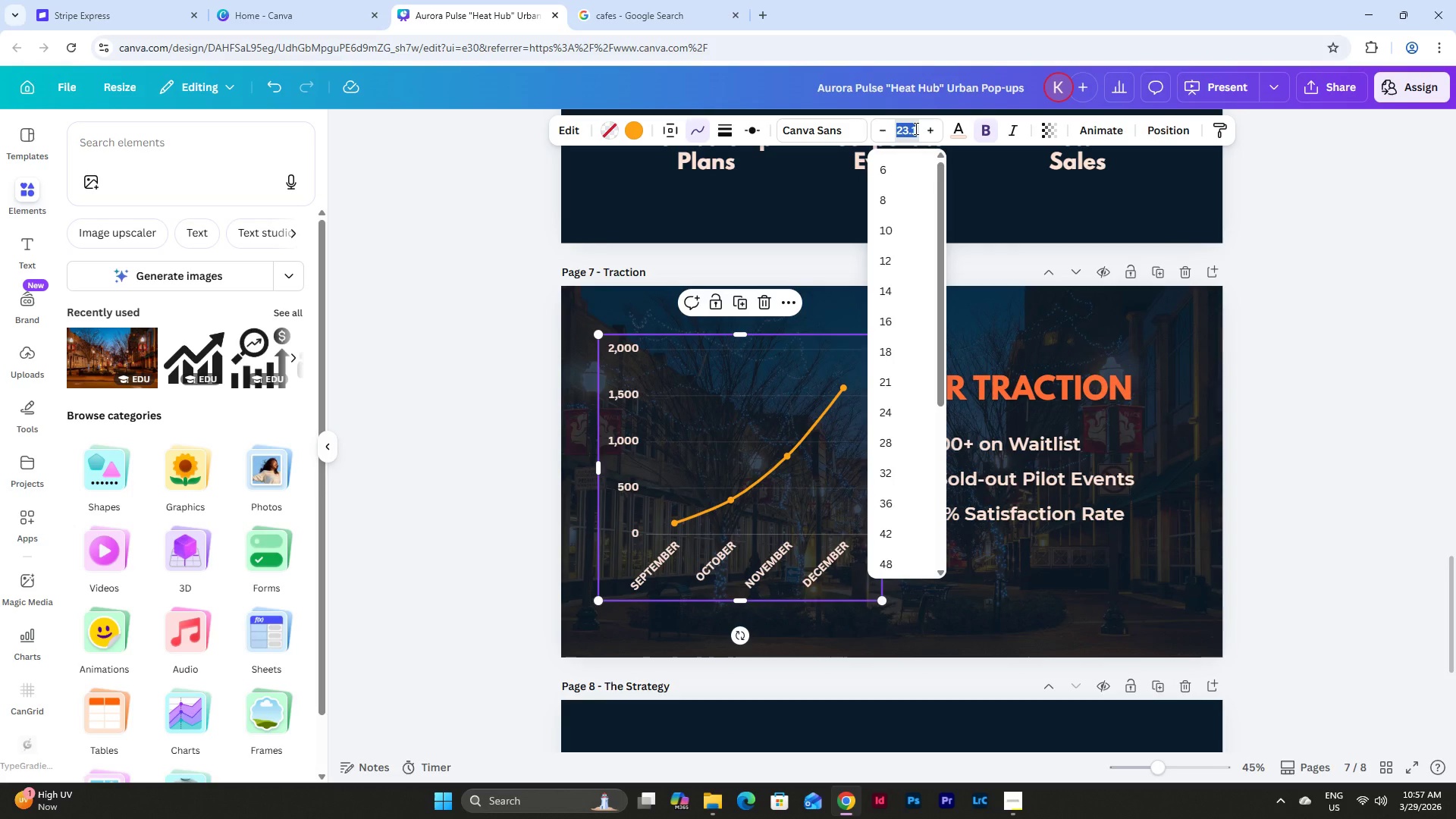 
key(Numpad2)
 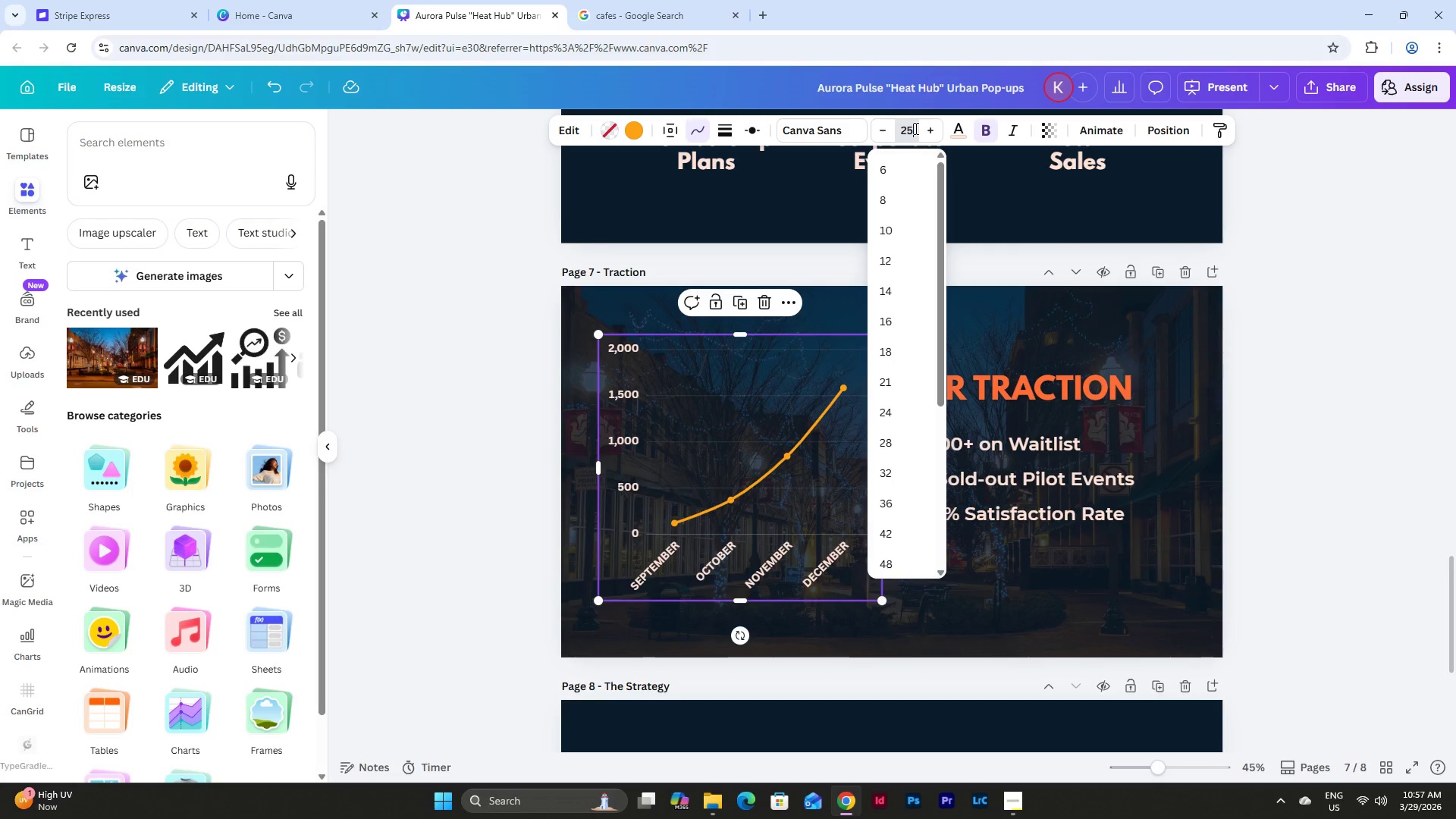 
key(Numpad5)
 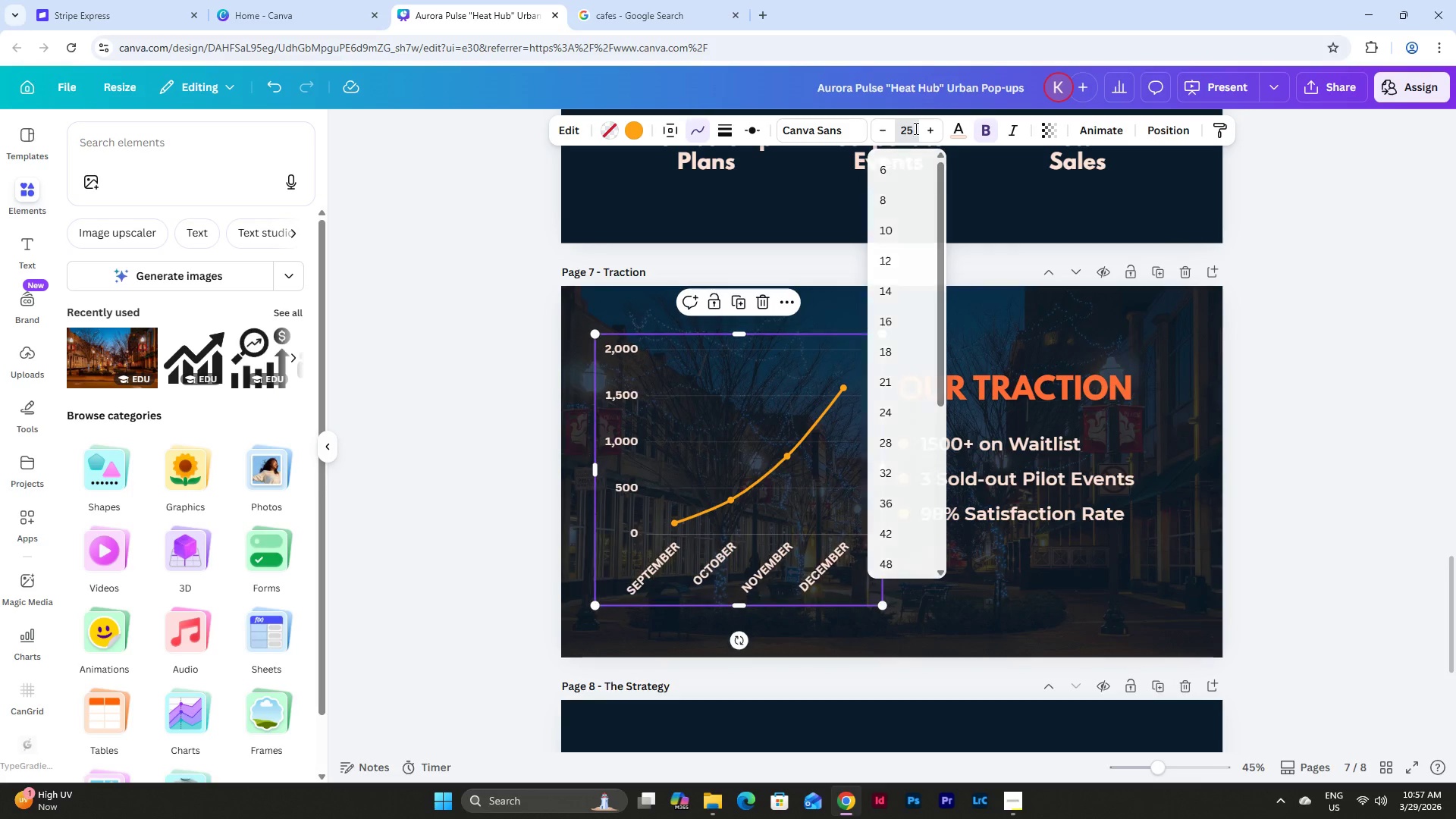 
key(NumpadEnter)
 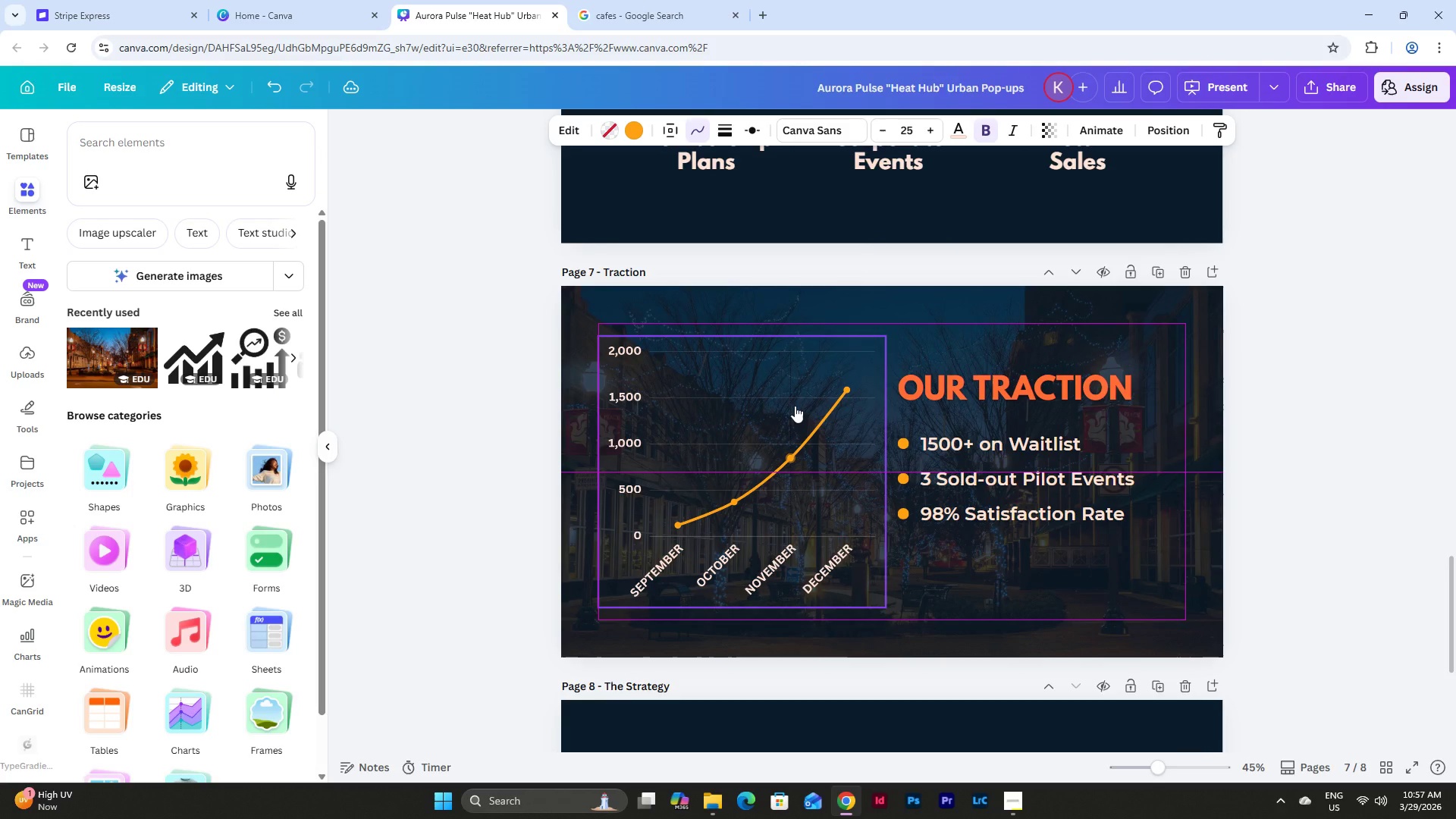 
wait(6.92)
 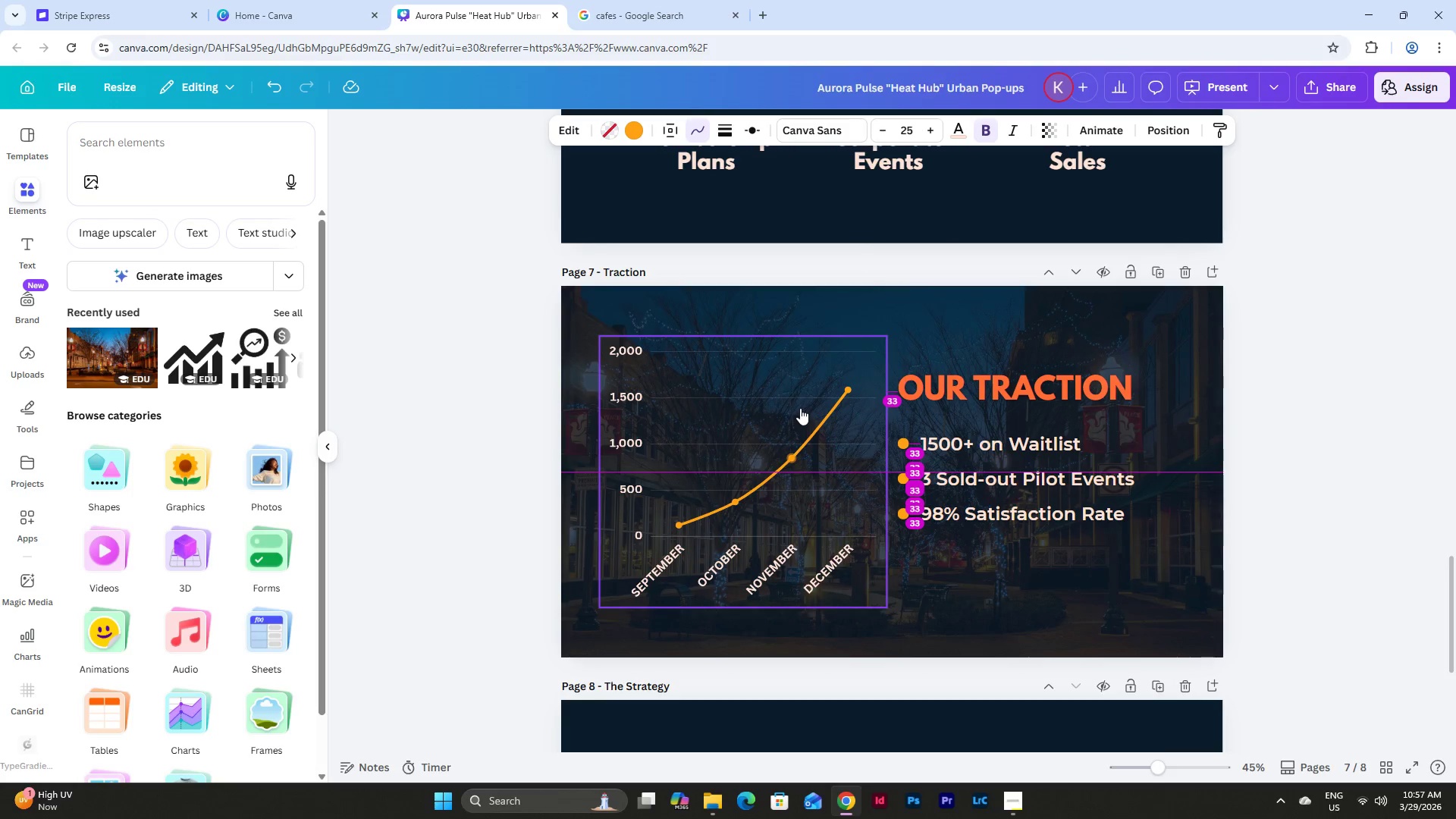 
left_click([1279, 466])
 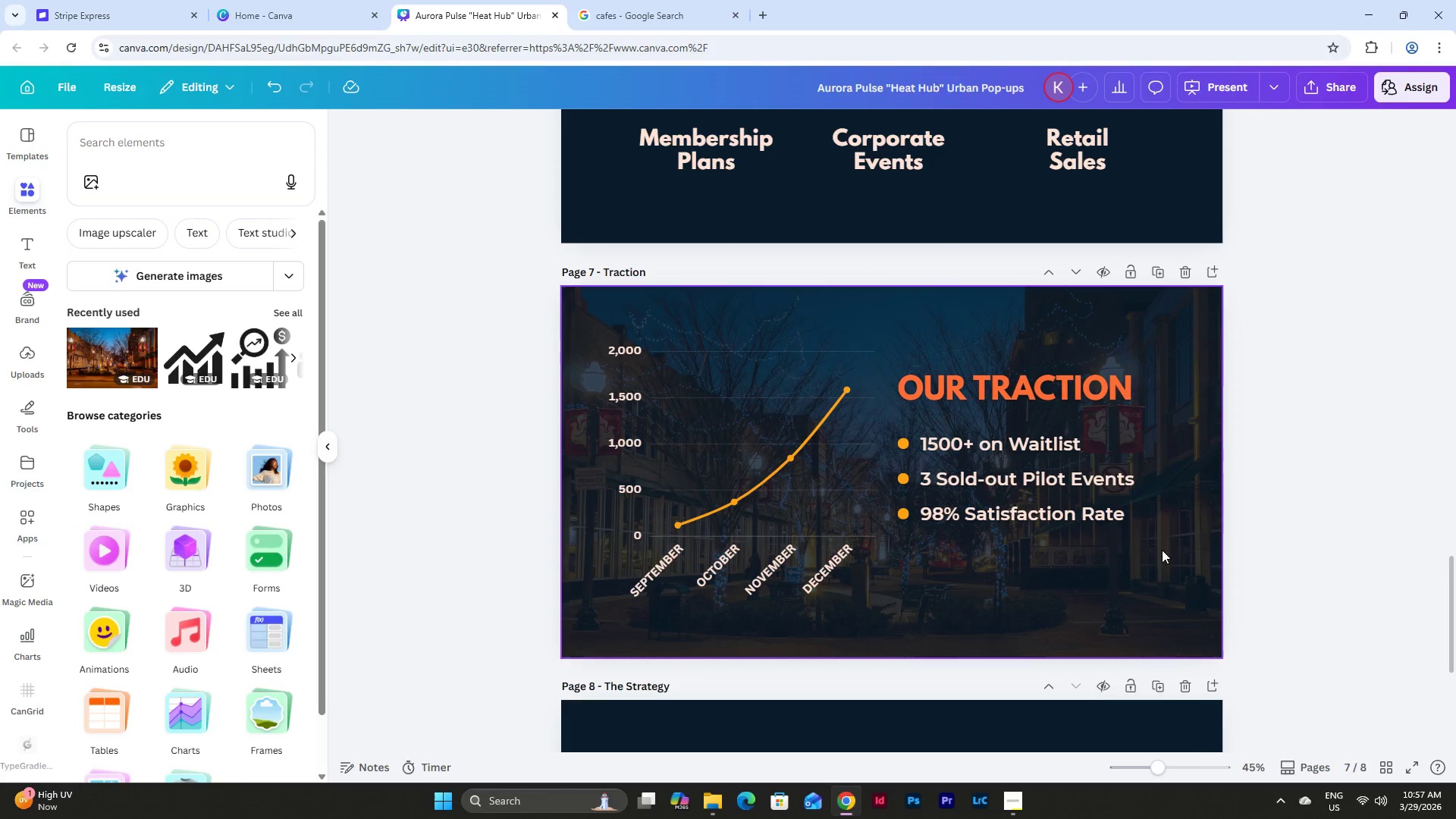 
left_click_drag(start_coordinate=[1147, 558], to_coordinate=[901, 366])
 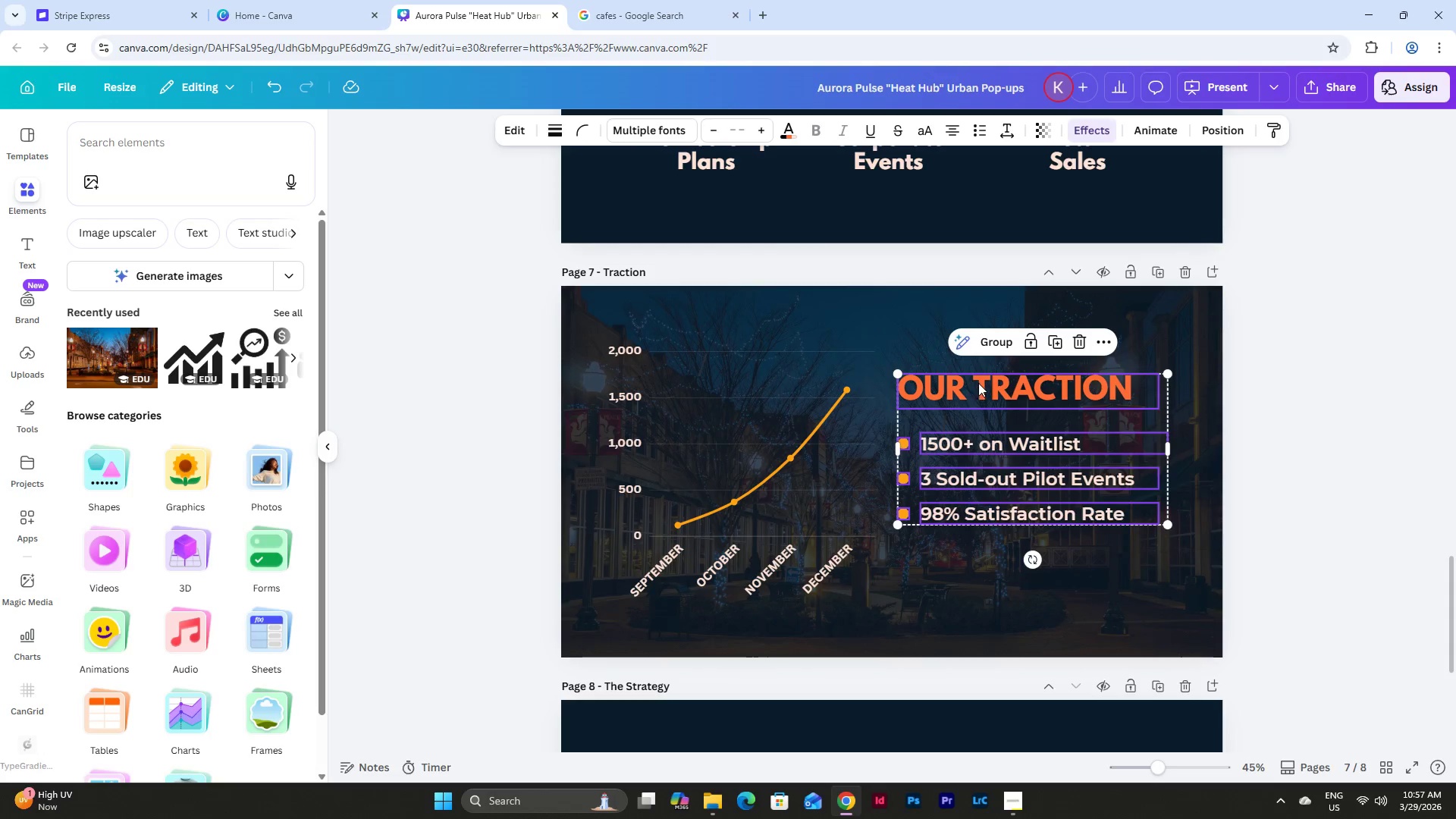 
left_click_drag(start_coordinate=[977, 383], to_coordinate=[984, 406])
 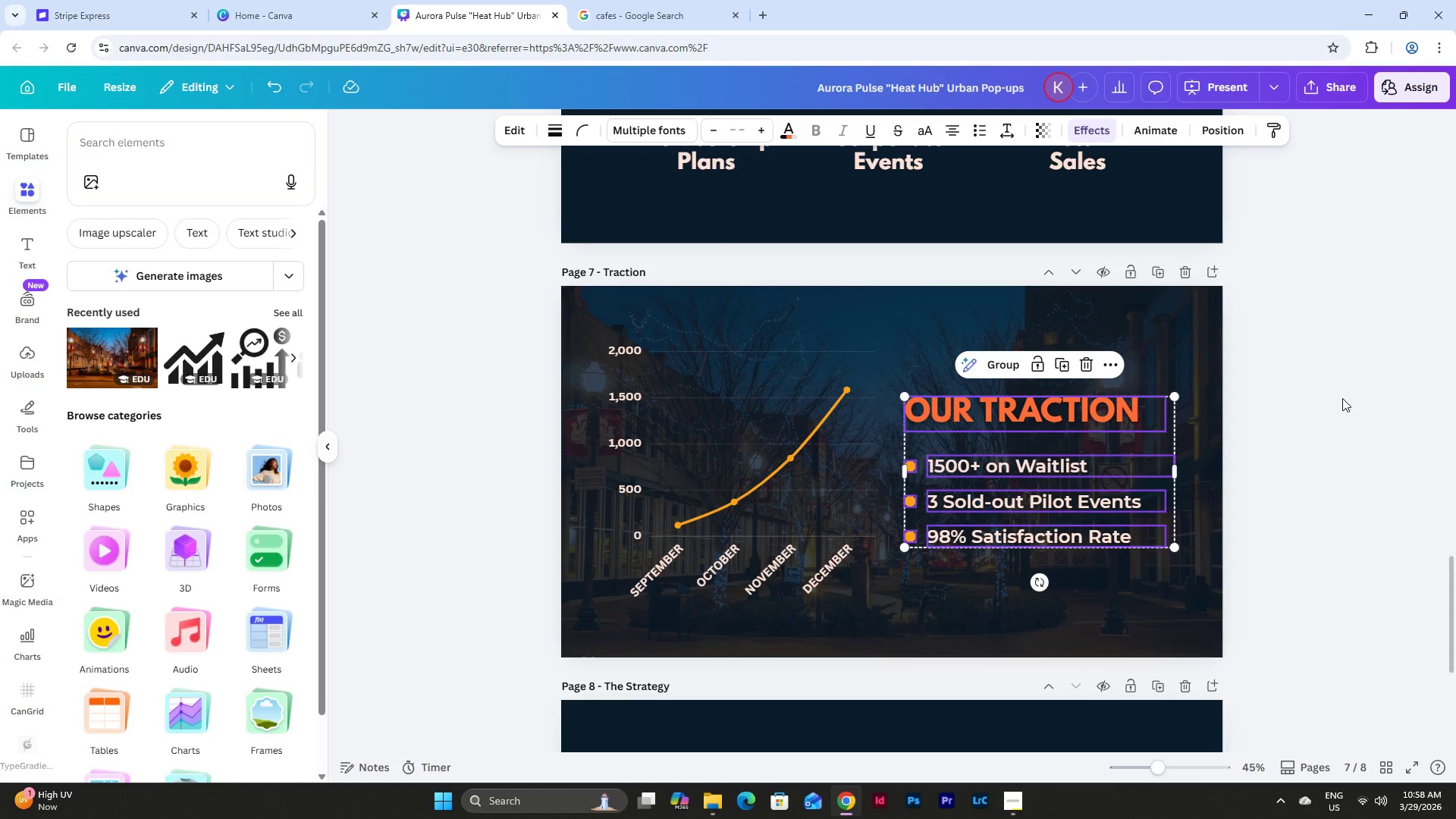 
left_click([1342, 398])
 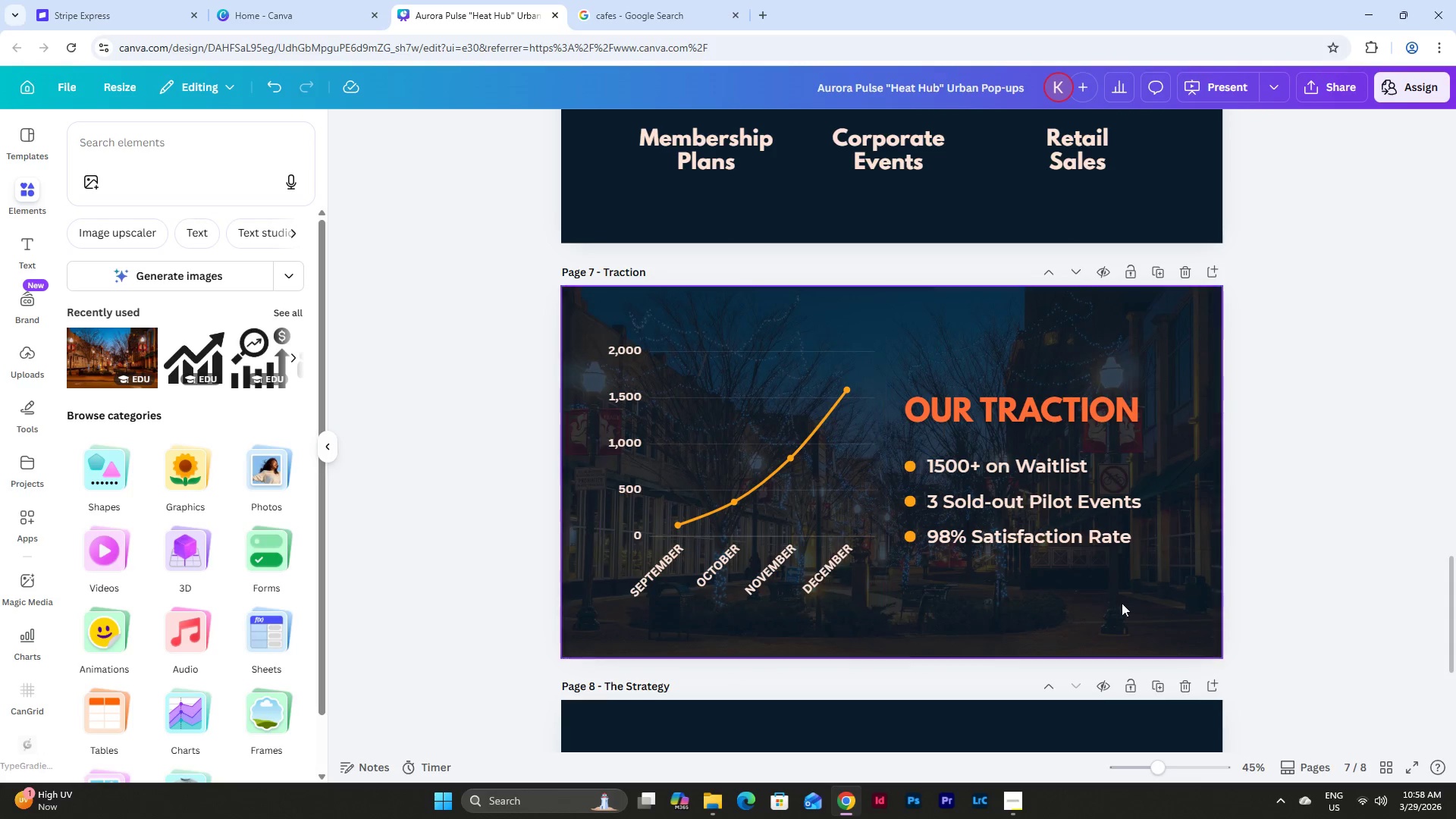 
left_click([1269, 519])
 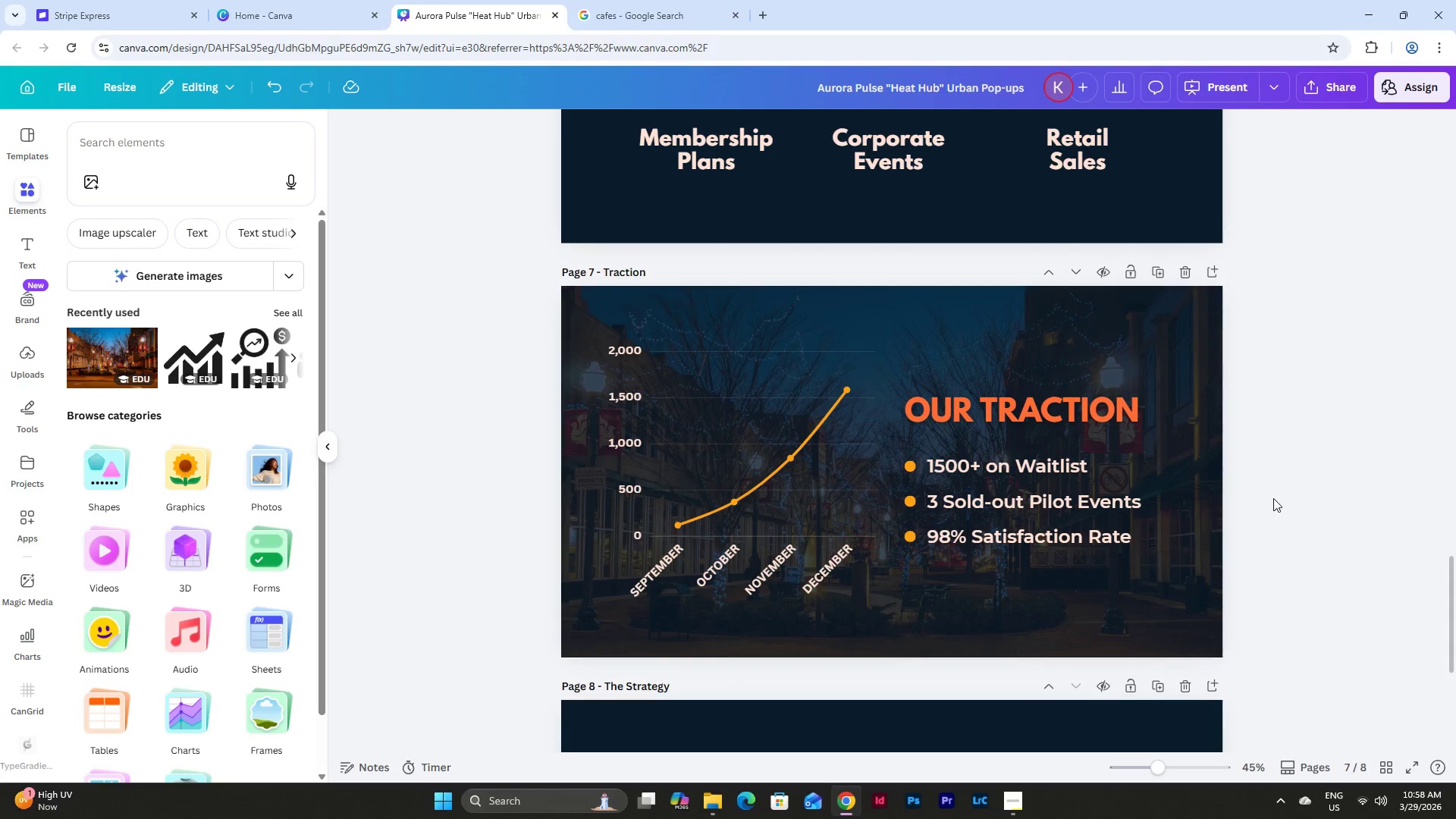 
scroll: coordinate [1273, 497], scroll_direction: down, amount: 2.0
 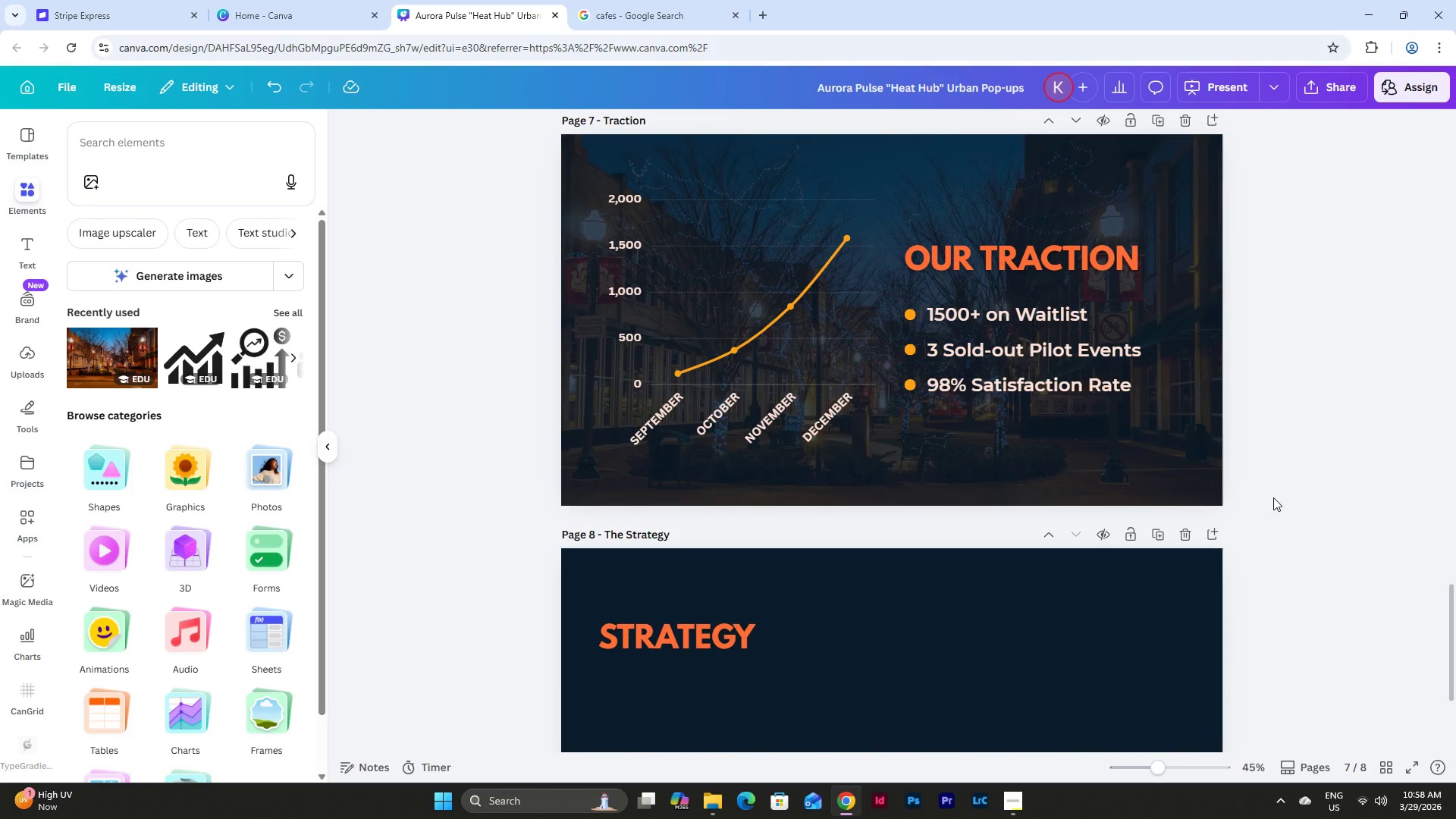 
scroll: coordinate [1273, 497], scroll_direction: up, amount: 1.0
 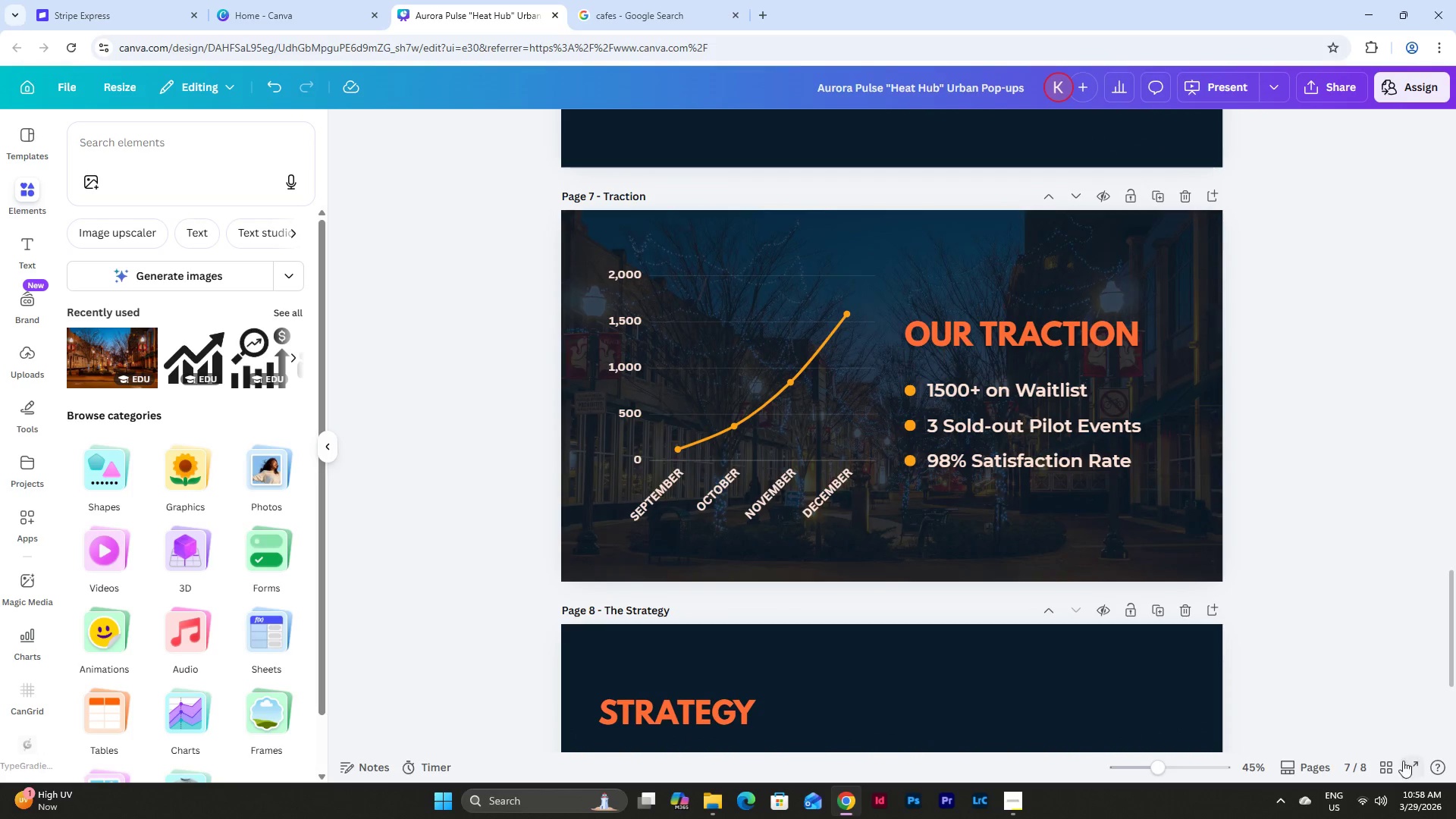 
left_click([1385, 763])
 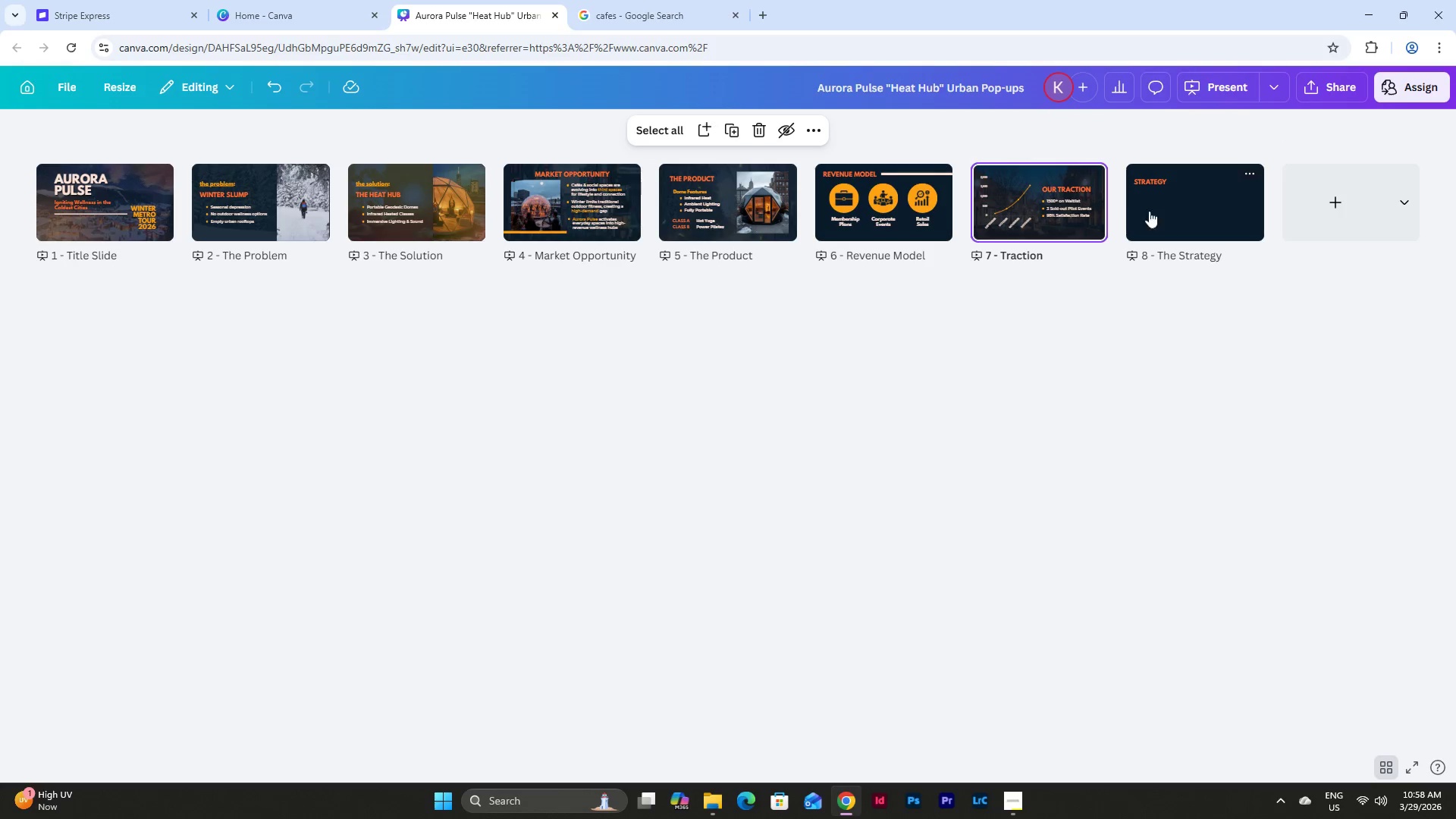 
double_click([1088, 211])
 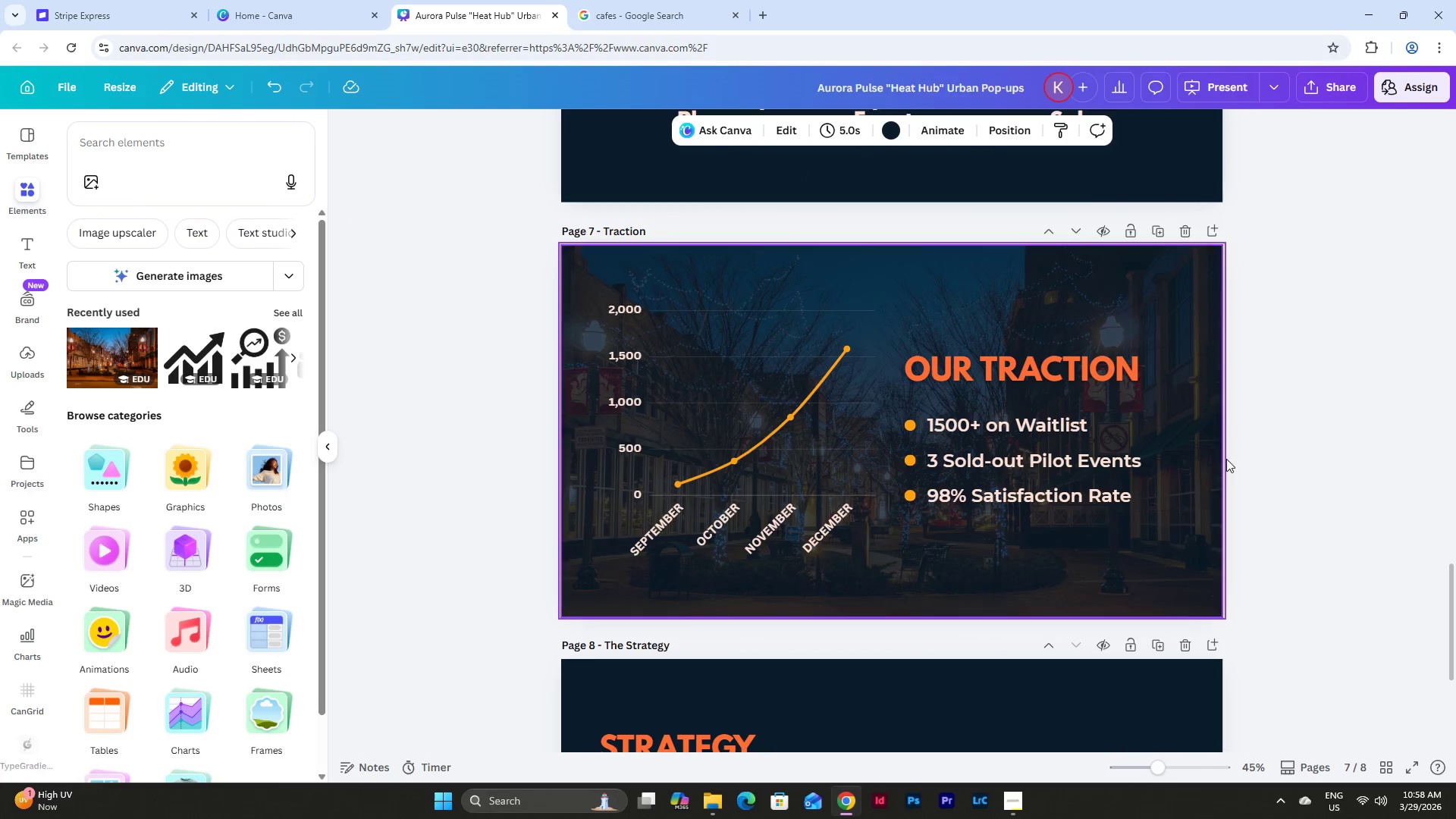 
scroll: coordinate [1269, 453], scroll_direction: down, amount: 3.0
 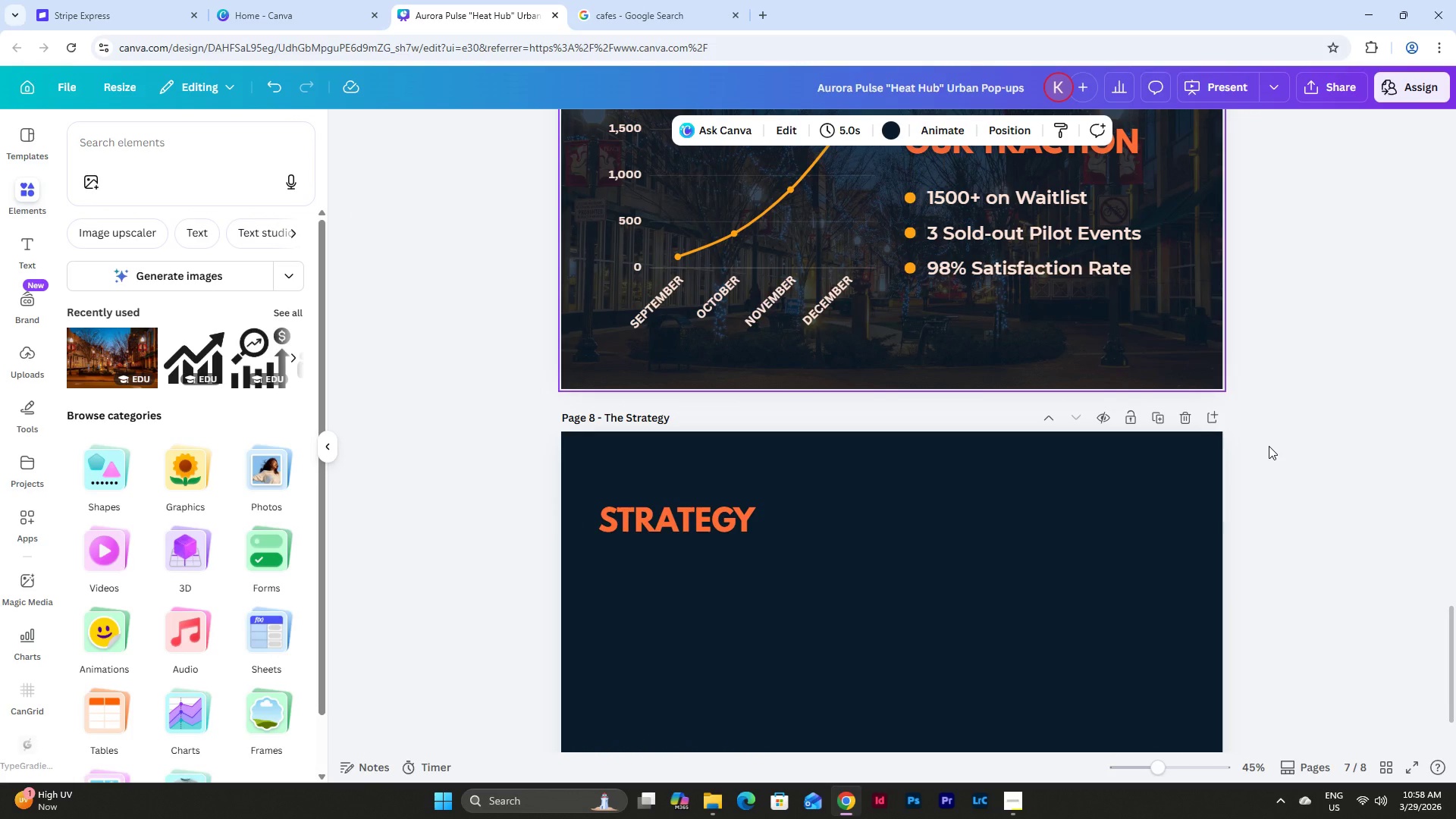 
scroll: coordinate [1271, 431], scroll_direction: up, amount: 1.0
 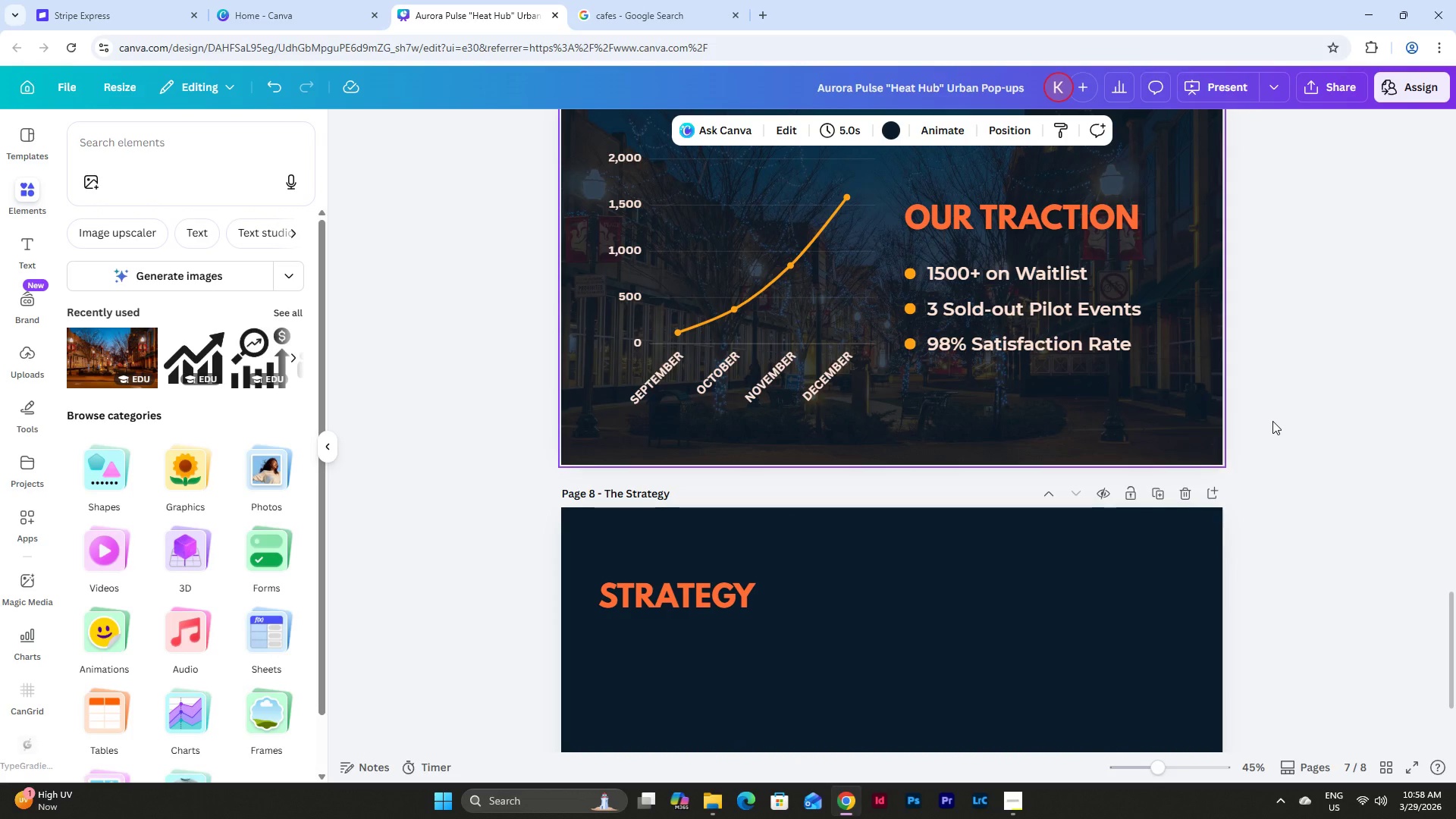 
wait(5.05)
 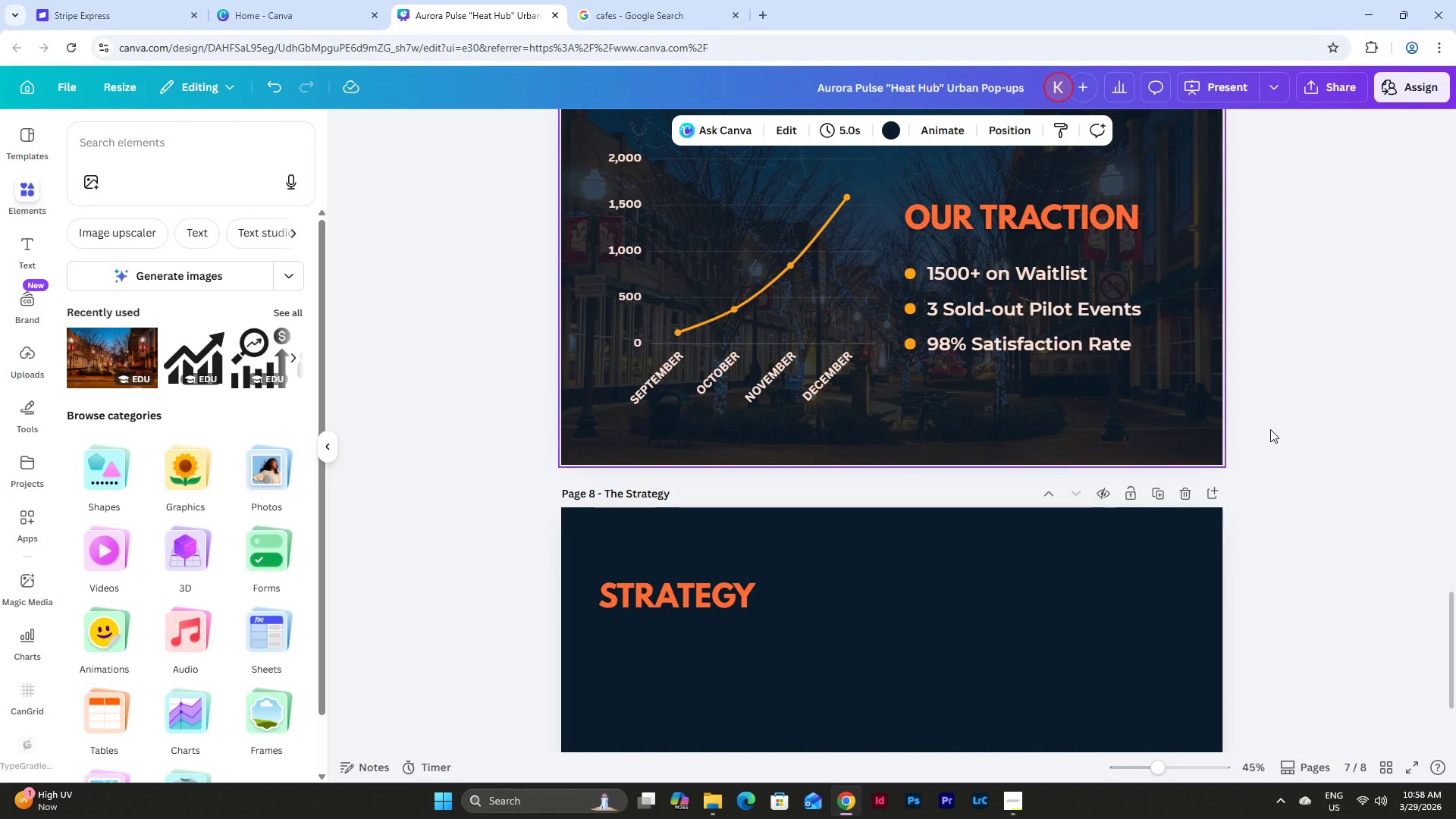 
scroll: coordinate [969, 530], scroll_direction: down, amount: 4.0
 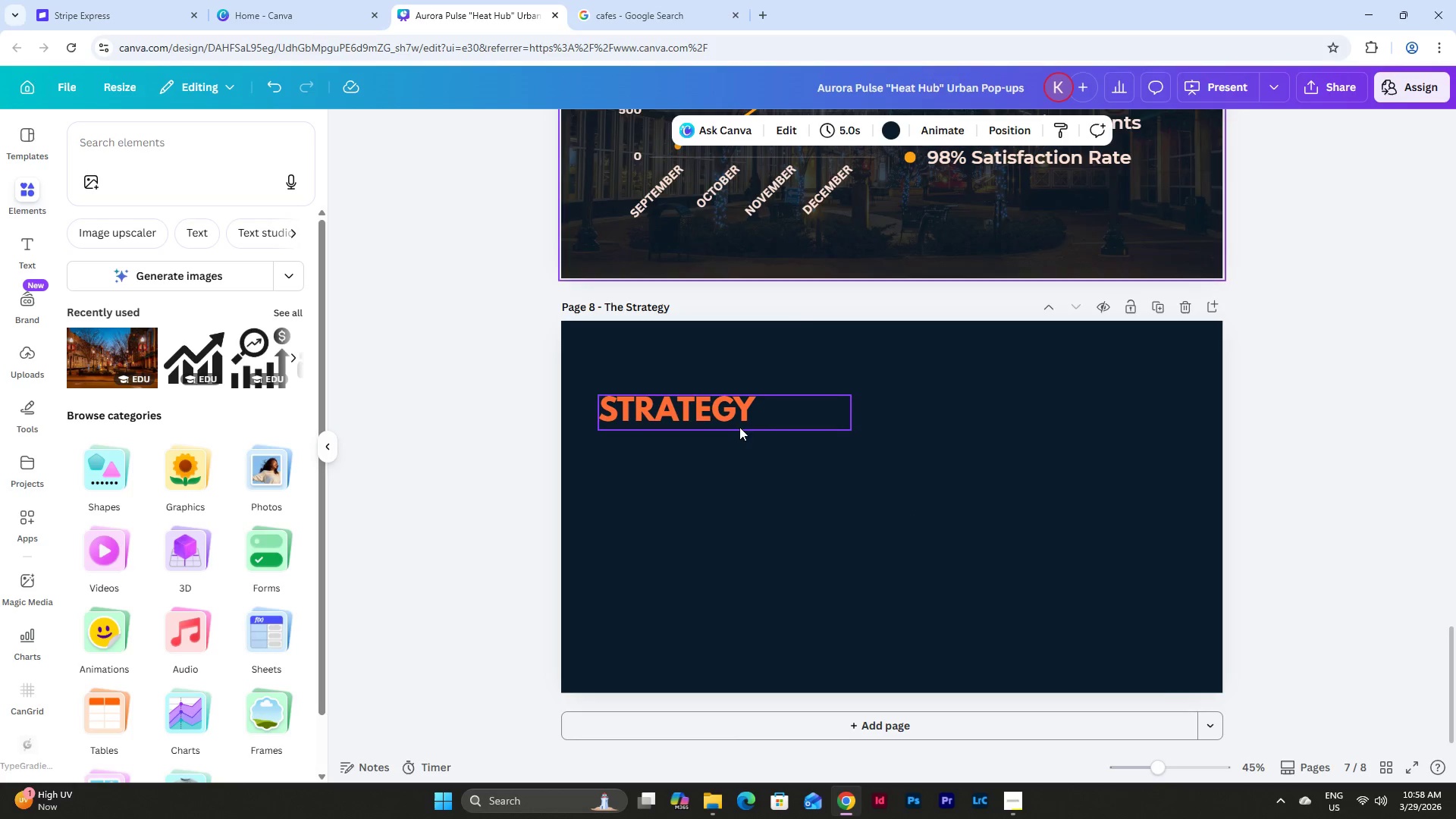 
left_click_drag(start_coordinate=[675, 400], to_coordinate=[673, 365])
 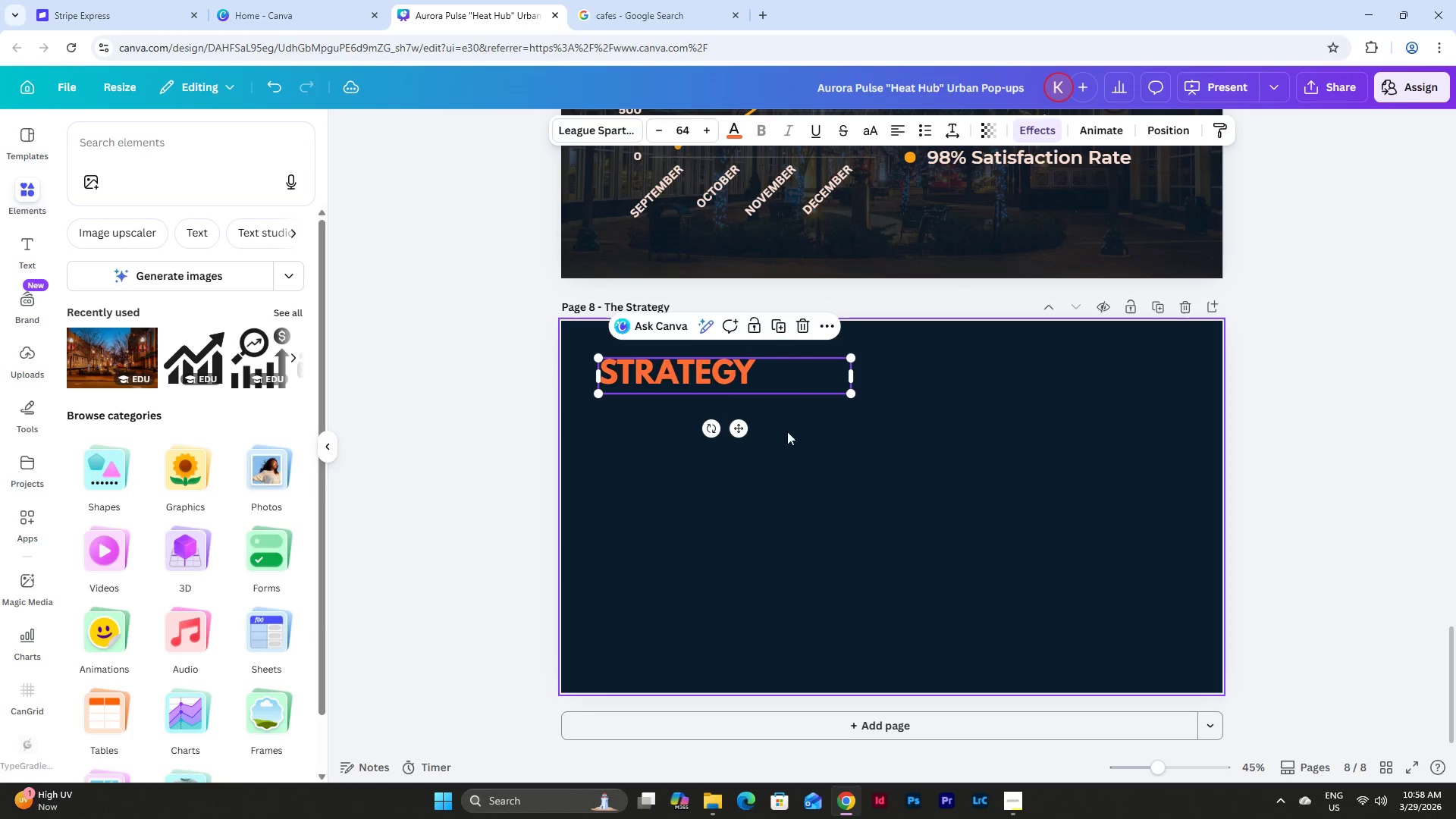 
left_click([802, 438])
 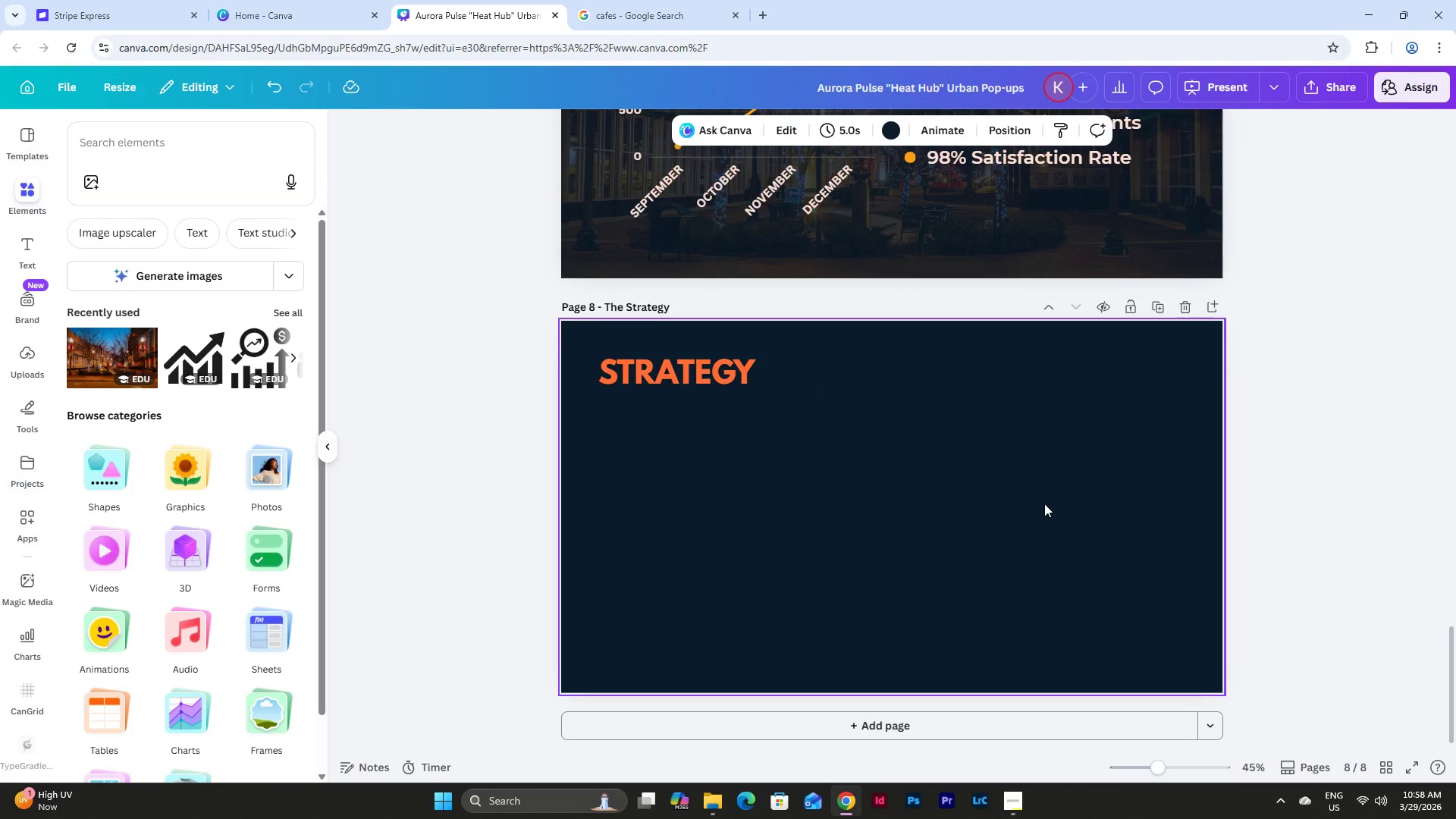 
scroll: coordinate [1044, 504], scroll_direction: up, amount: 13.0
 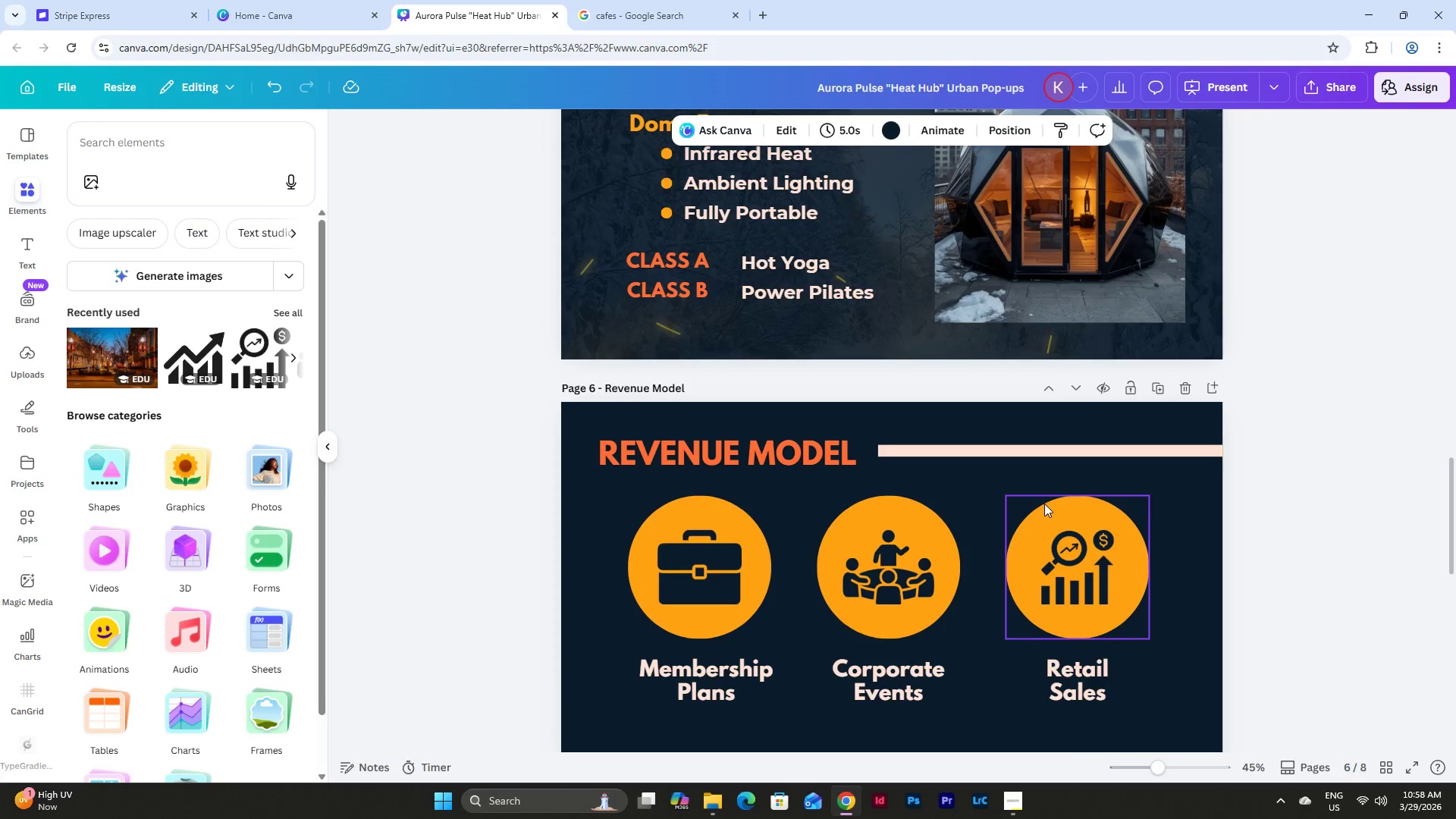 
scroll: coordinate [1044, 504], scroll_direction: down, amount: 13.0
 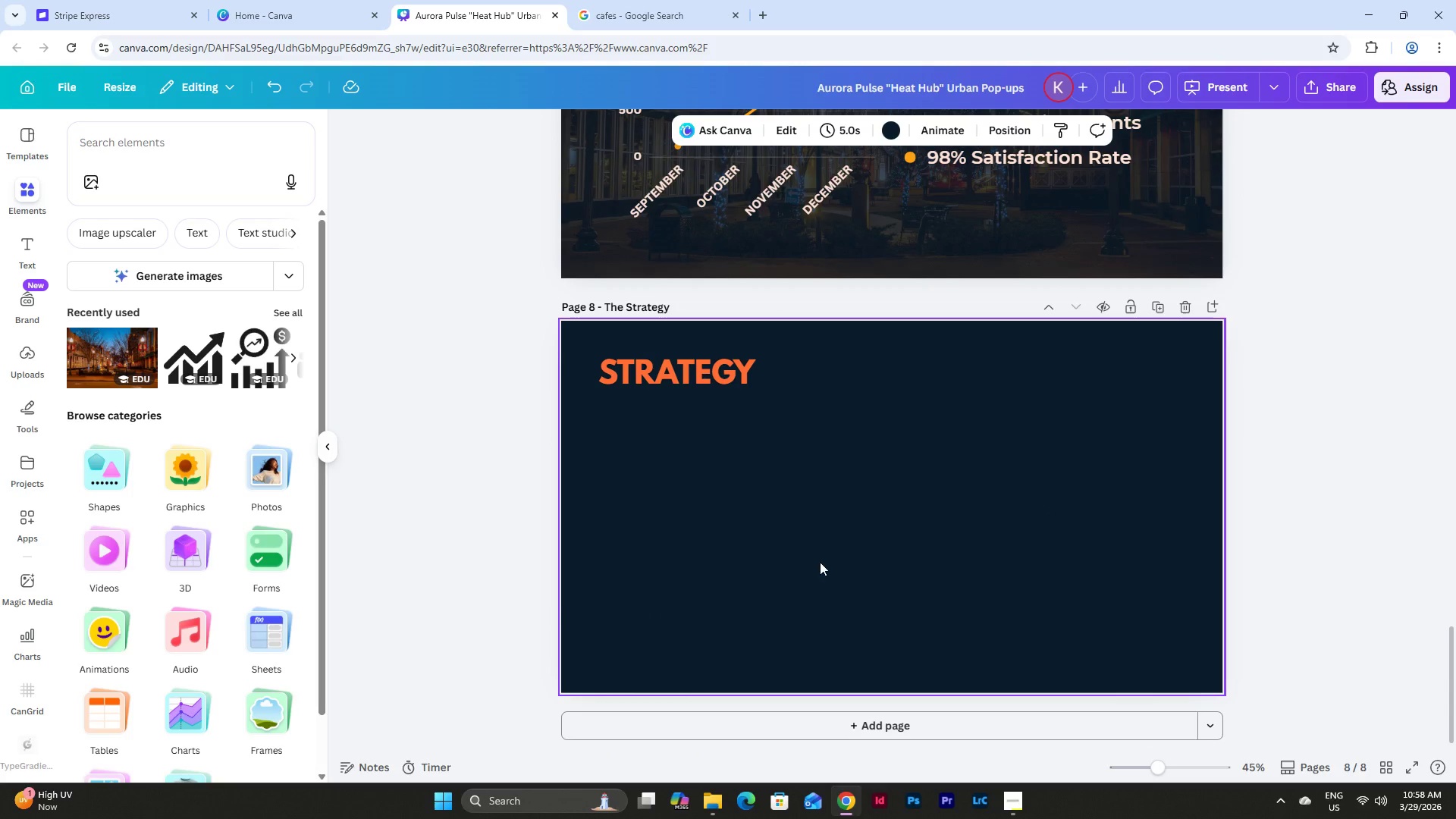 
scroll: coordinate [839, 533], scroll_direction: up, amount: 6.0
 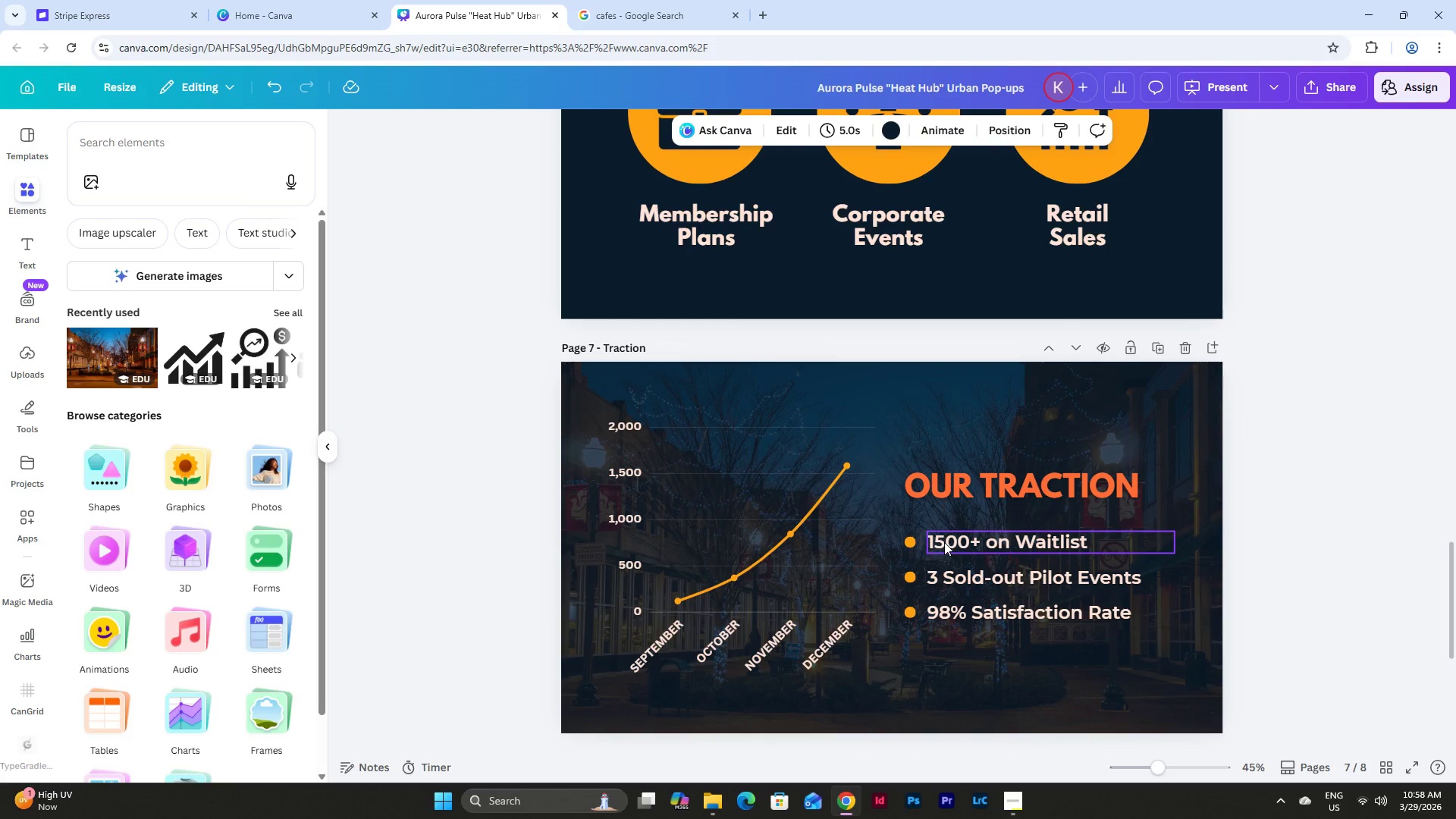 
left_click([944, 542])
 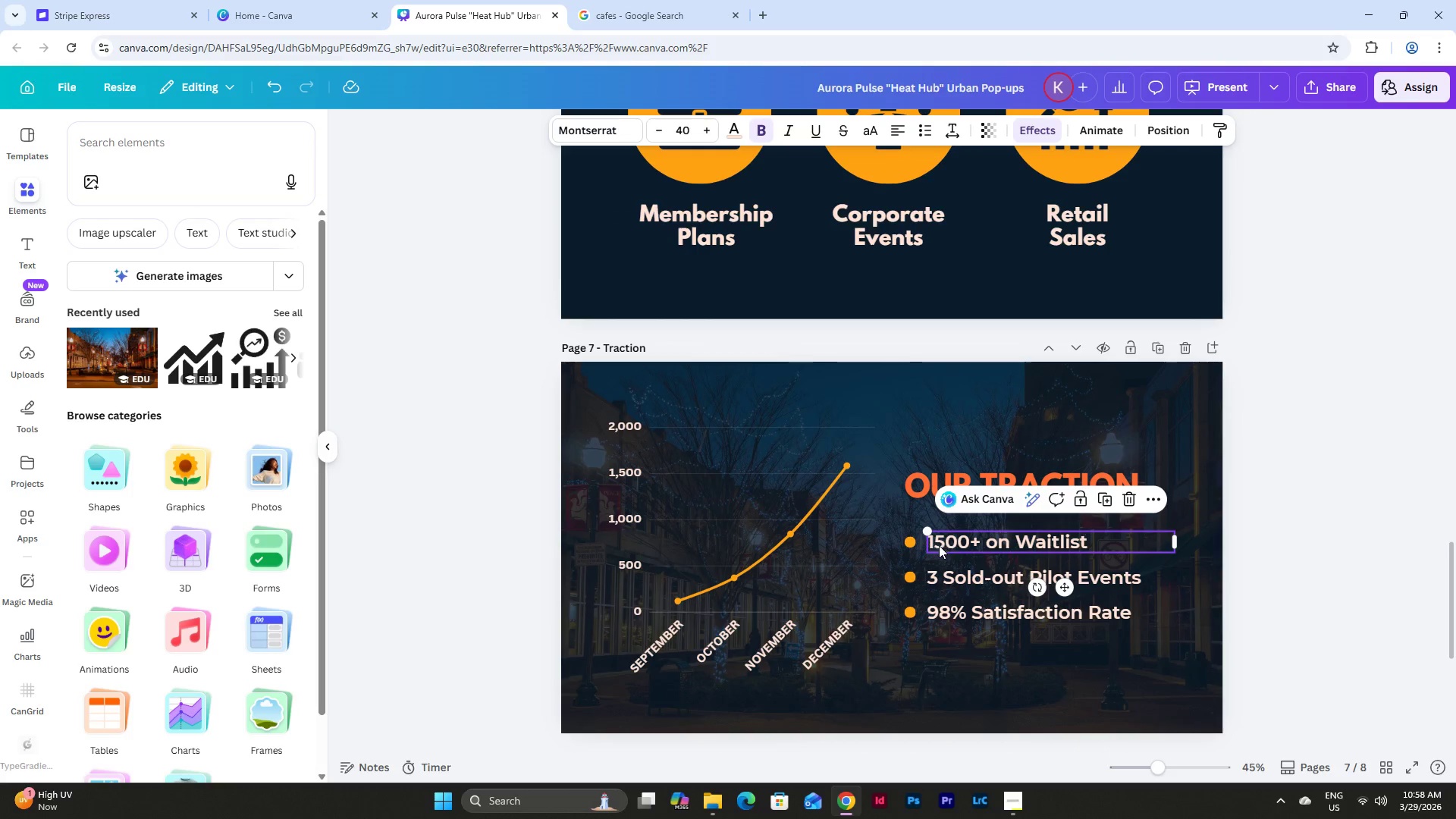 
hold_key(key=ShiftLeft, duration=0.98)
left_click([912, 543])
 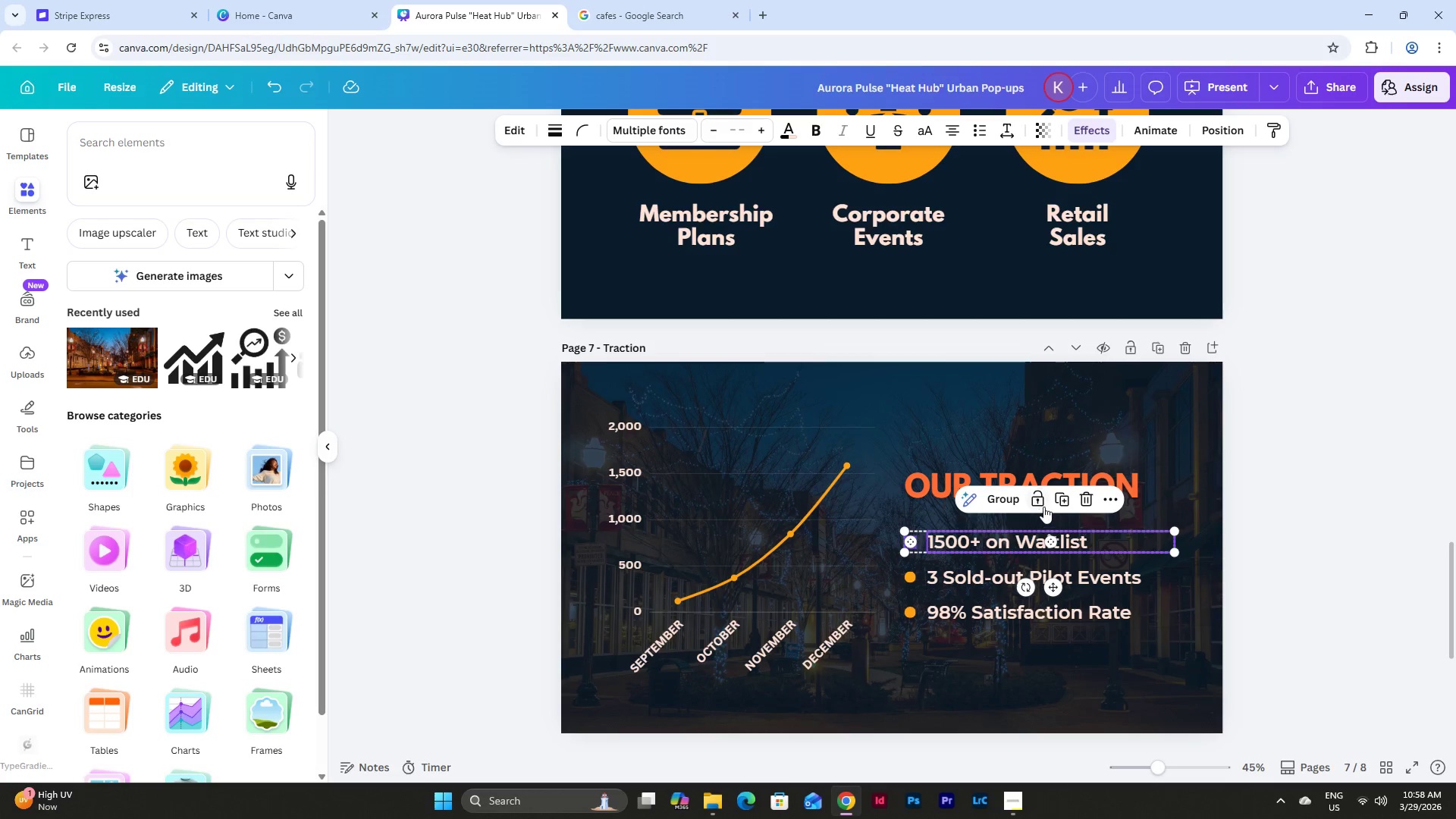 
left_click([1067, 500])
 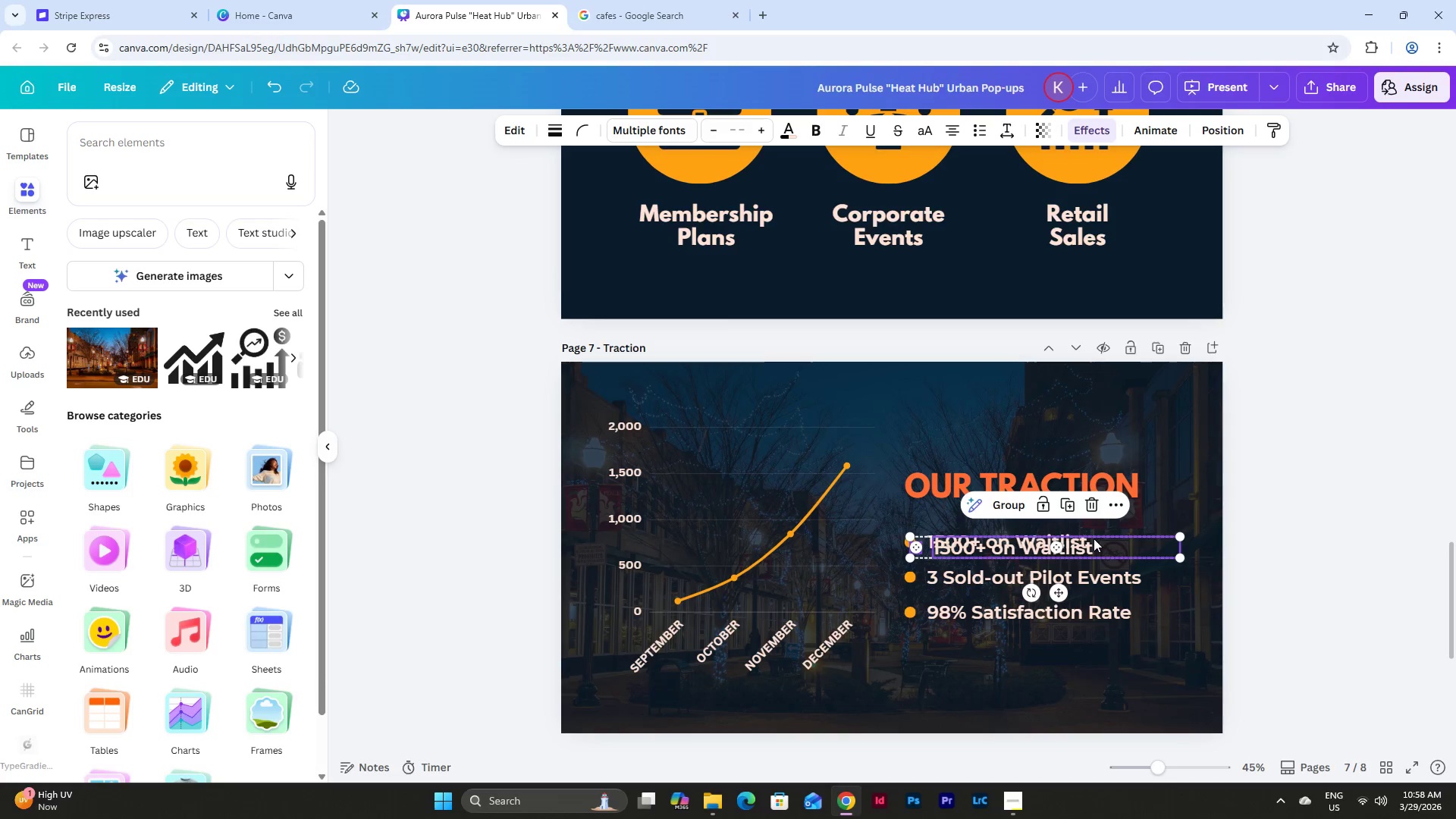 
left_click_drag(start_coordinate=[1092, 539], to_coordinate=[831, 534])
 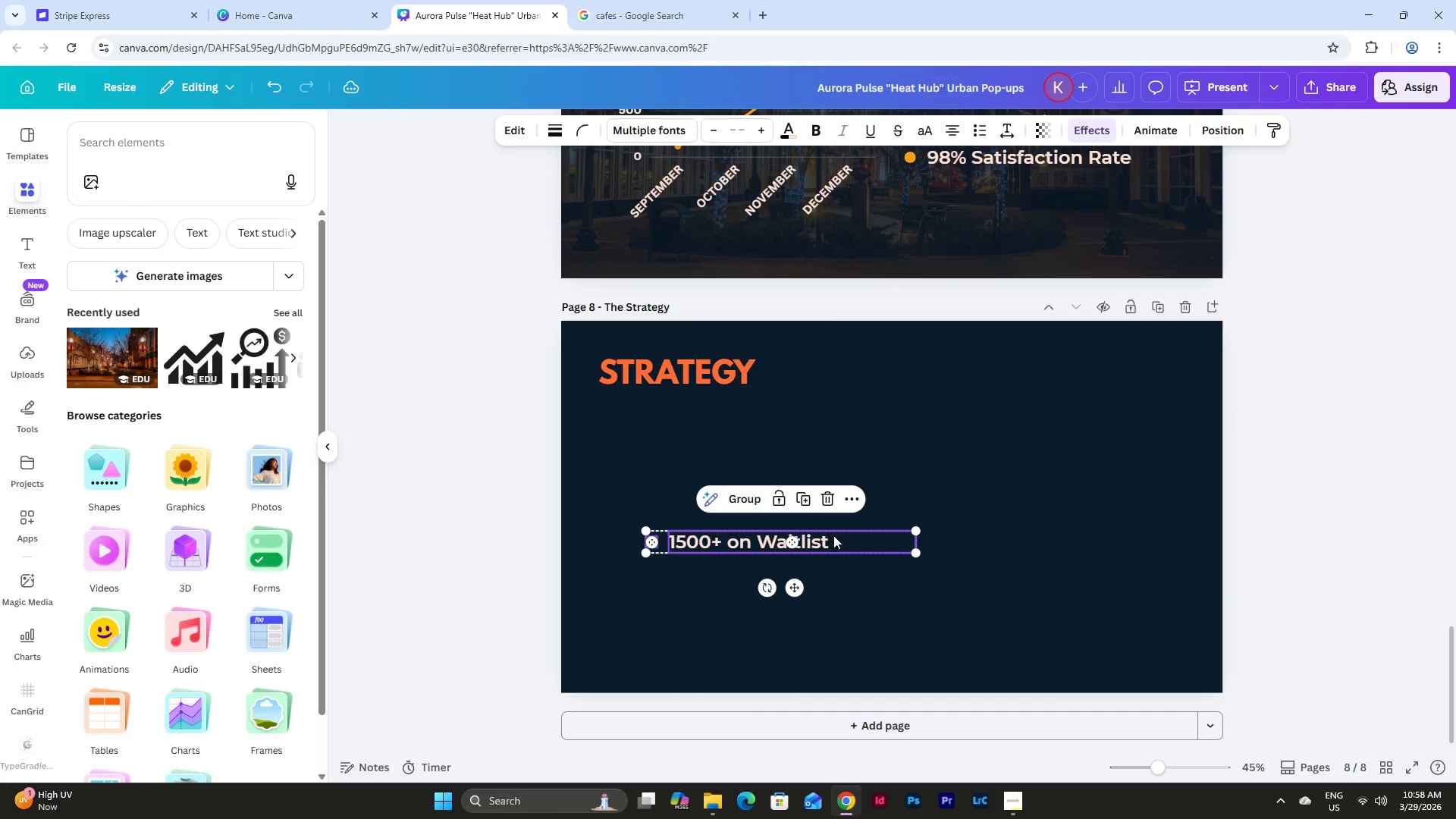 
scroll: coordinate [1039, 566], scroll_direction: down, amount: 6.0
 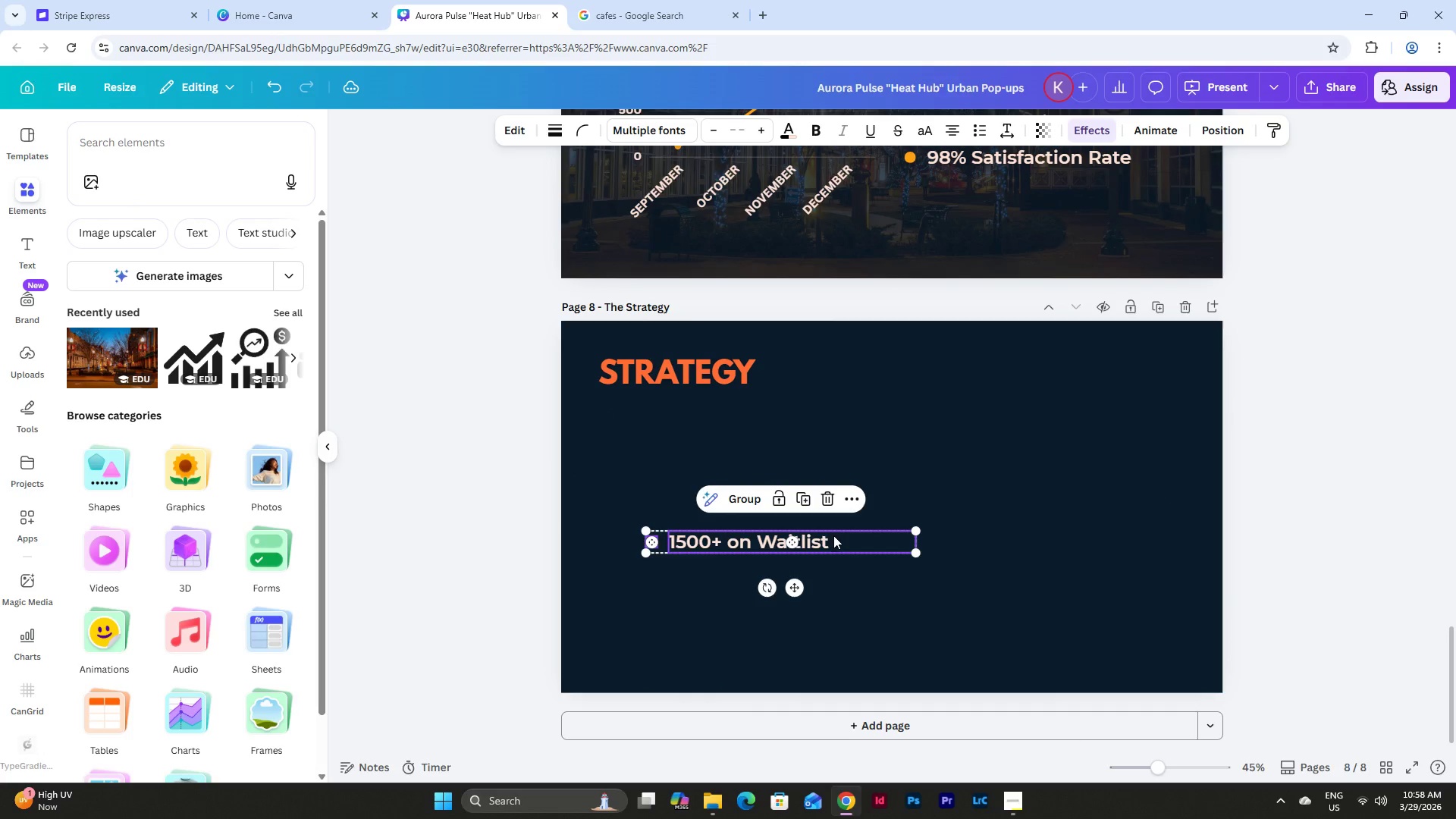 
left_click_drag(start_coordinate=[836, 538], to_coordinate=[790, 421])
 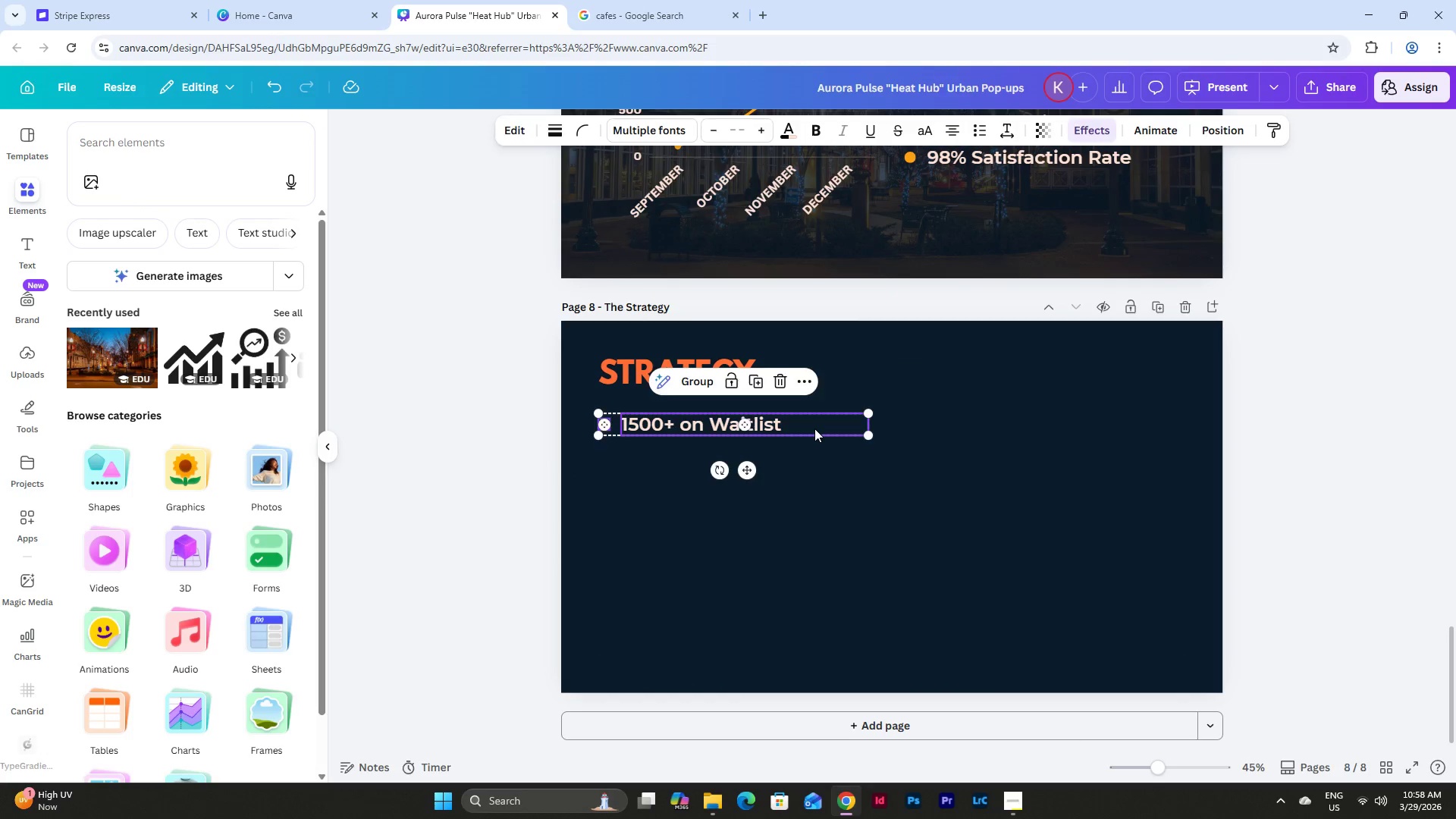 
left_click([814, 428])
 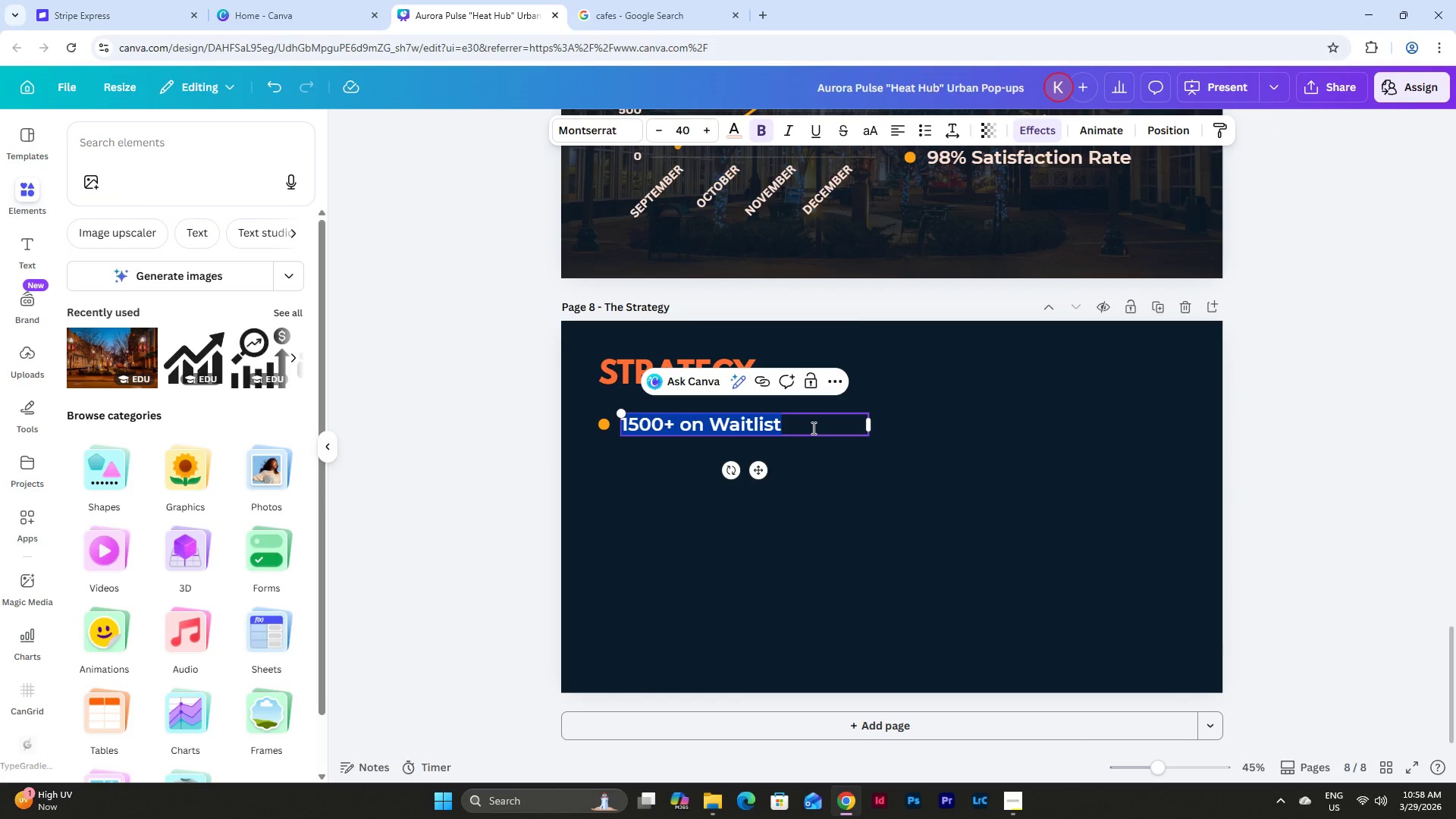 
type(Partnering with top developers)
 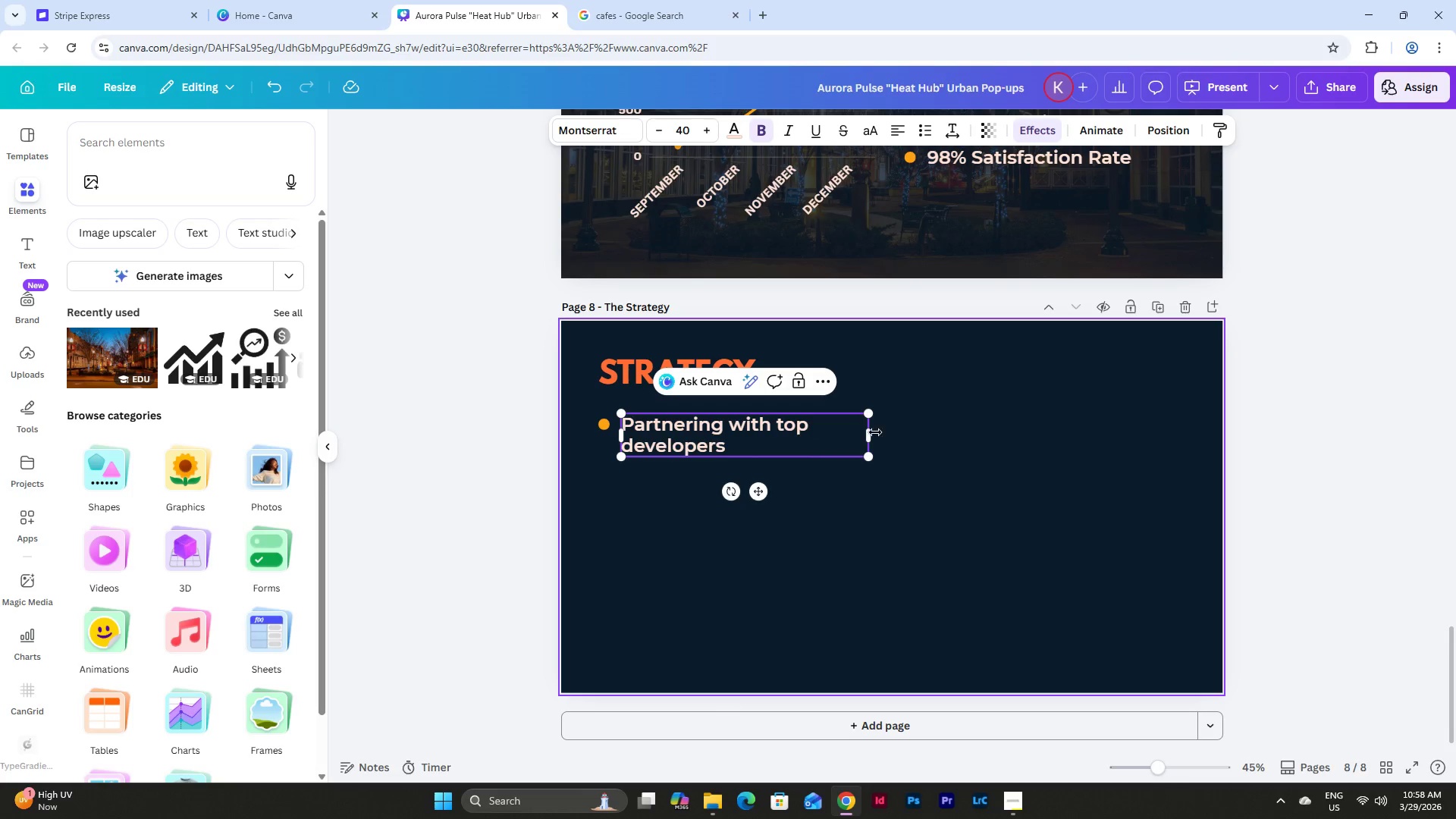 
left_click_drag(start_coordinate=[873, 433], to_coordinate=[948, 440])
 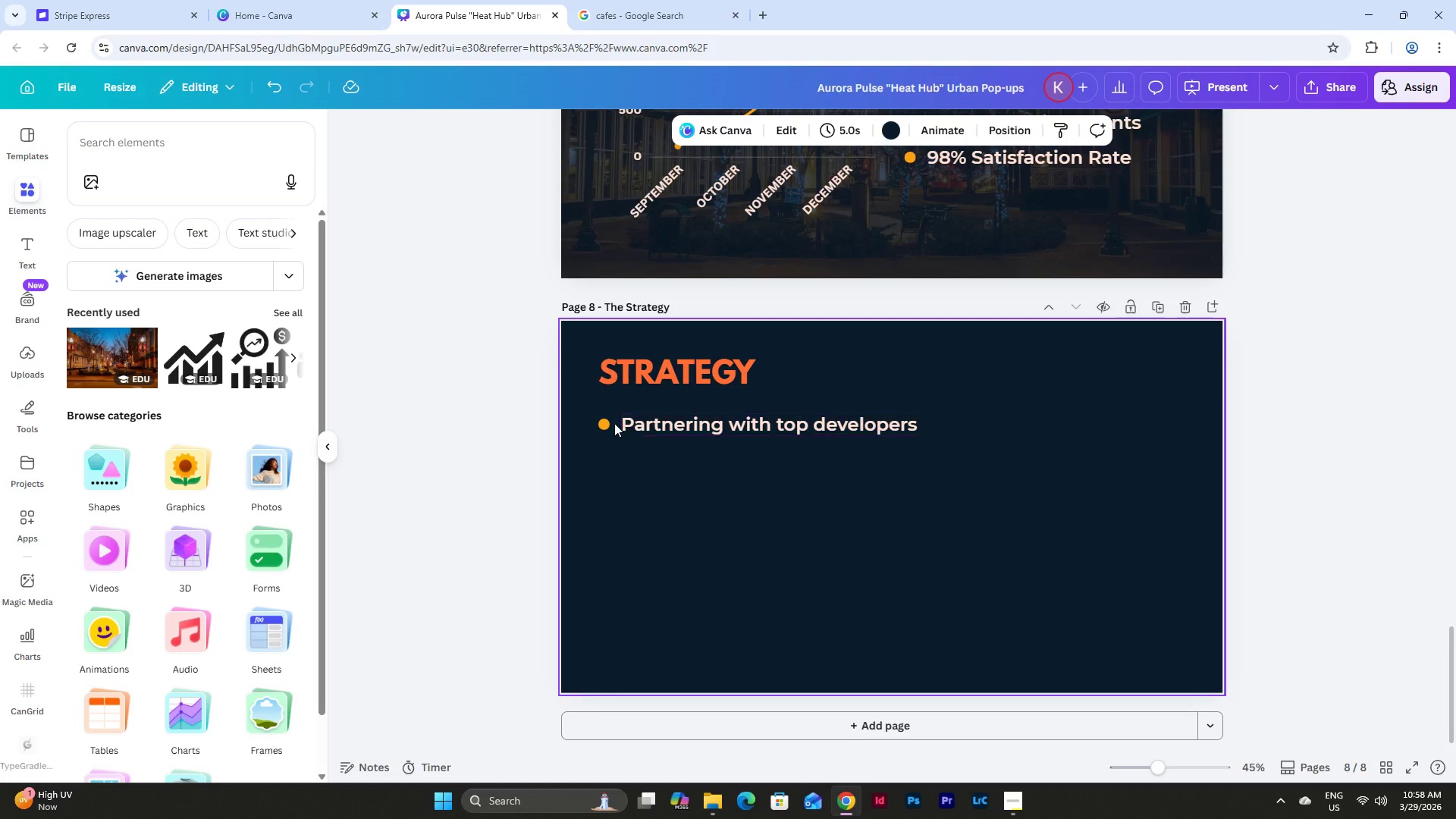 
left_click([604, 422])
 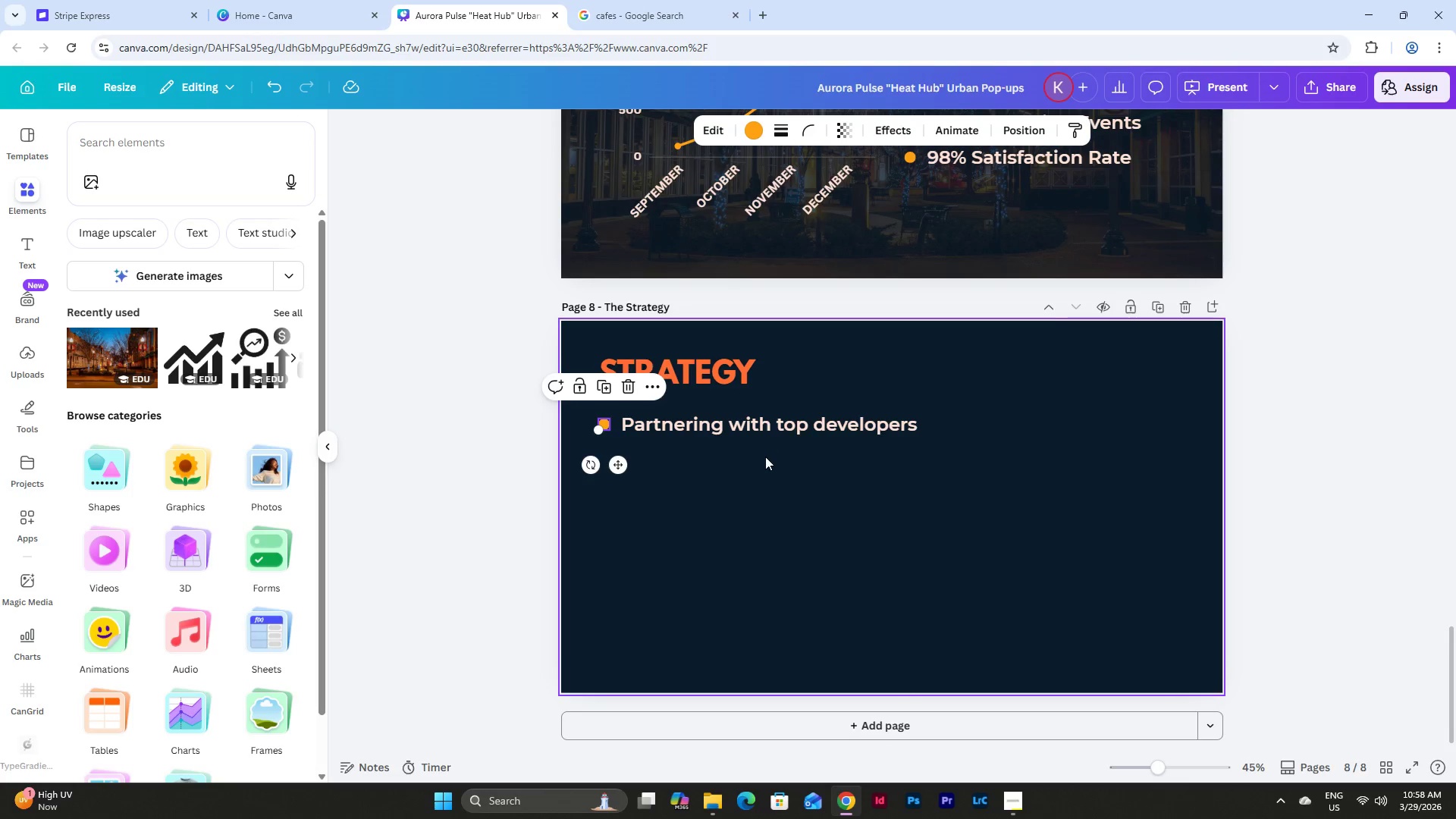 
left_click_drag(start_coordinate=[836, 485], to_coordinate=[596, 415])
 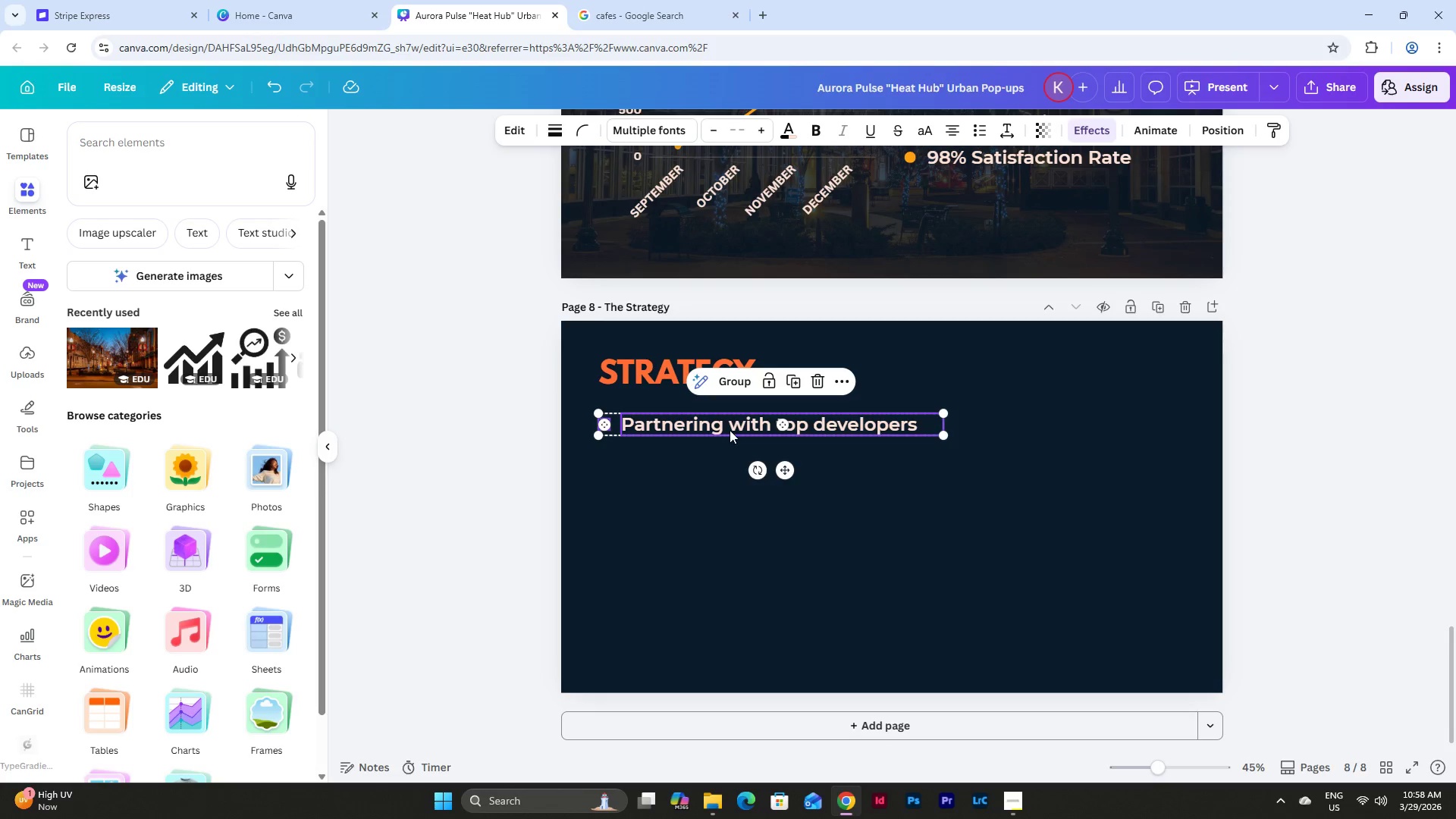 
left_click_drag(start_coordinate=[730, 430], to_coordinate=[768, 425])
 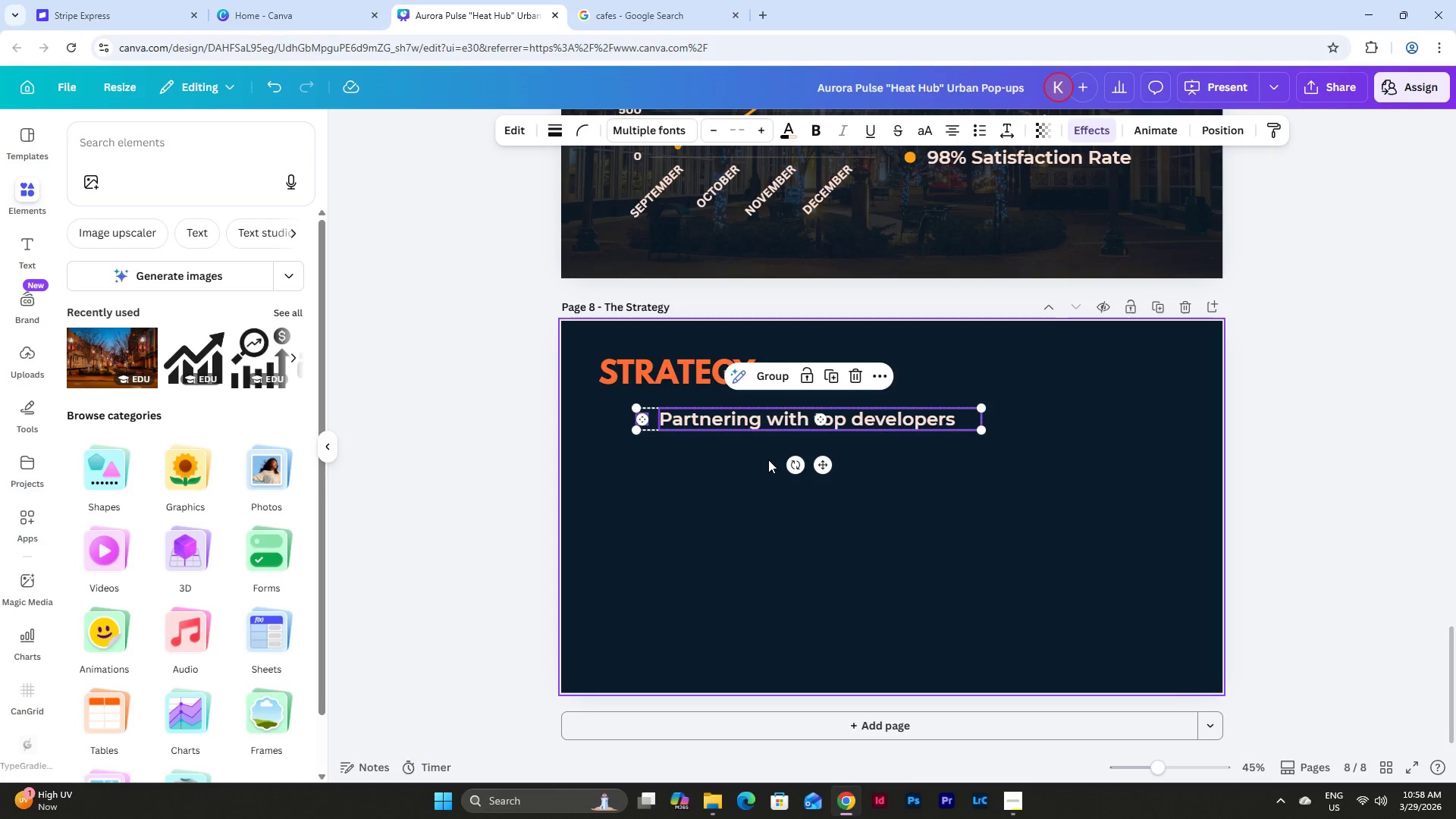 
left_click([768, 460])
 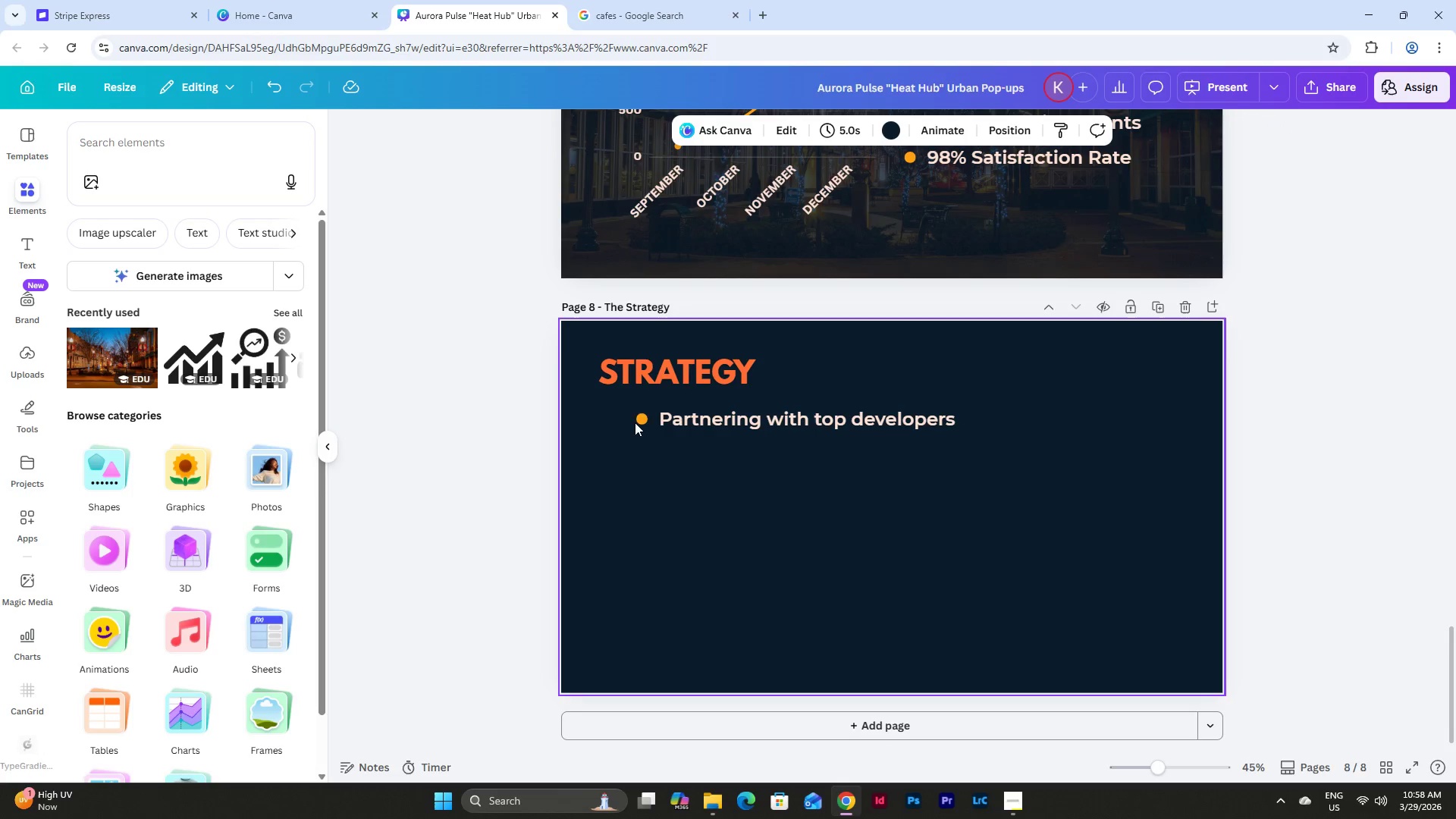 
left_click([638, 418])
 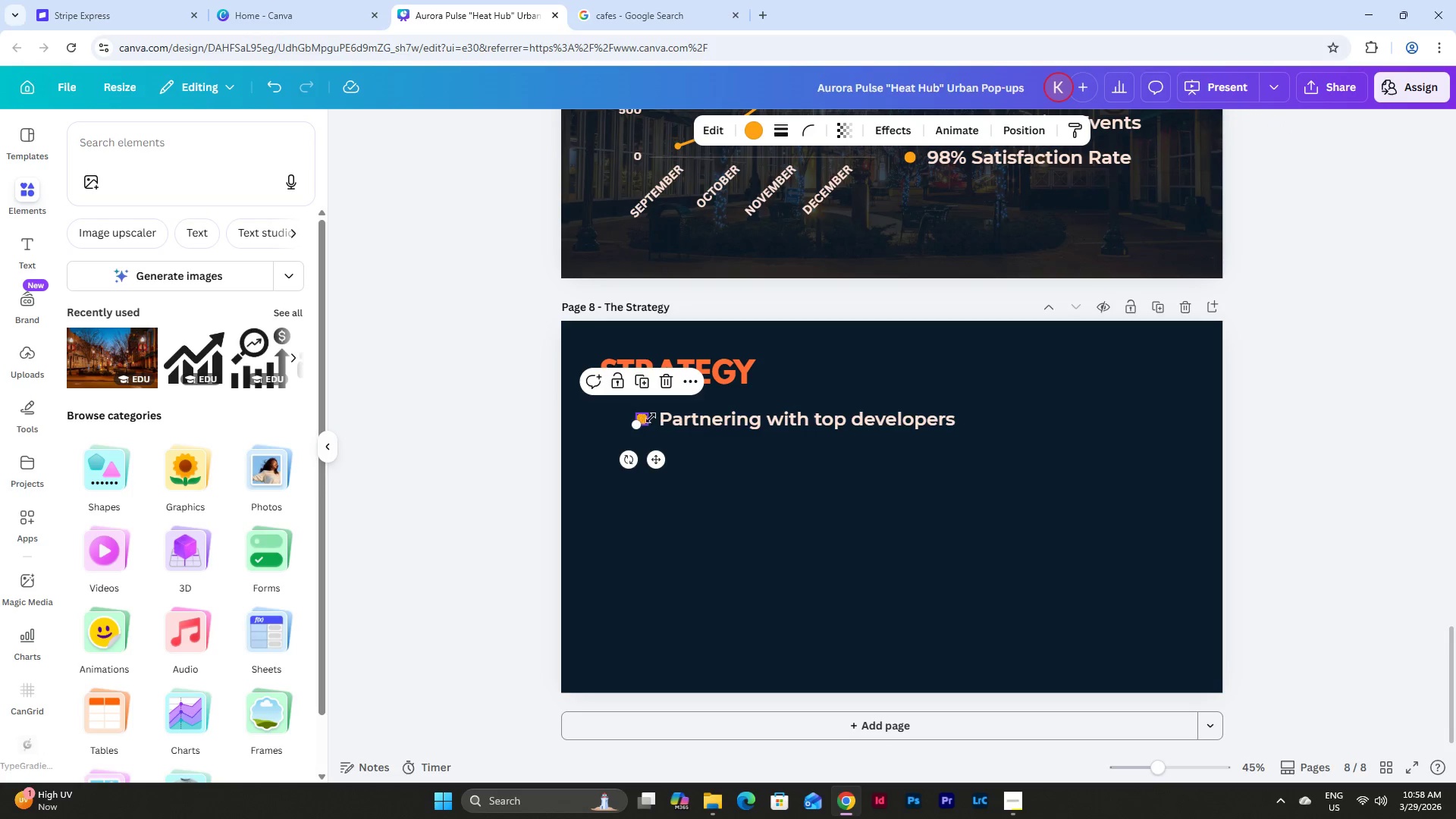 
hold_key(key=ShiftLeft, duration=0.41)
left_click([707, 418])
 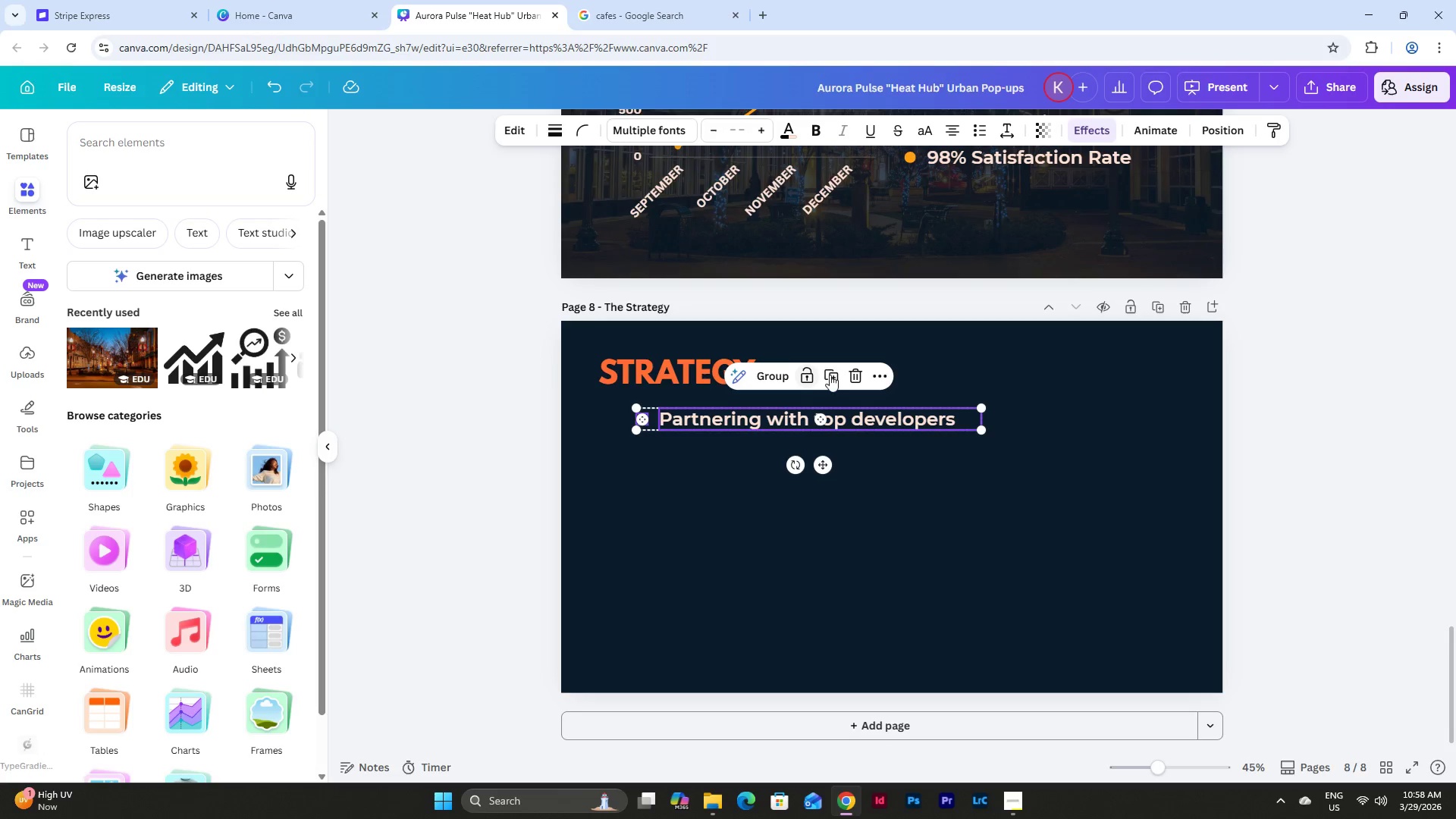 
left_click([836, 373])
 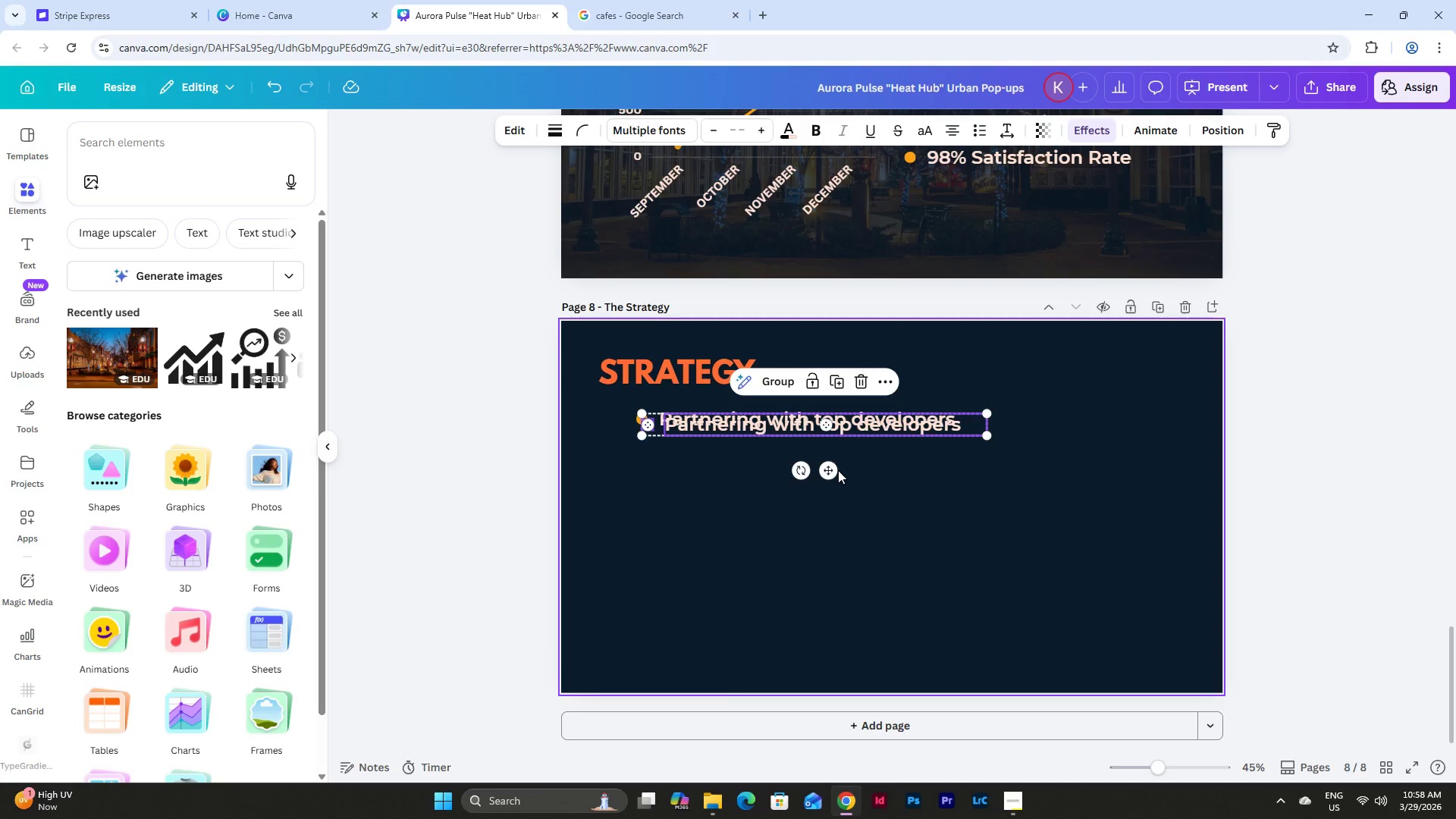 
left_click_drag(start_coordinate=[826, 472], to_coordinate=[818, 501])
 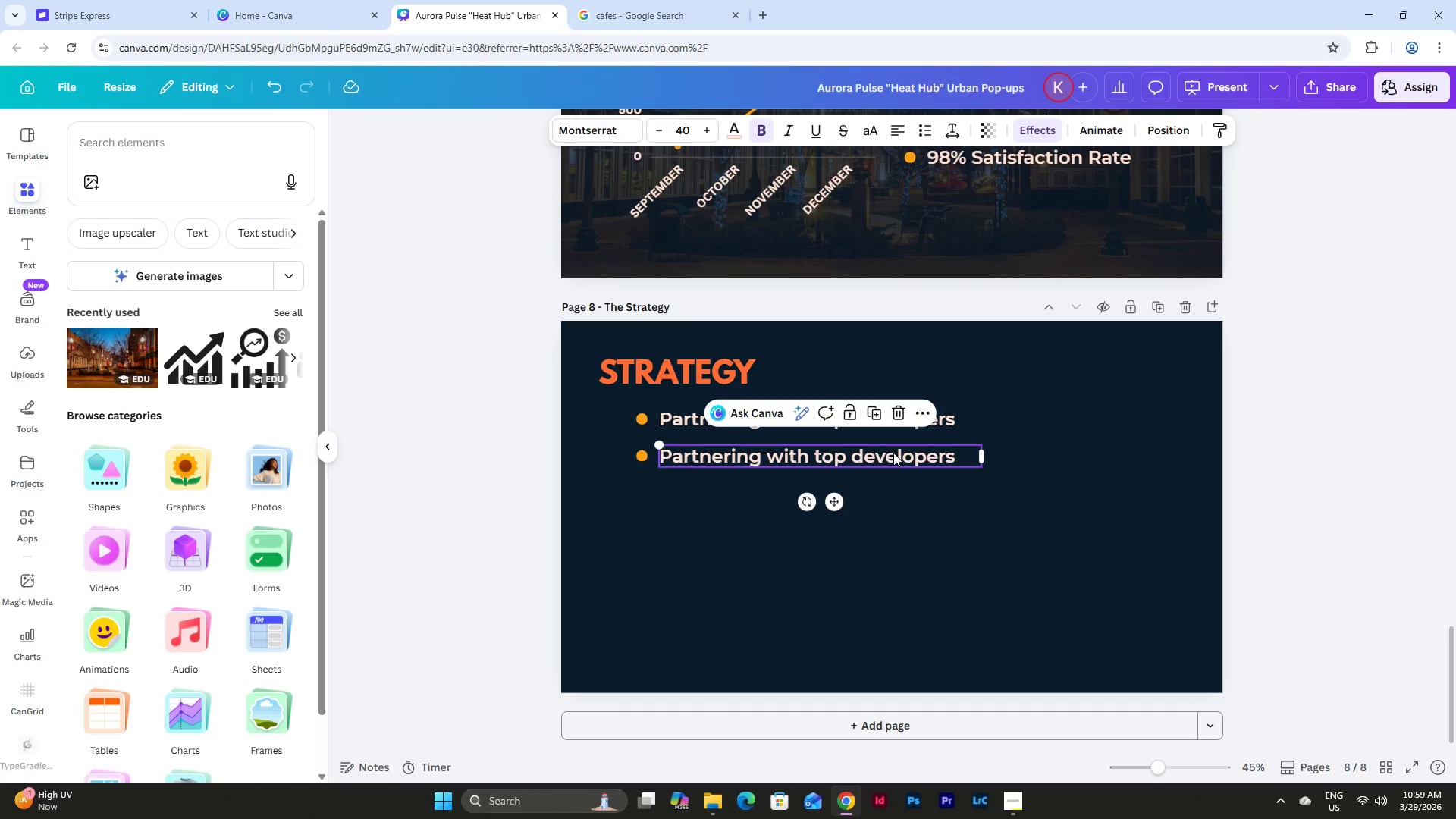 
double_click([937, 453])
 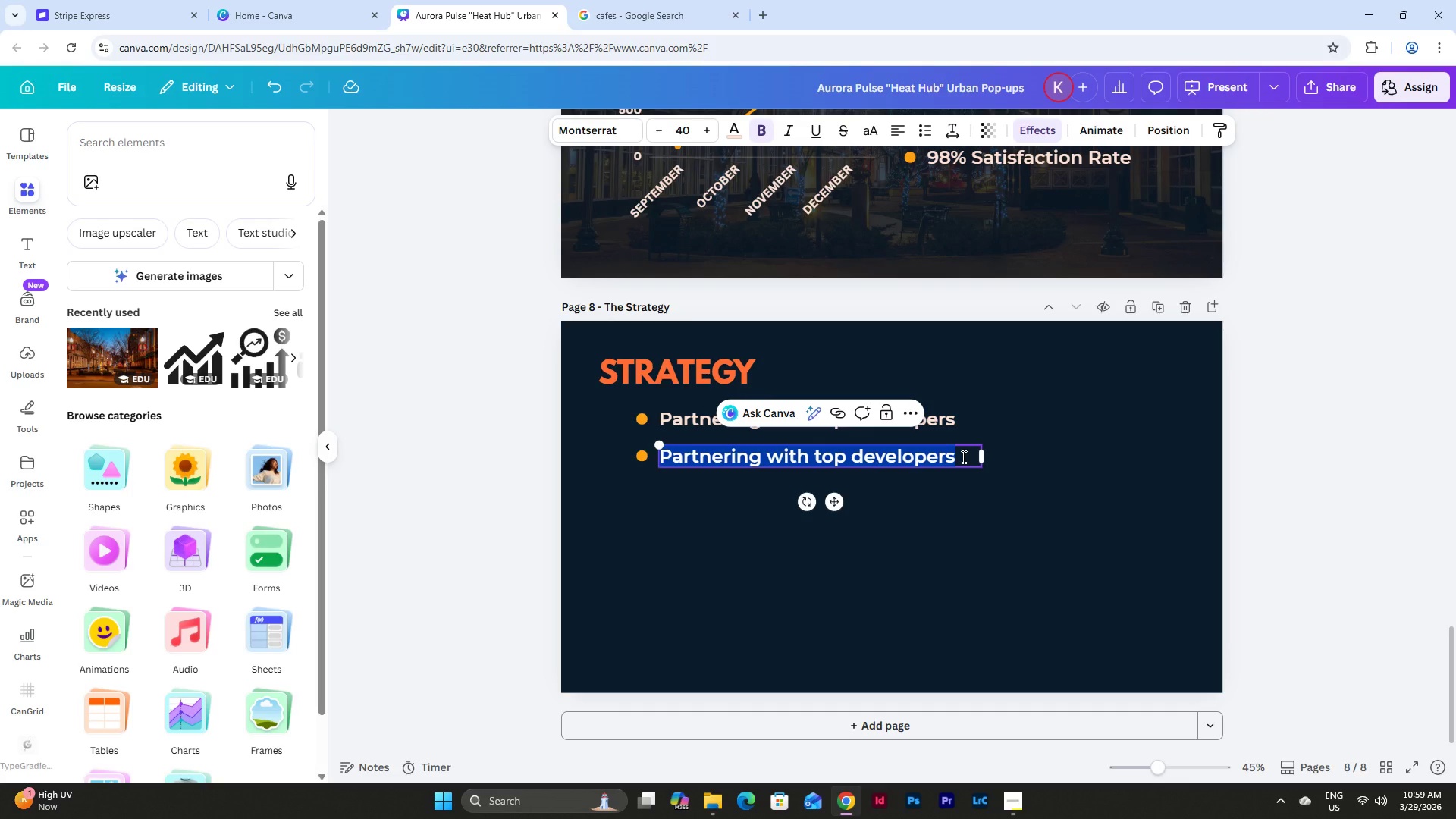 
type(Activaa)
key(Backspace)
type(ting rooftops)
key(Backspace)
type( spaces)
 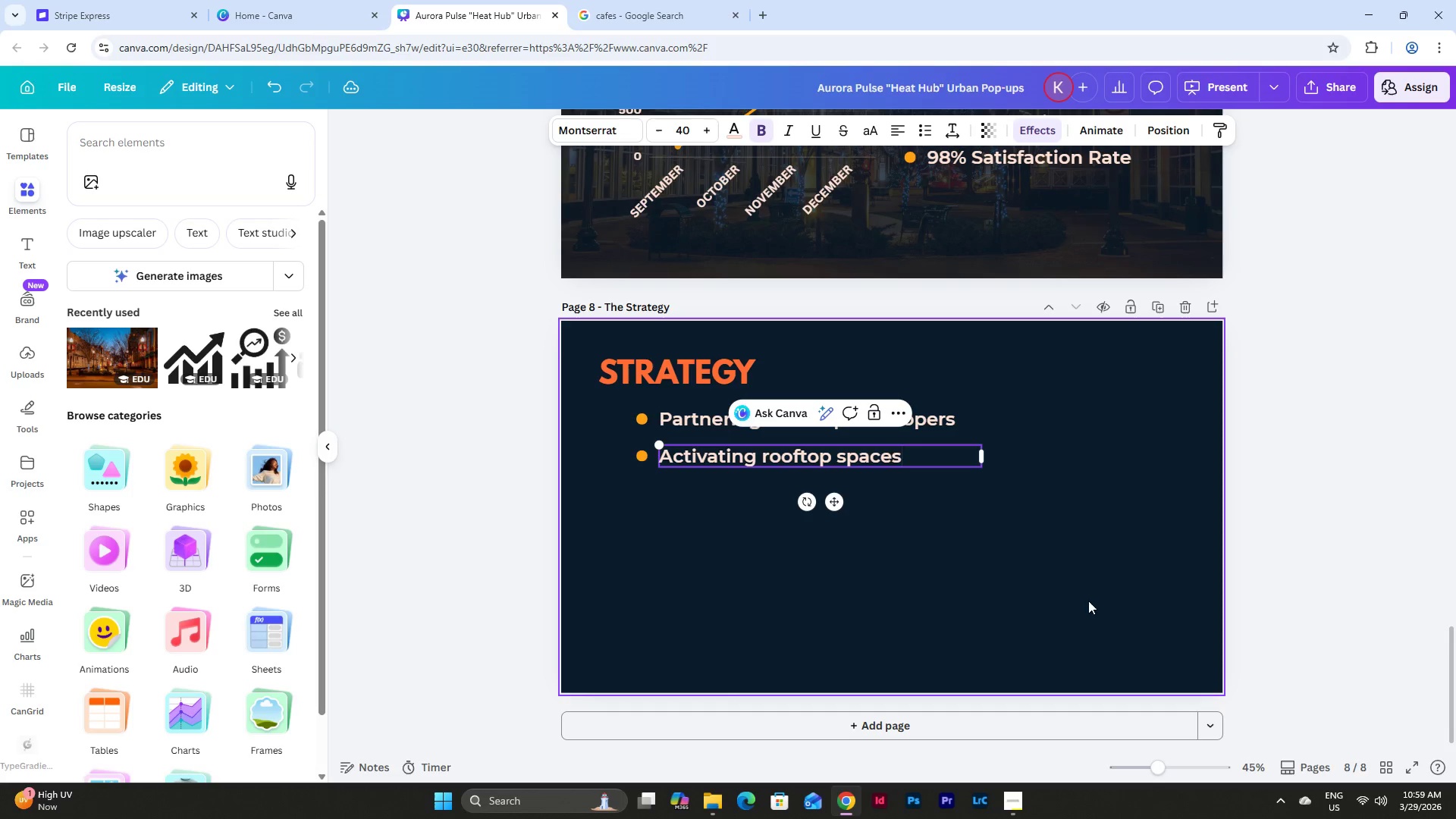 
left_click([1012, 591])
 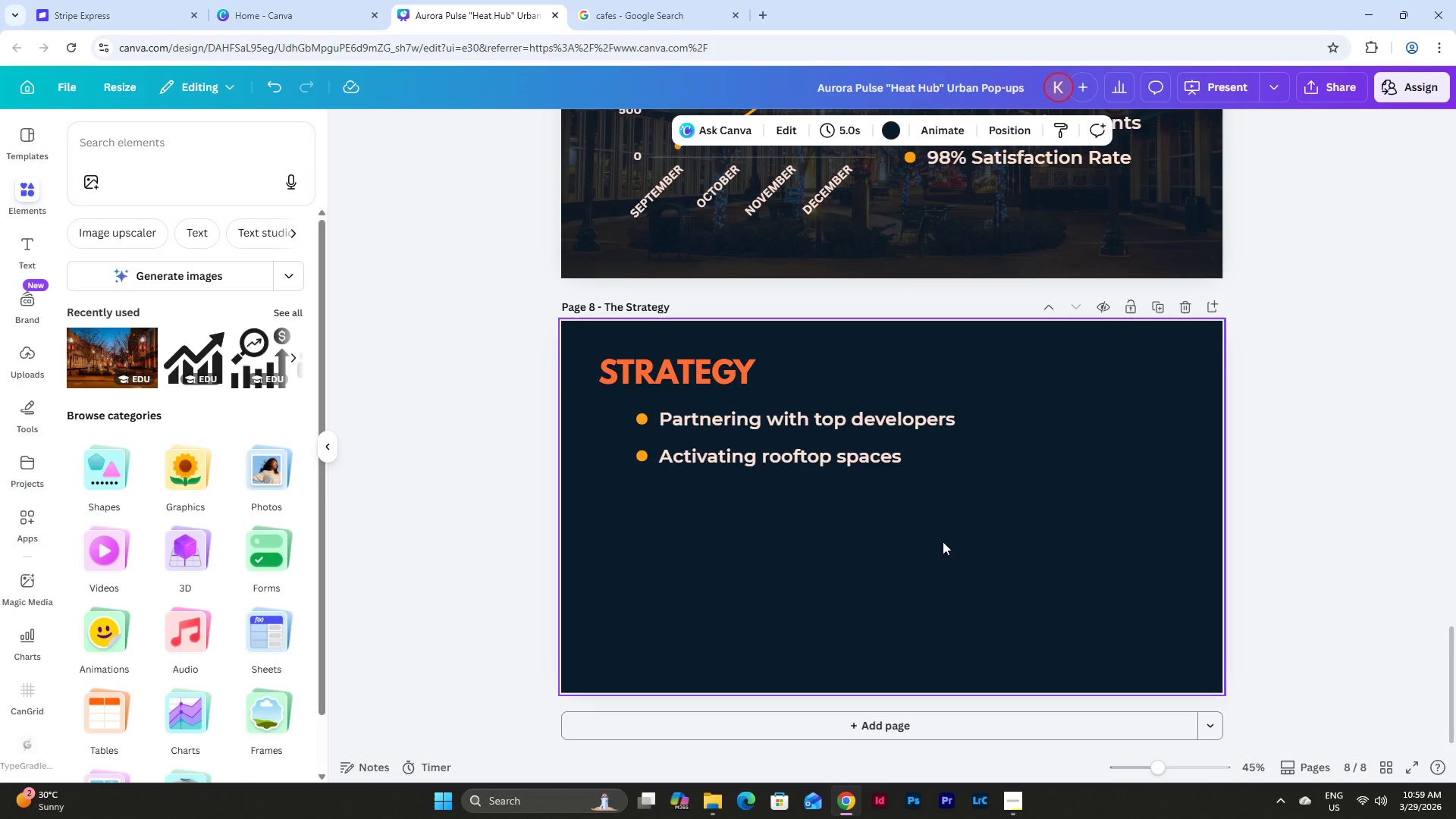 
left_click_drag(start_coordinate=[910, 529], to_coordinate=[635, 450])
 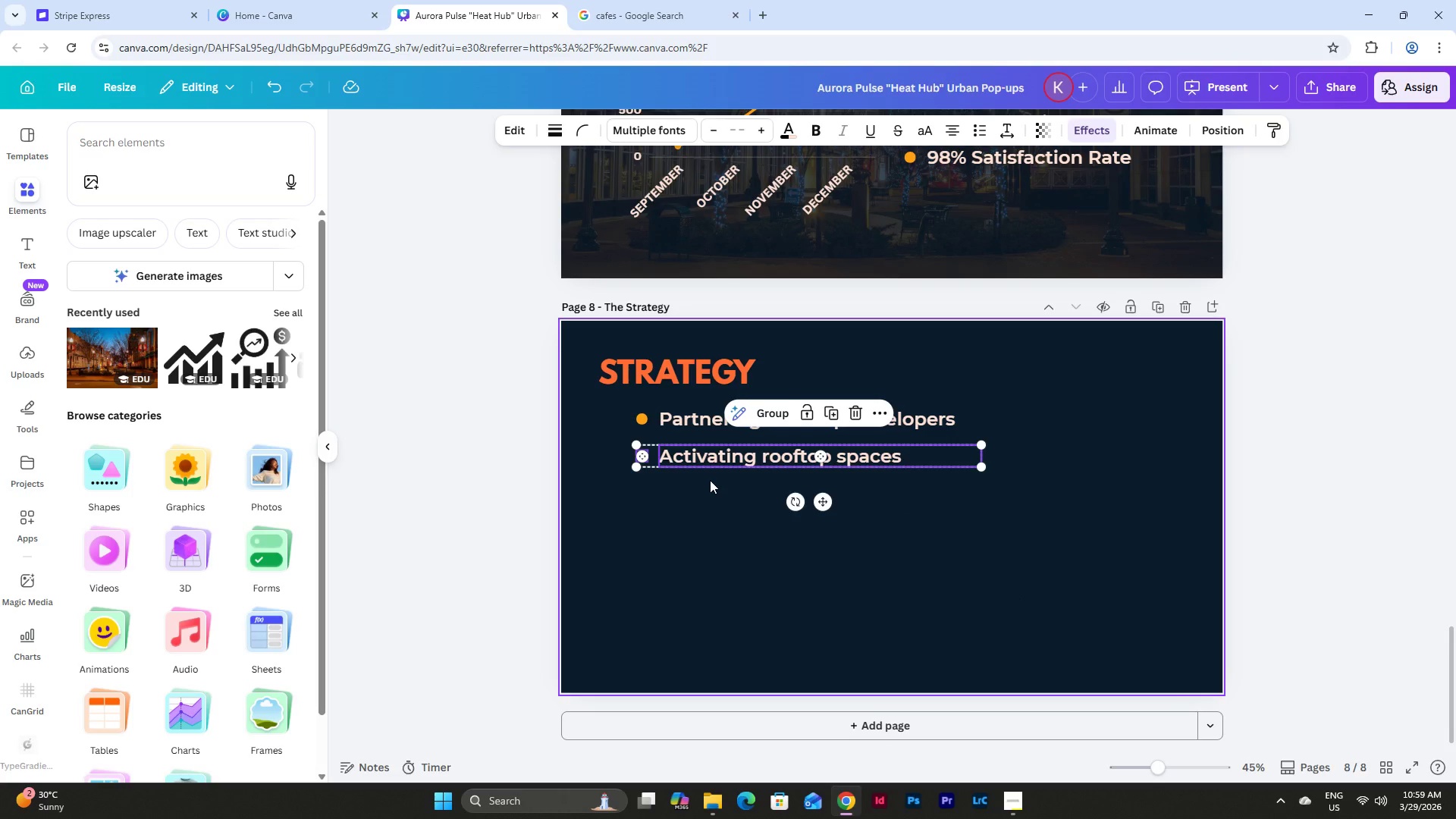 
key(Control+C)
 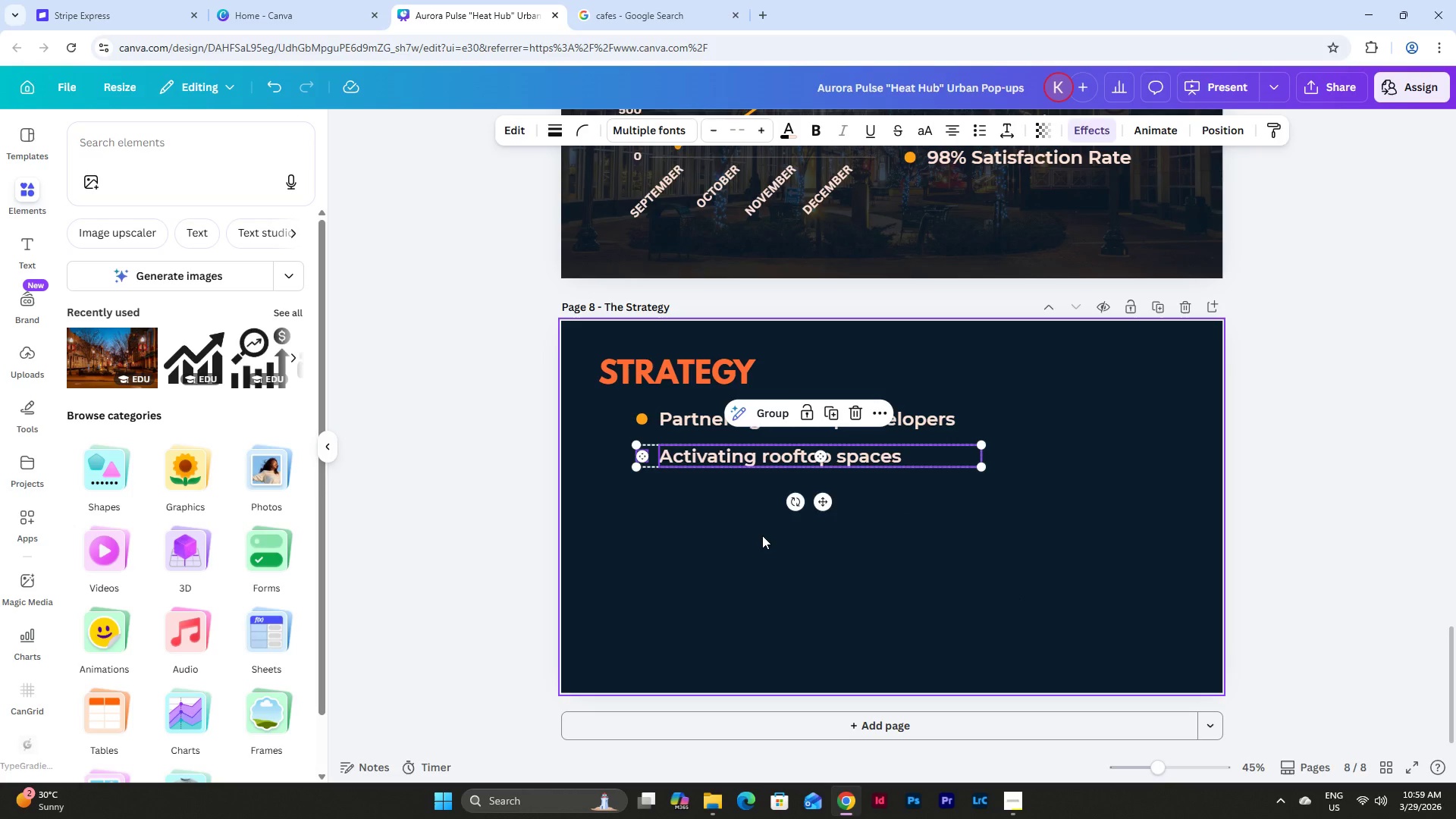 
left_click([762, 535])
 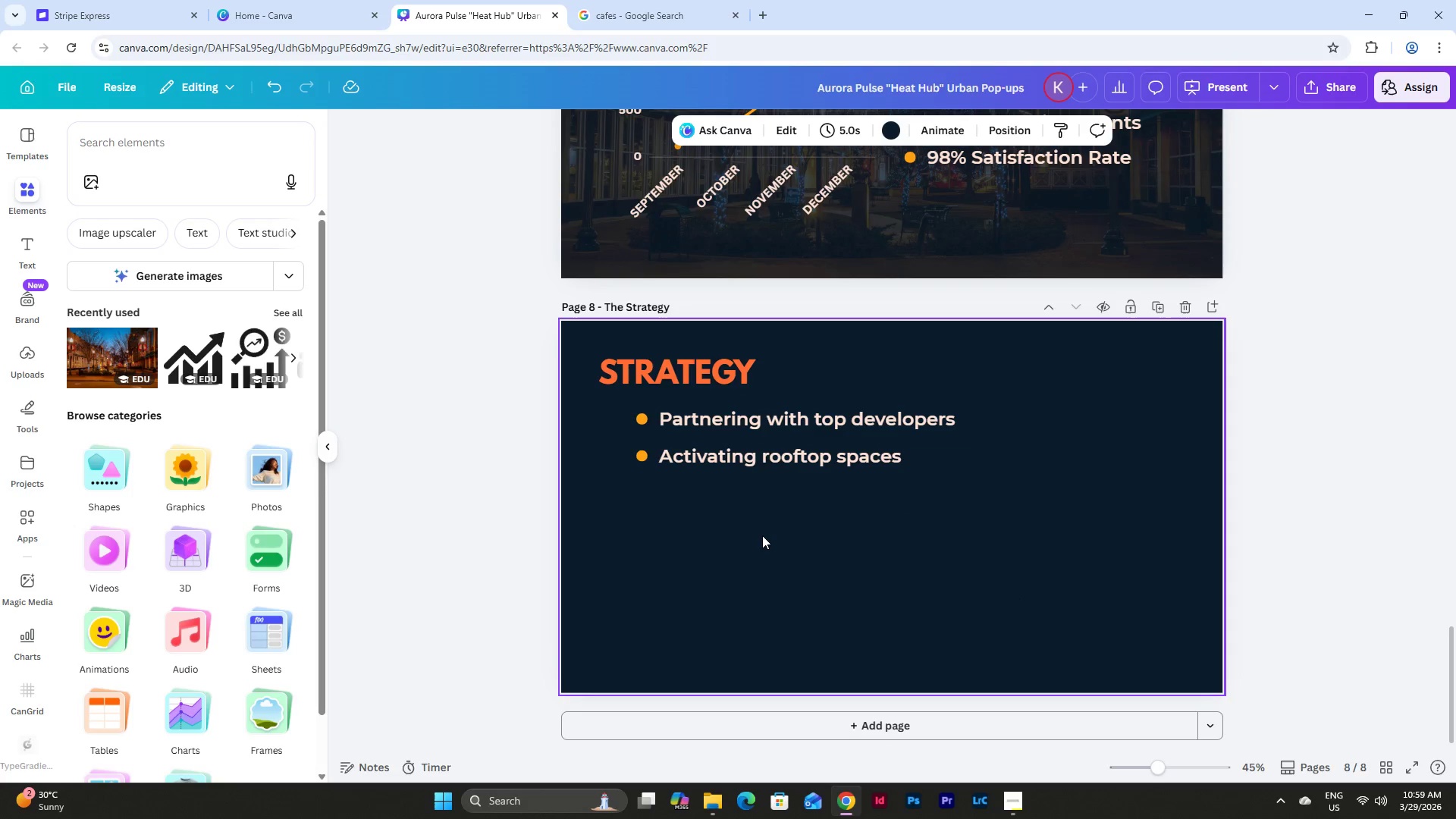 
key(Control+V)
 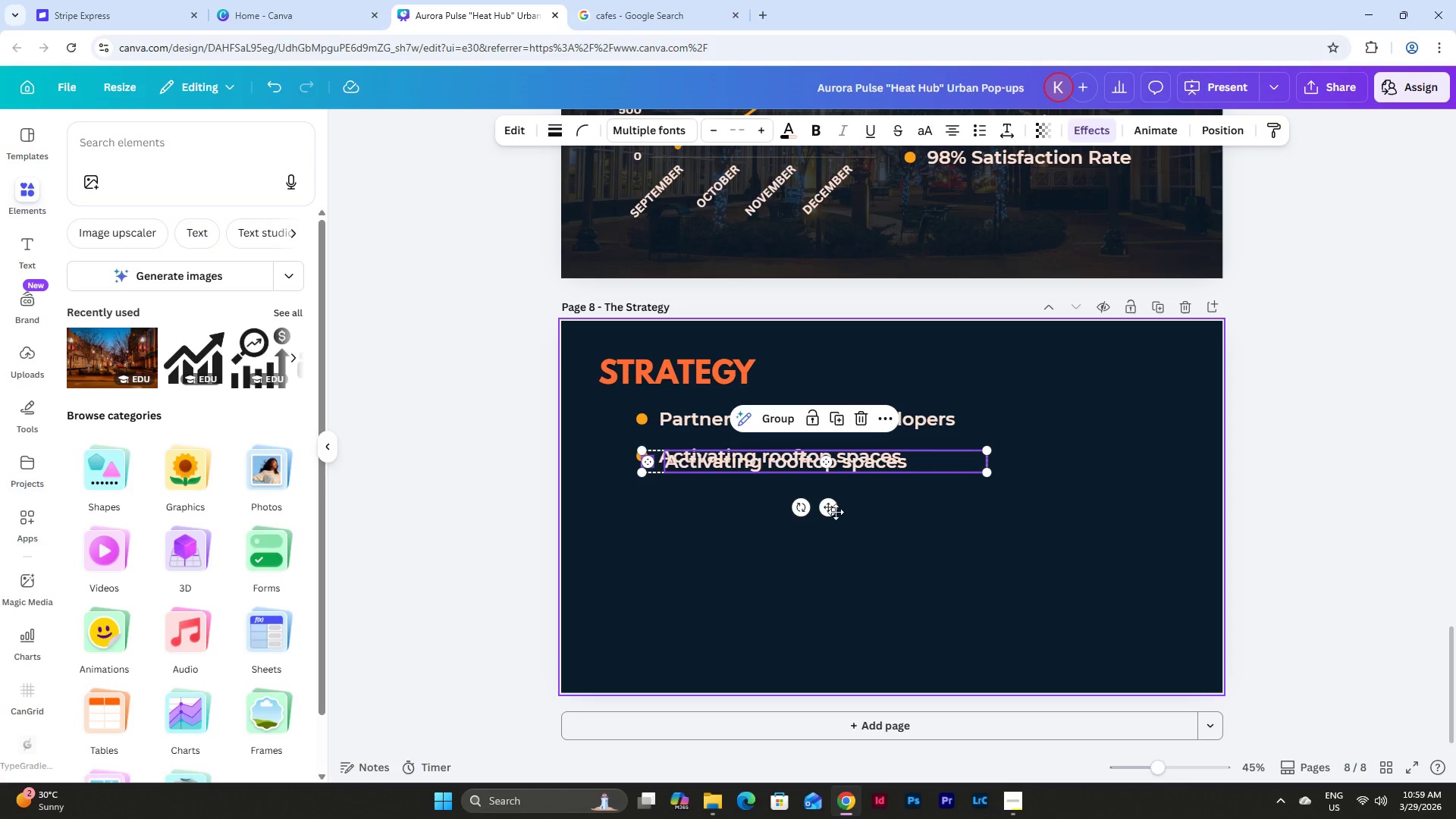 
left_click_drag(start_coordinate=[832, 510], to_coordinate=[827, 540])
 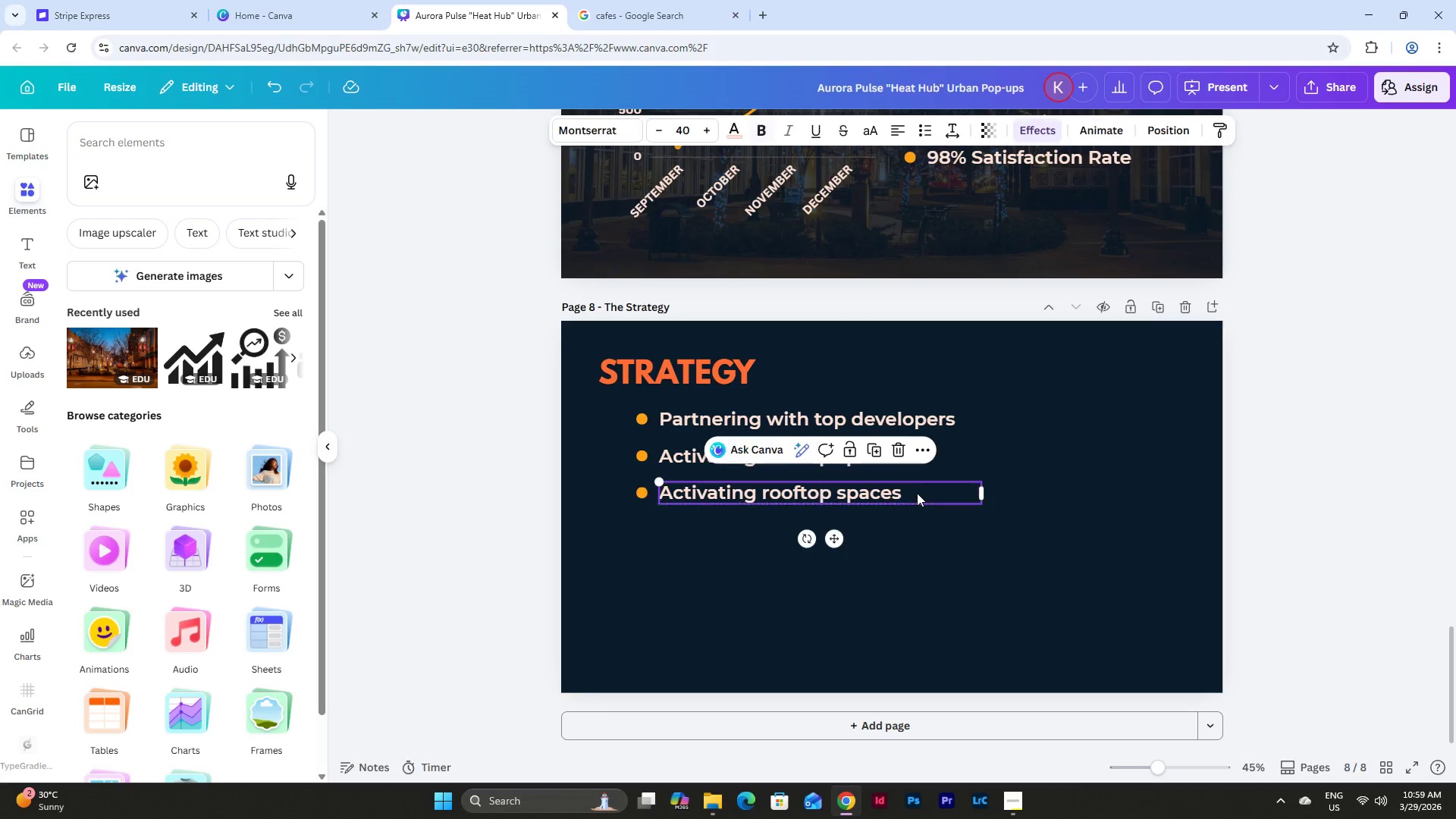 
double_click([917, 493])
 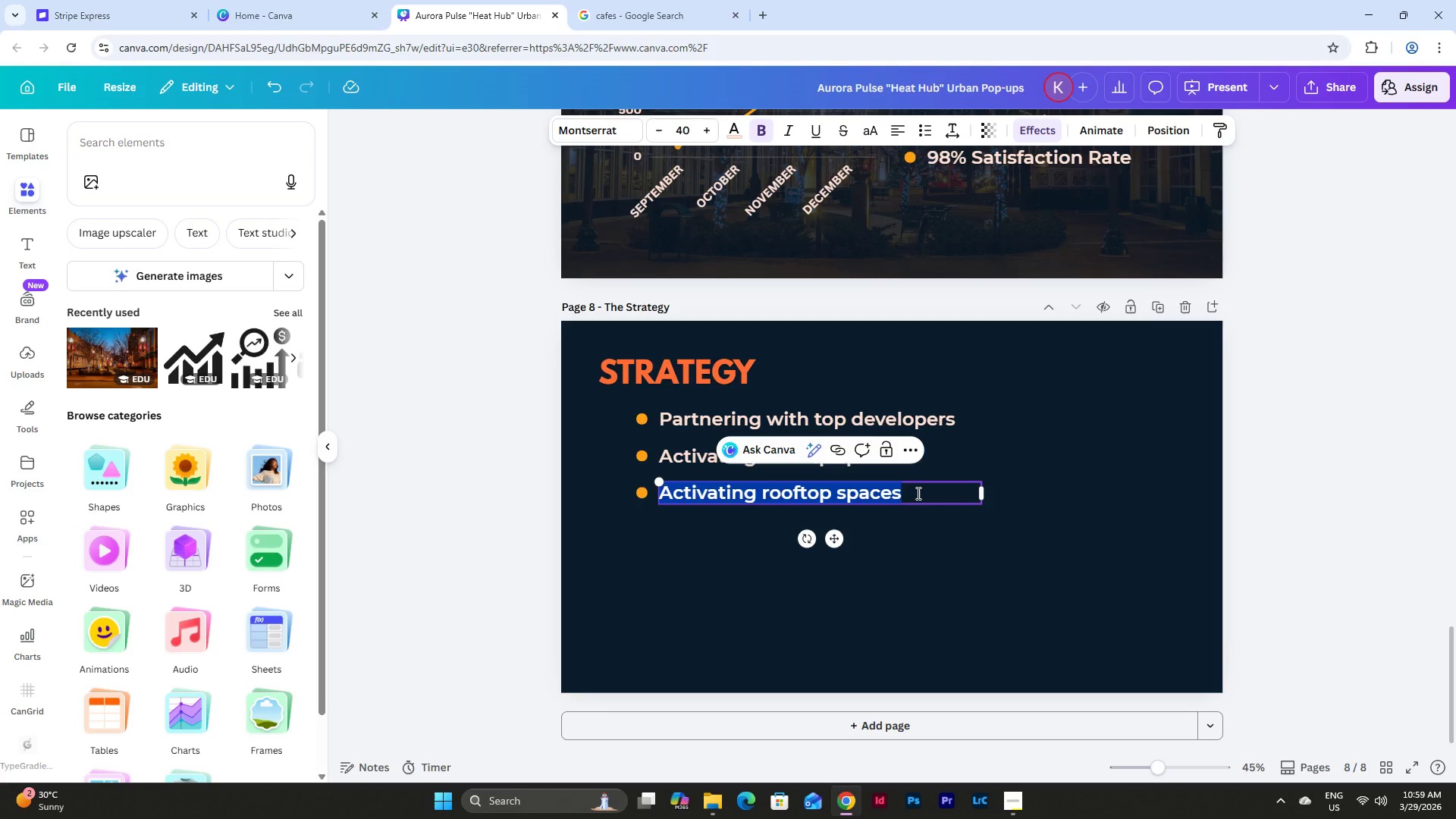 
type(Expanding City by City)
 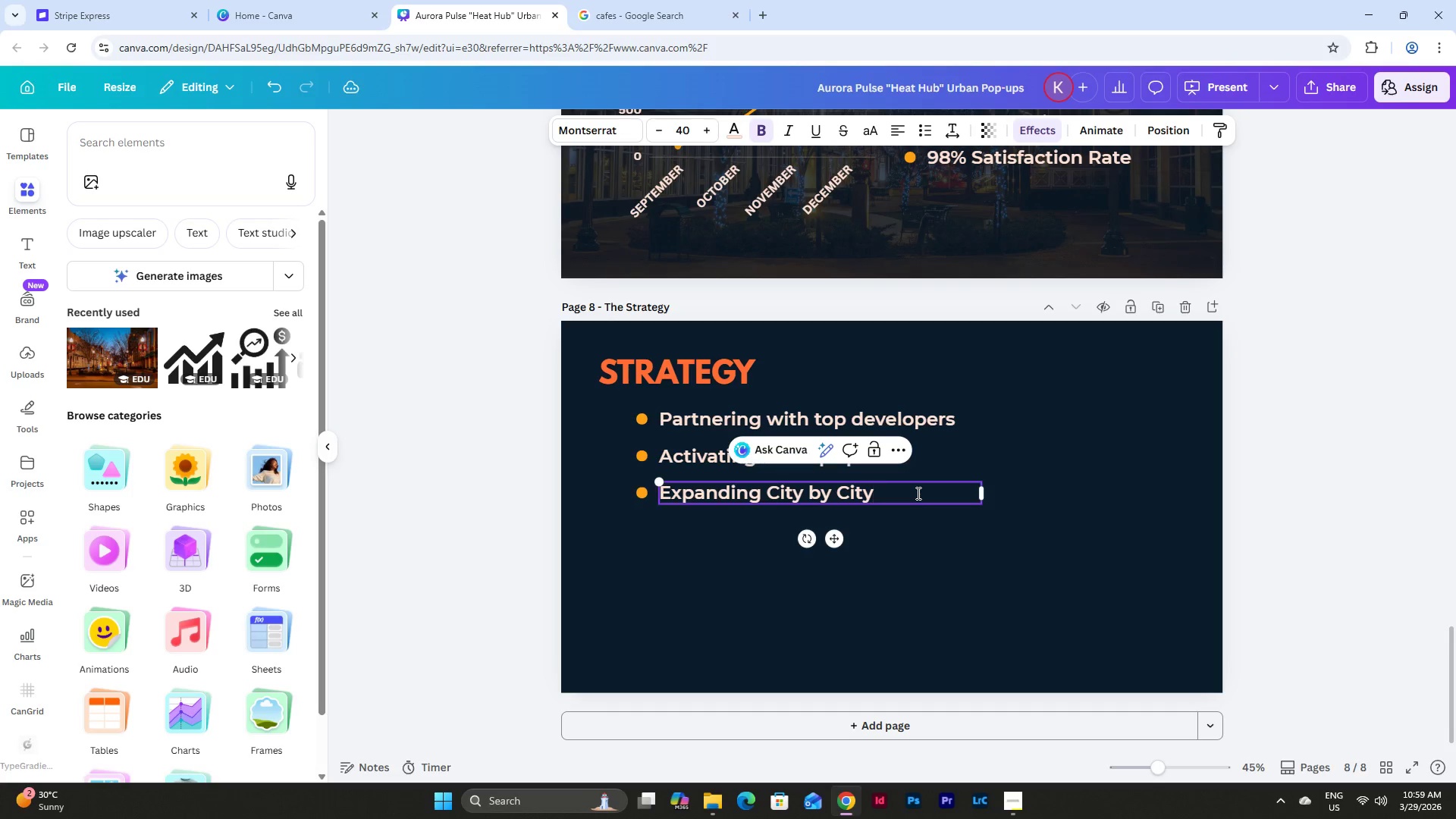 
key(Backspace)
 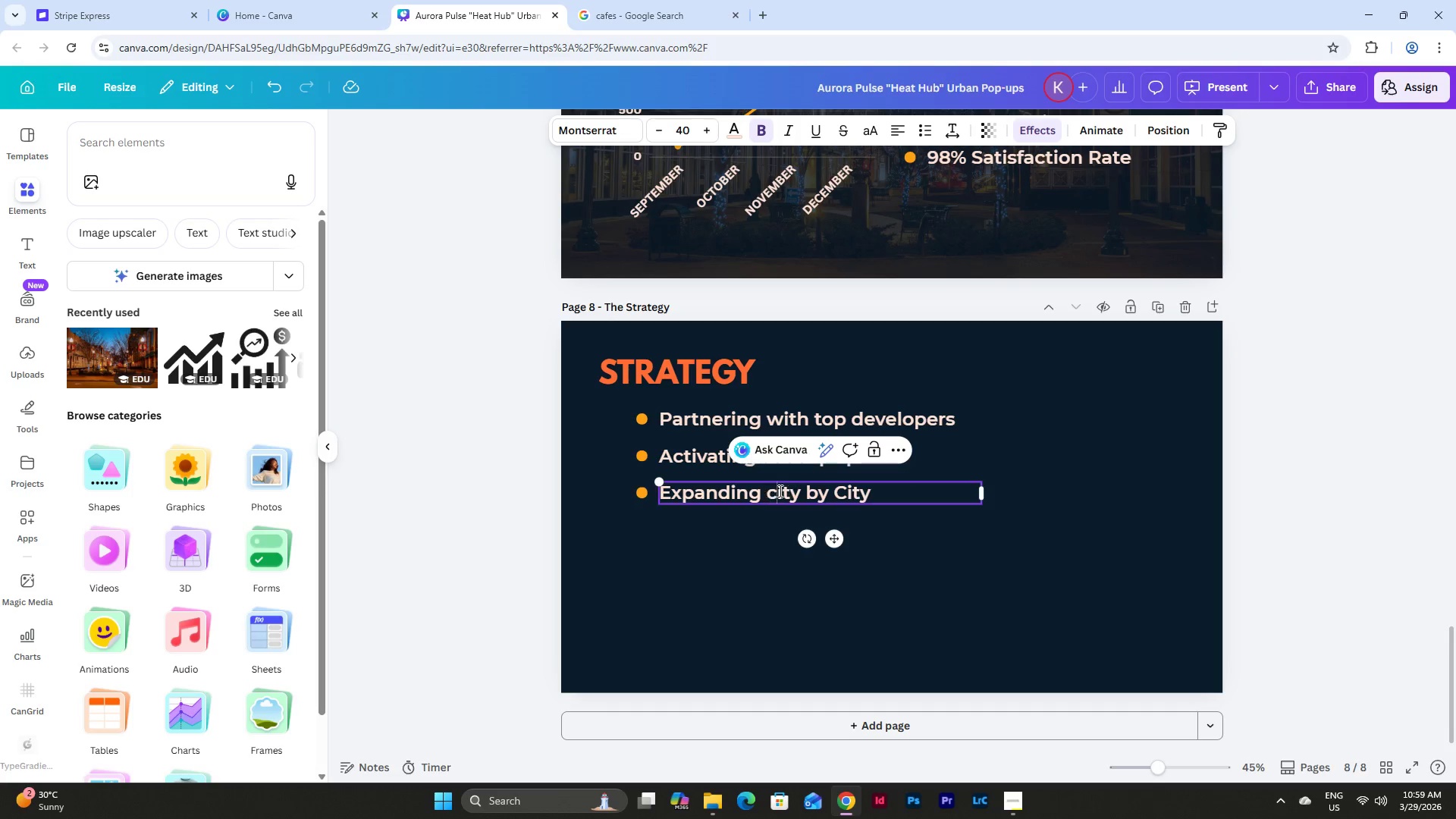 
key(C)
 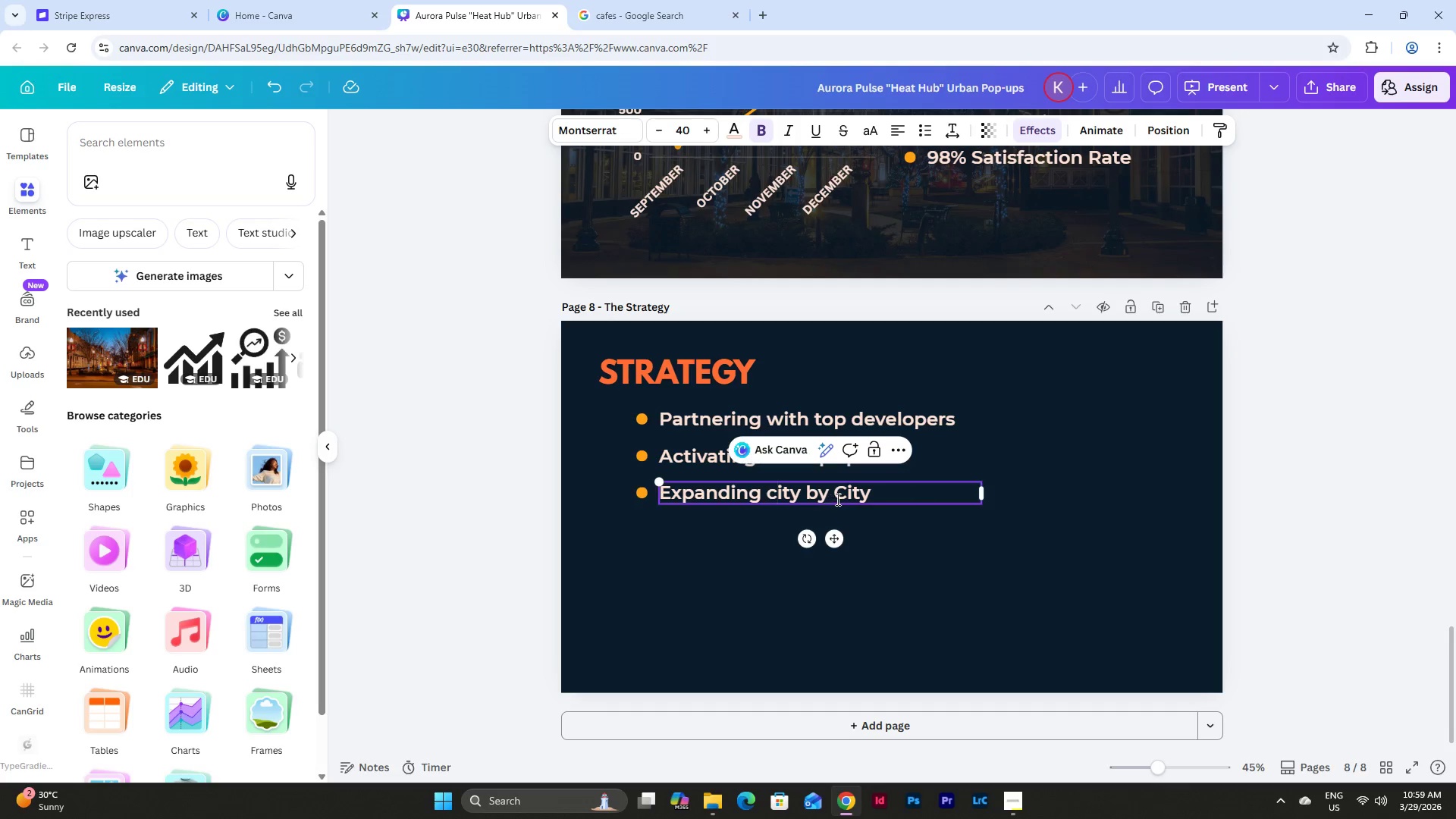 
left_click([843, 495])
 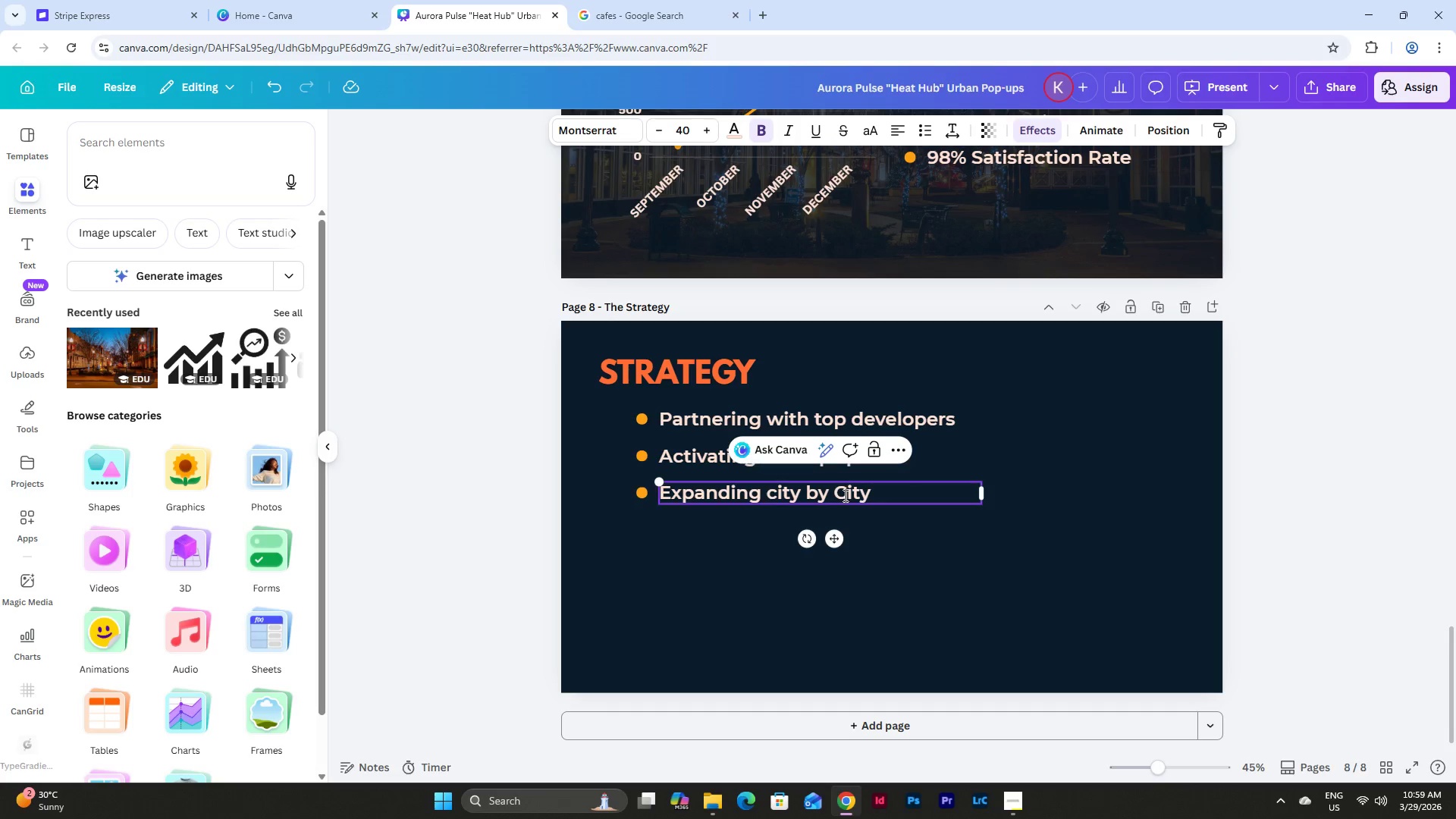 
key(Backspace)
 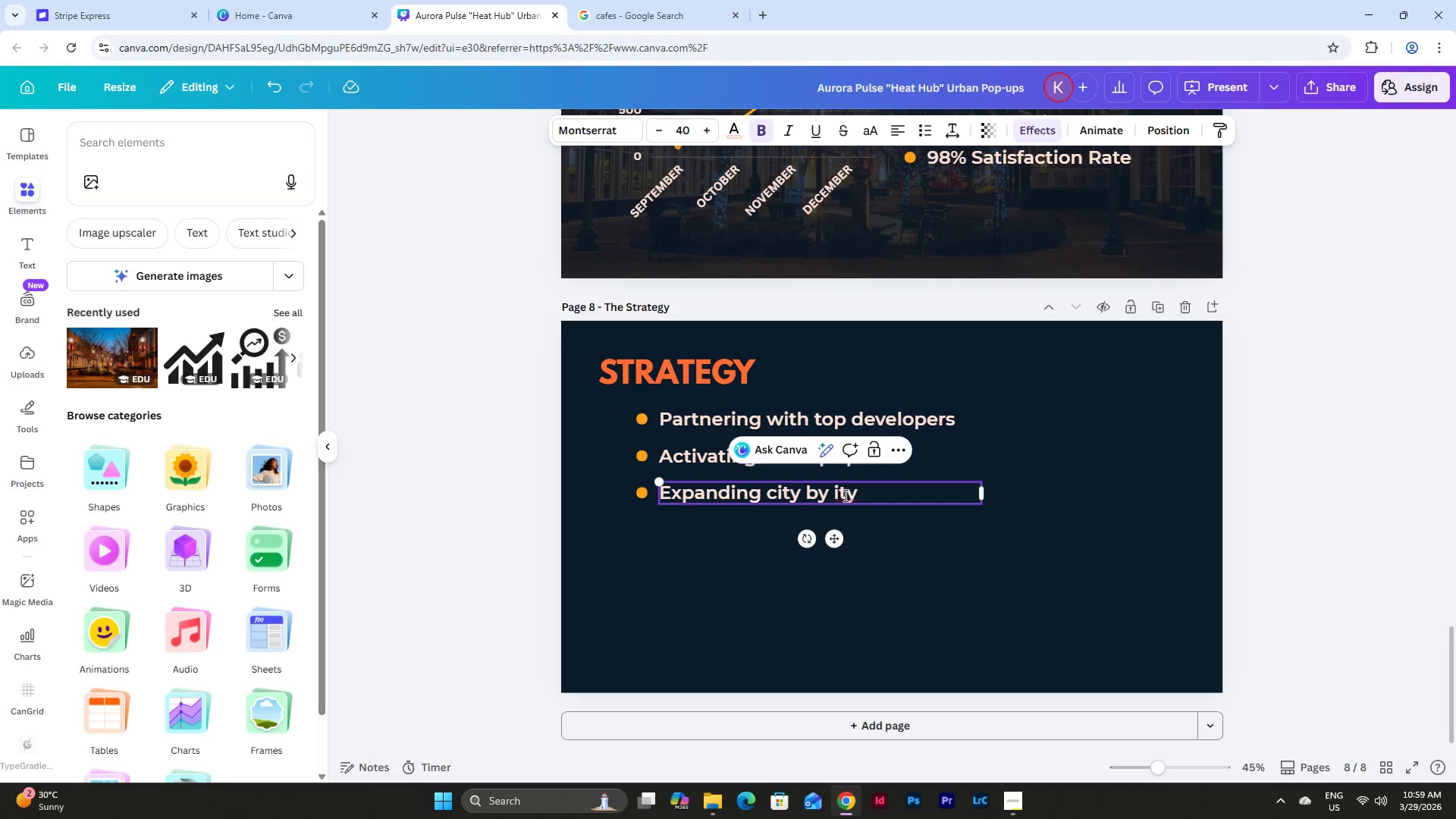 
key(C)
 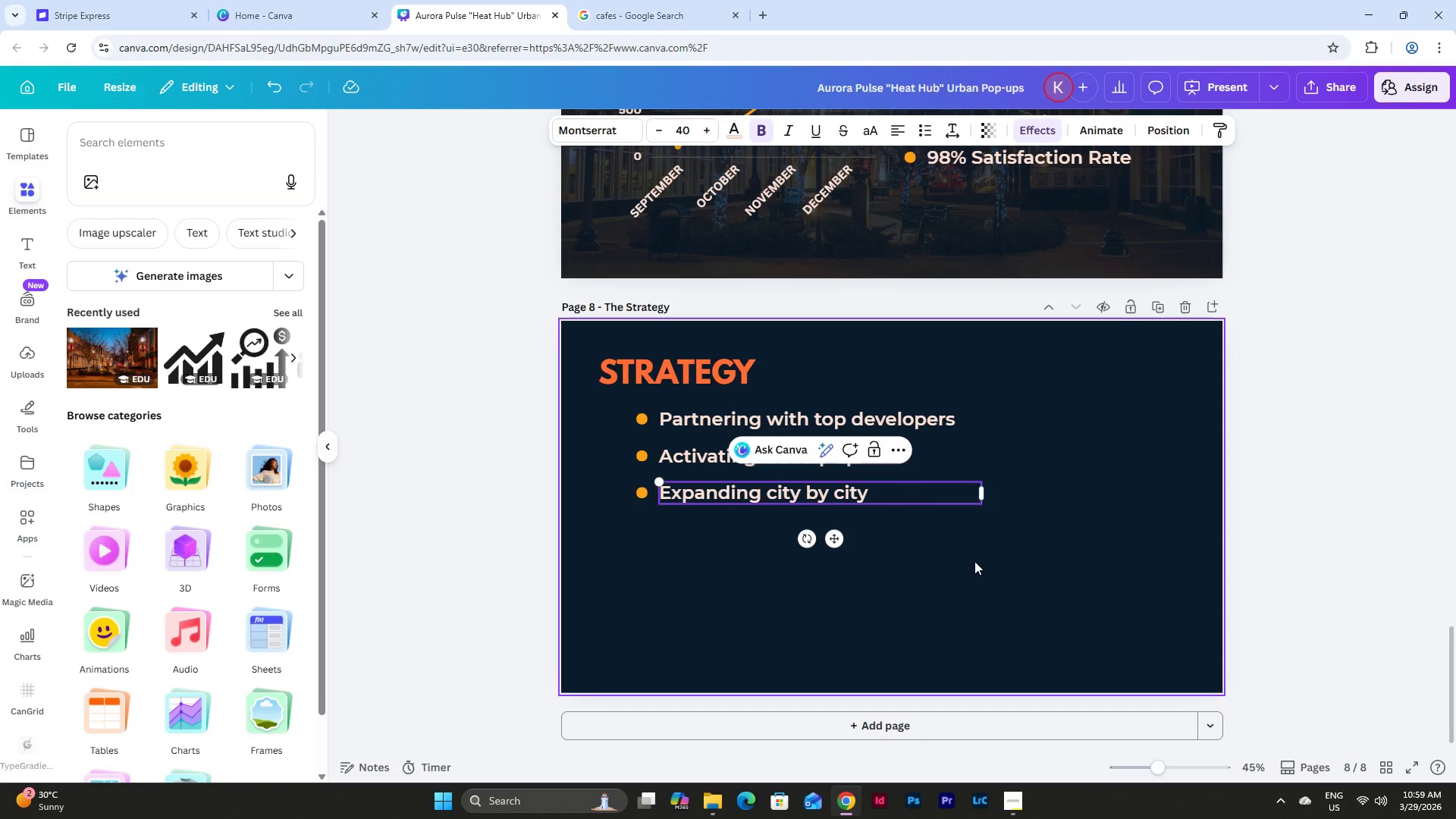 
left_click([971, 563])
 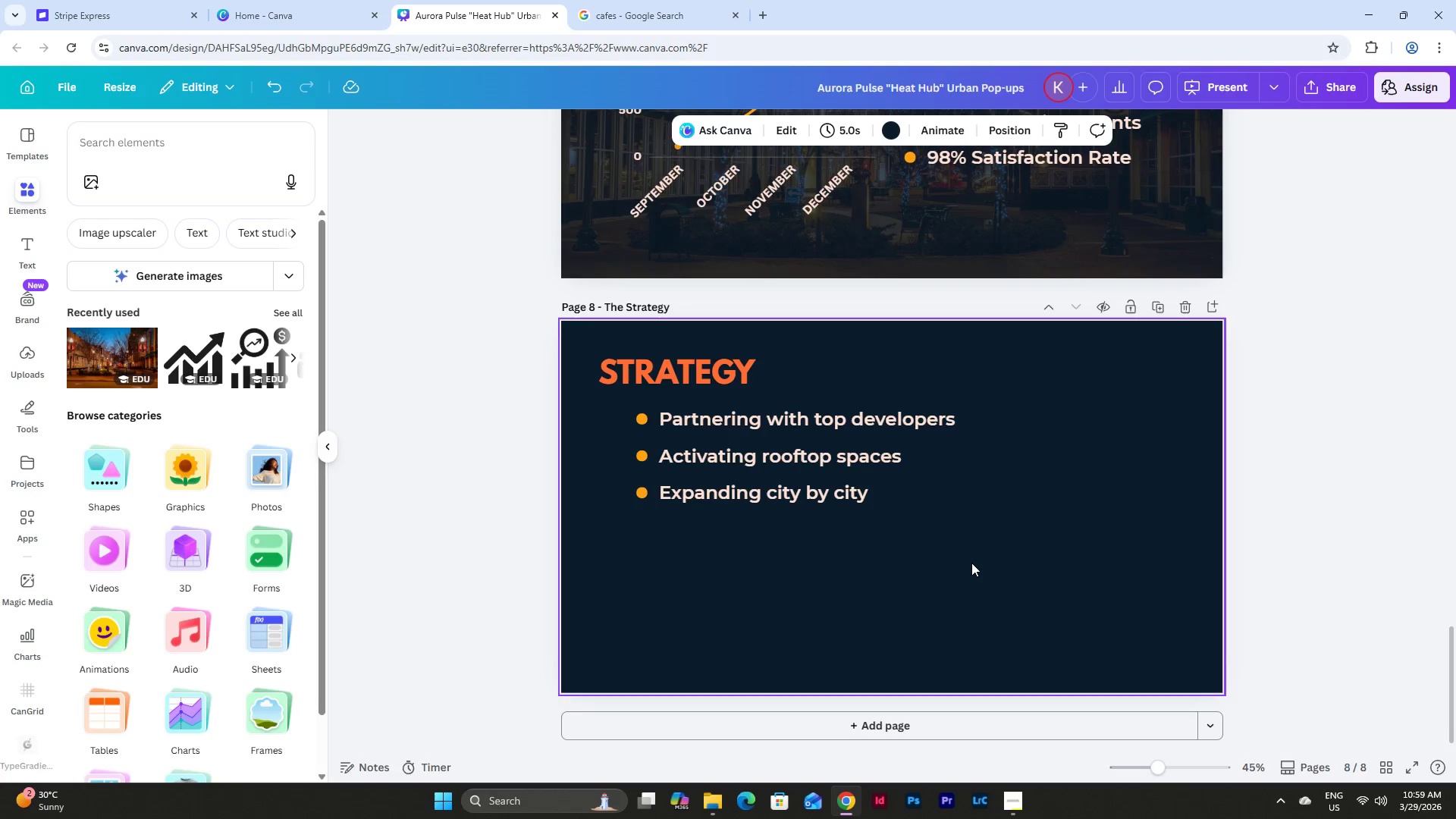 
left_click([971, 564])
 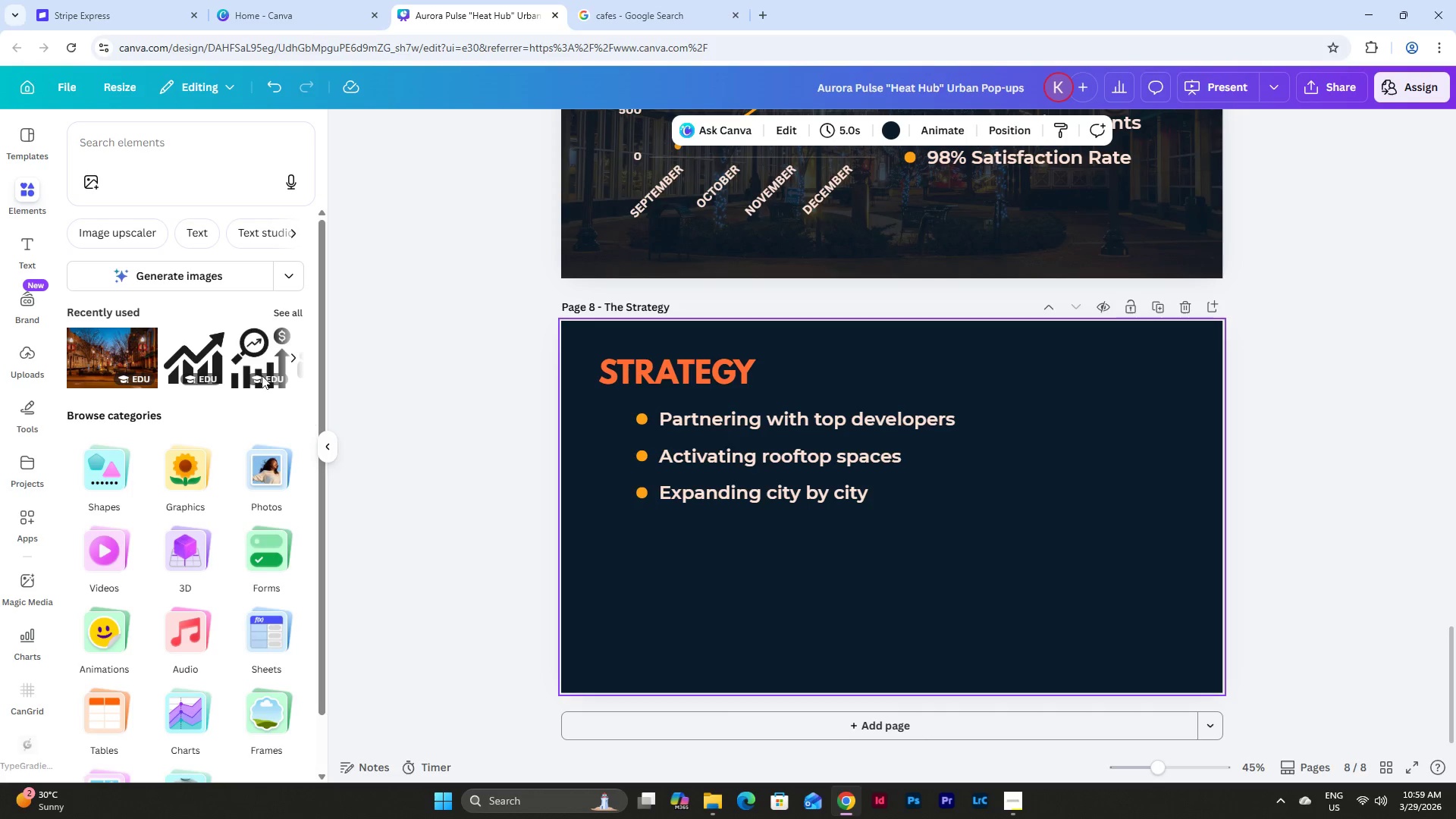 
left_click([172, 162])
 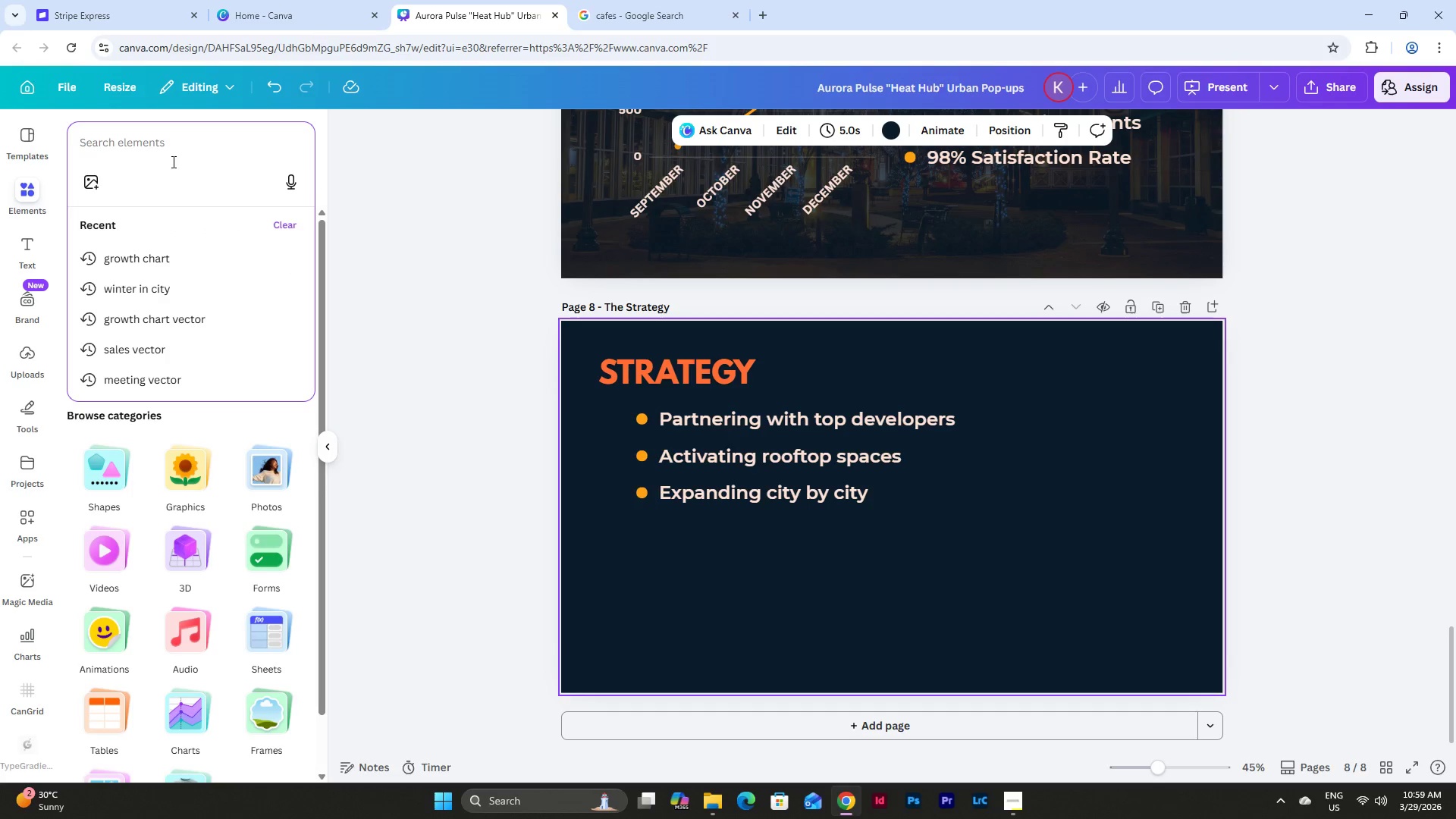 
type(cir)
 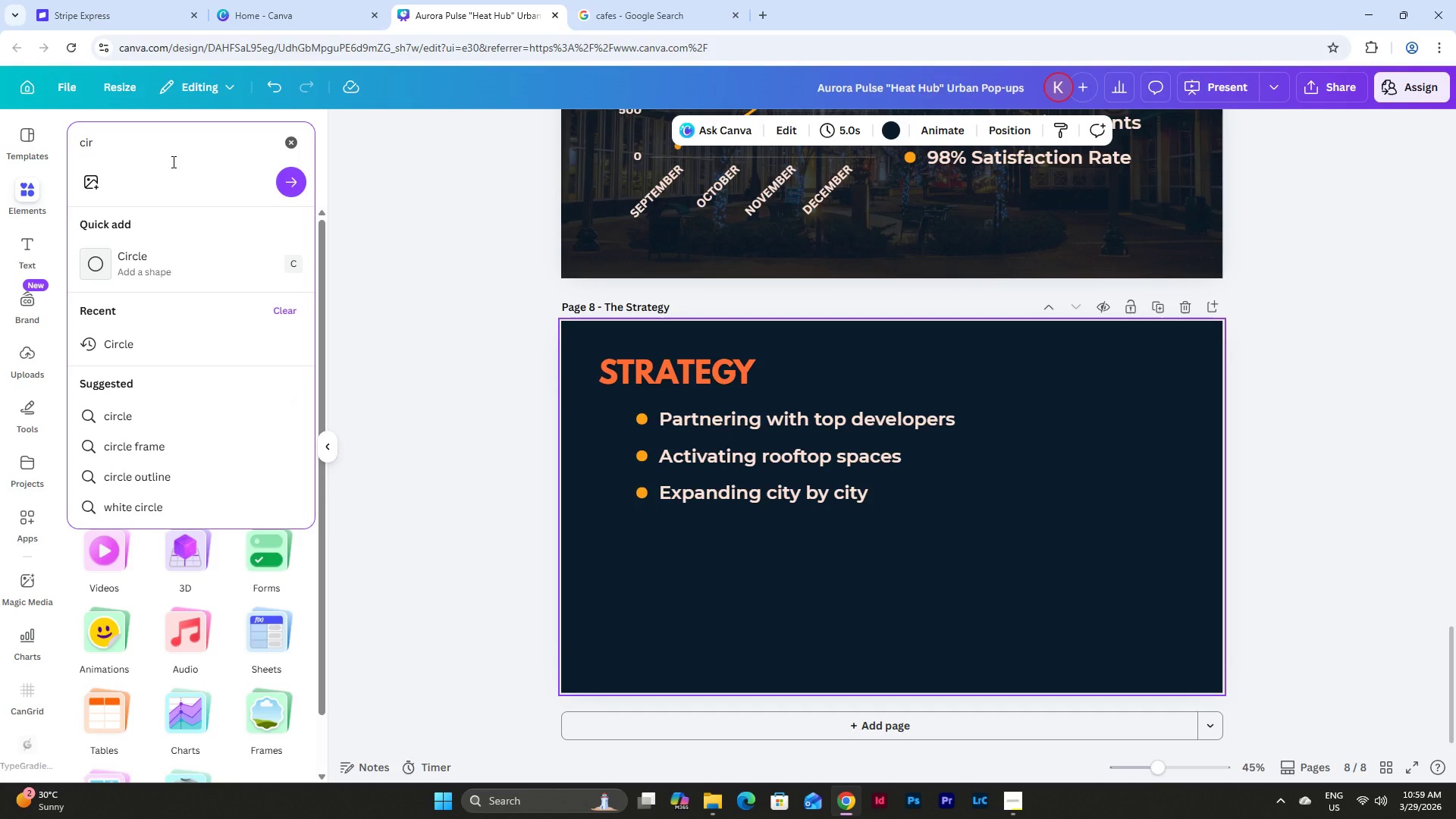 
left_click_drag(start_coordinate=[155, 139], to_coordinate=[46, 135])
 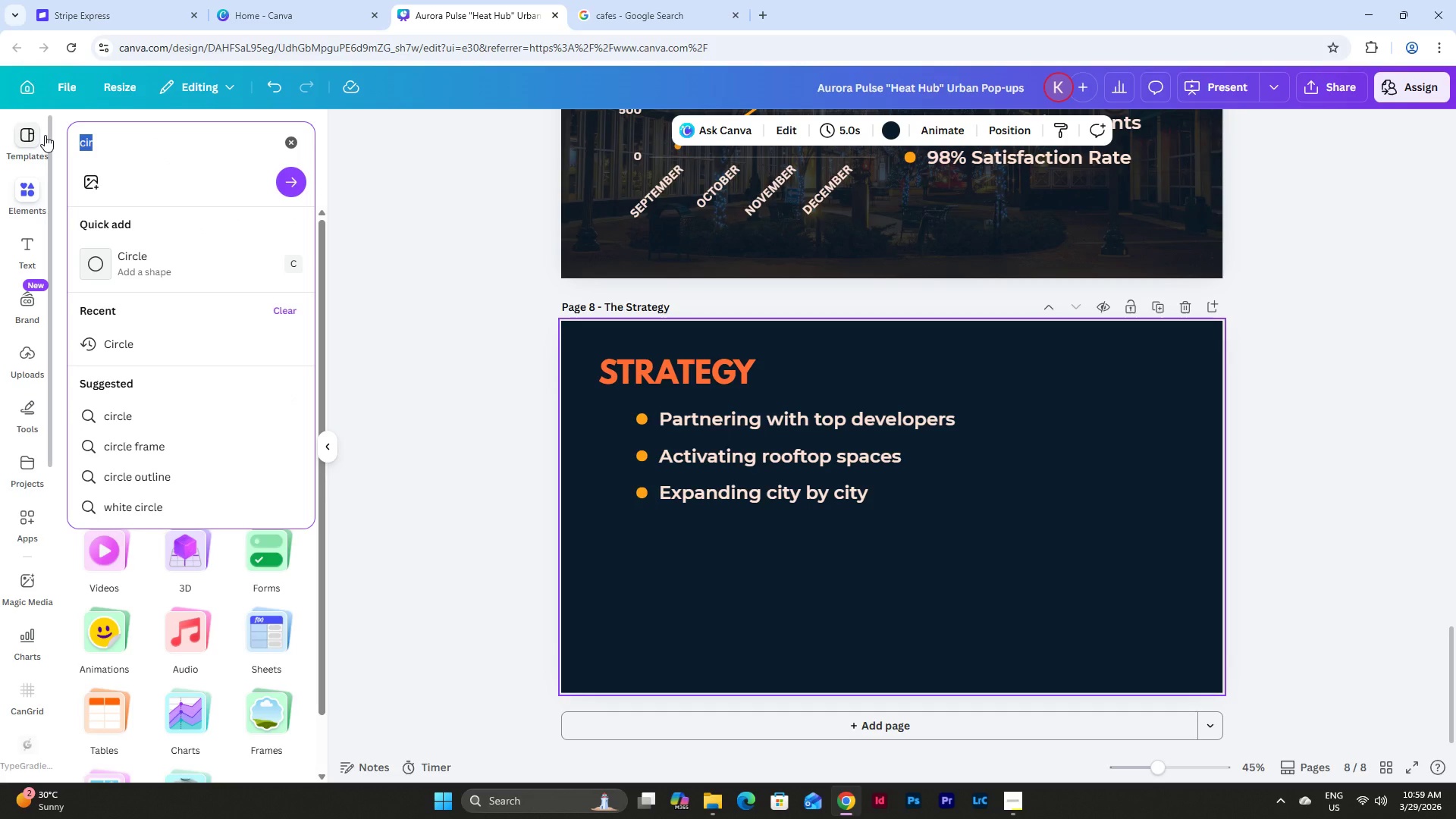 
type(hal)
 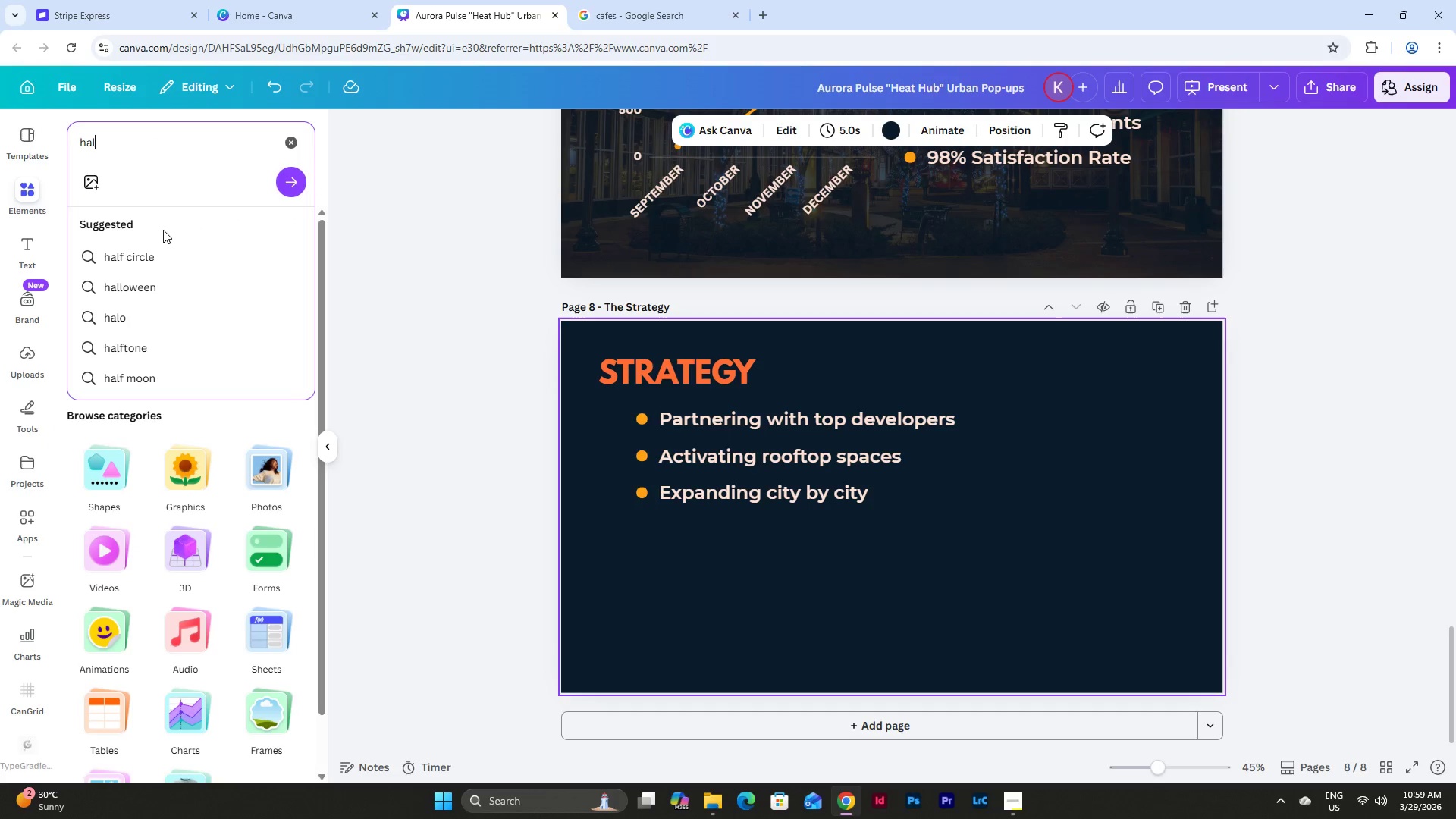 
left_click([196, 265])
 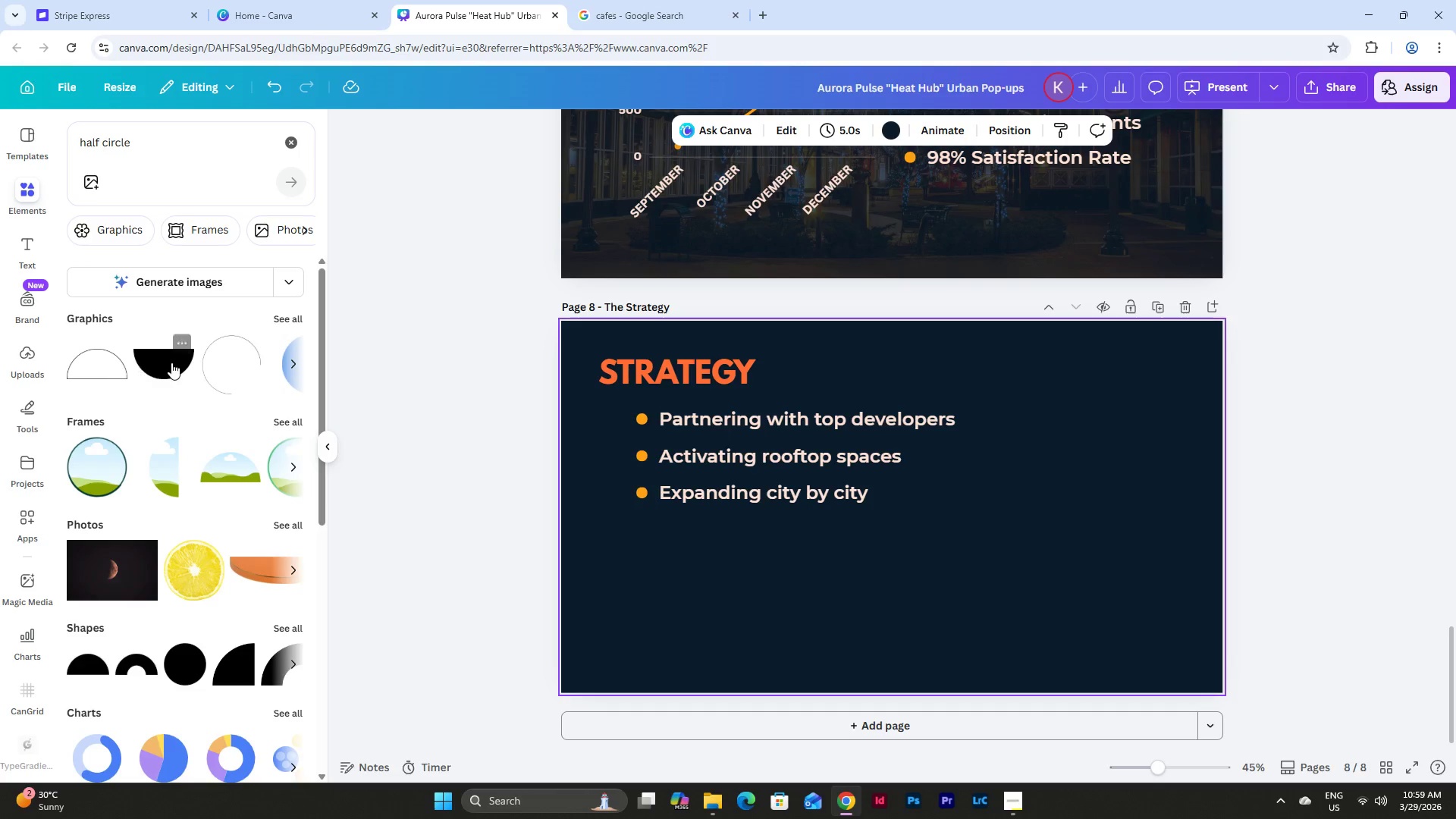 
left_click([162, 369])
 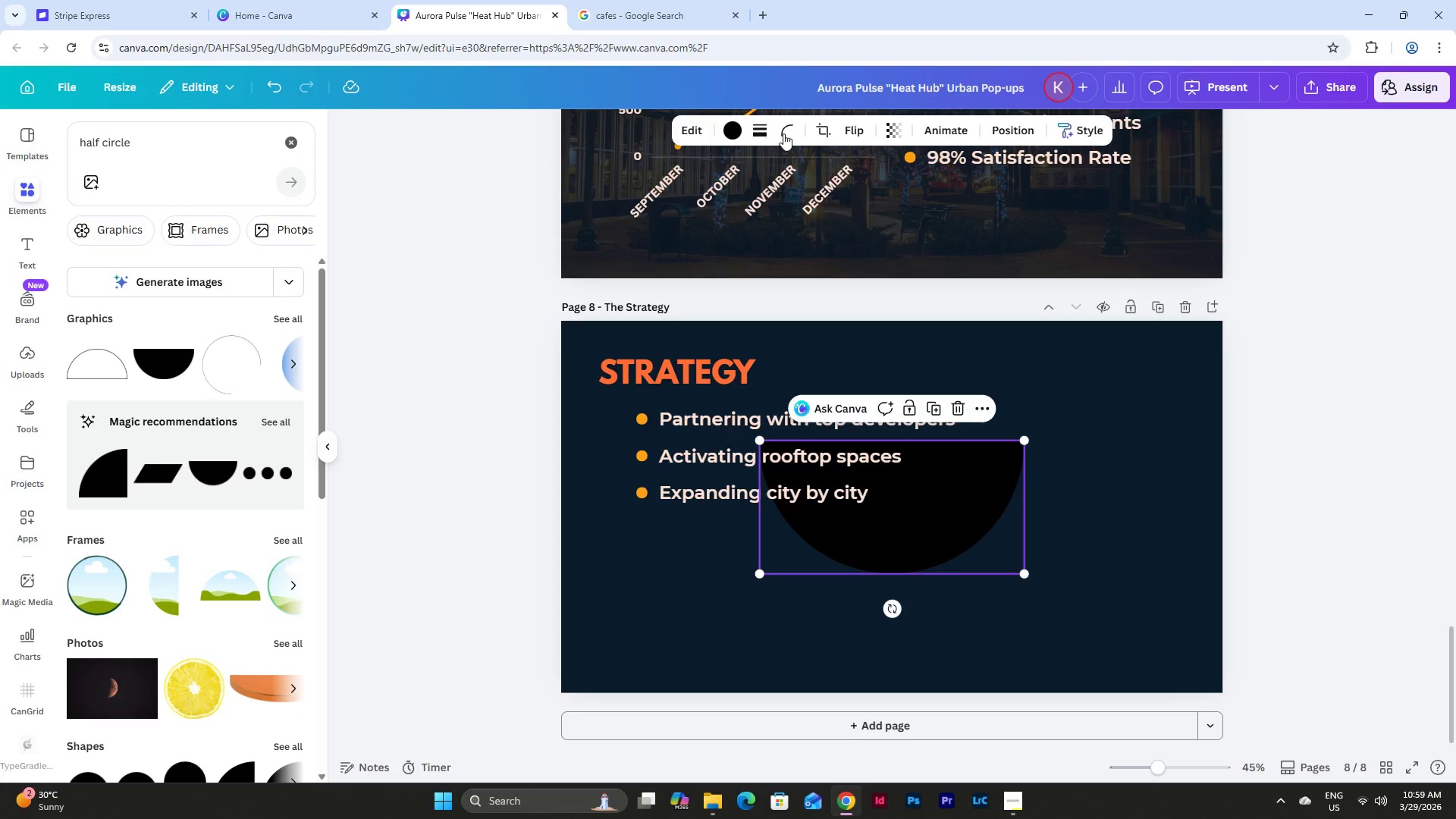 
left_click([736, 130])
 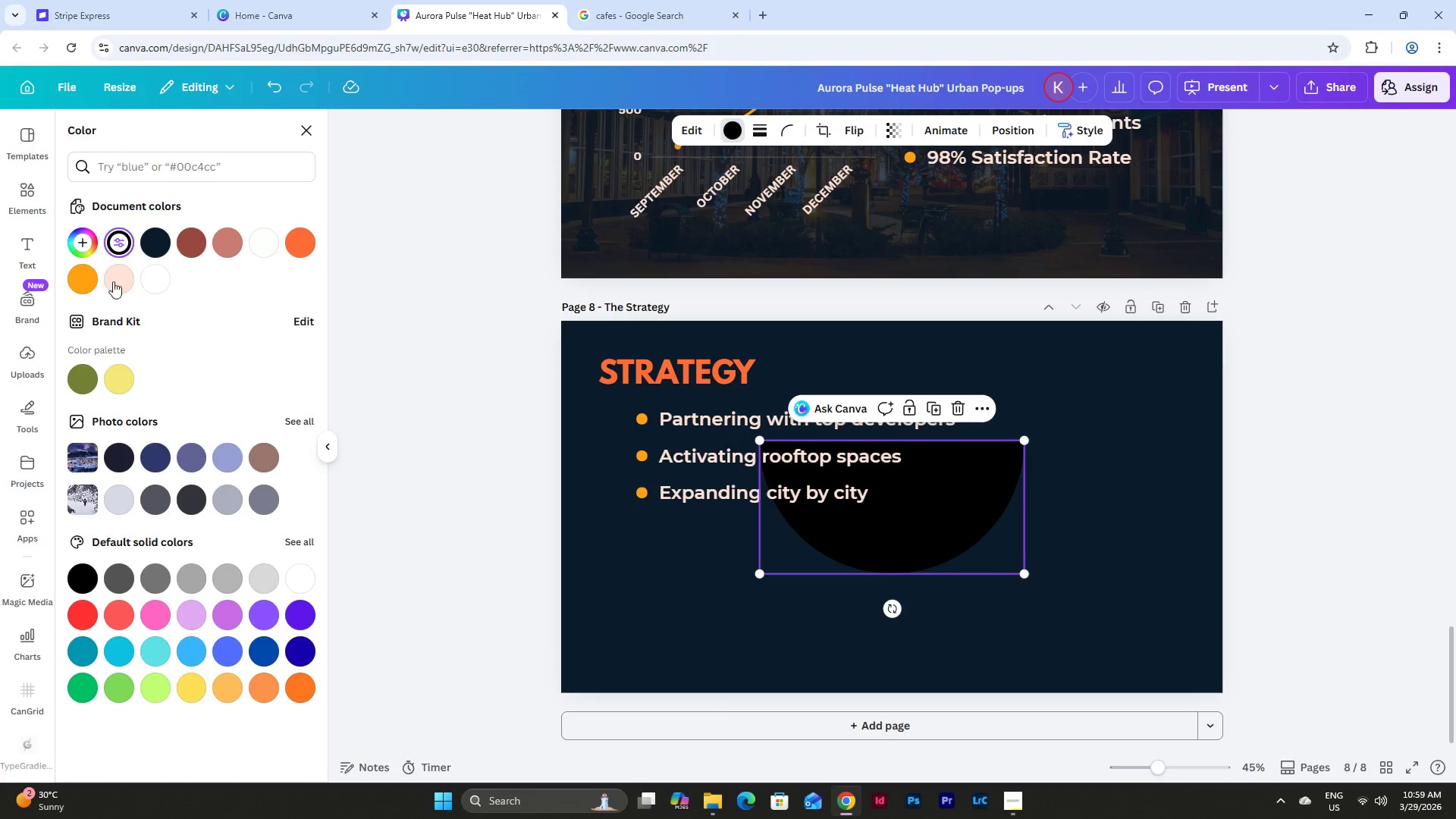 
left_click([83, 278])
 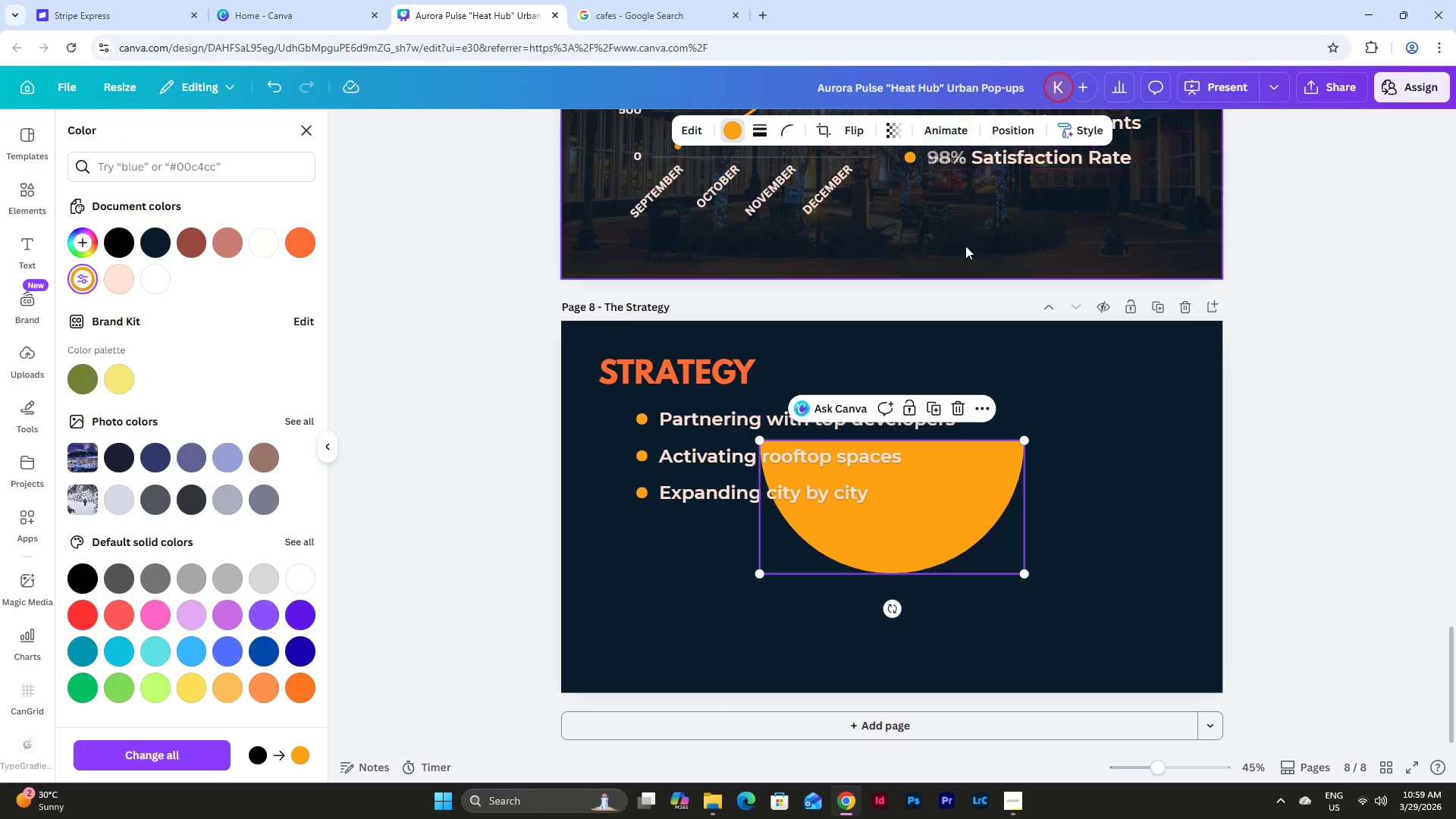 
left_click([858, 133])
 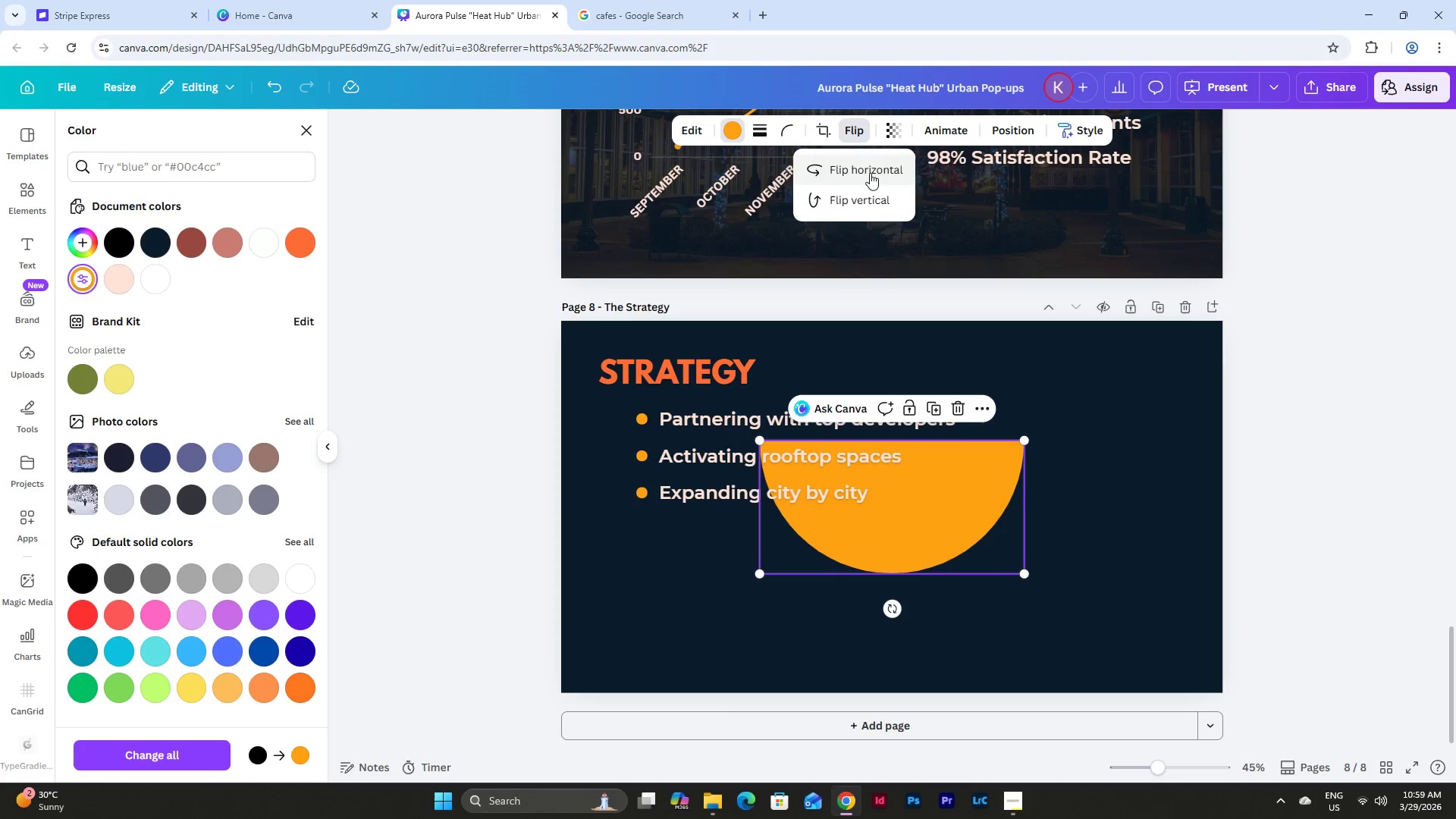 
left_click([870, 201])
 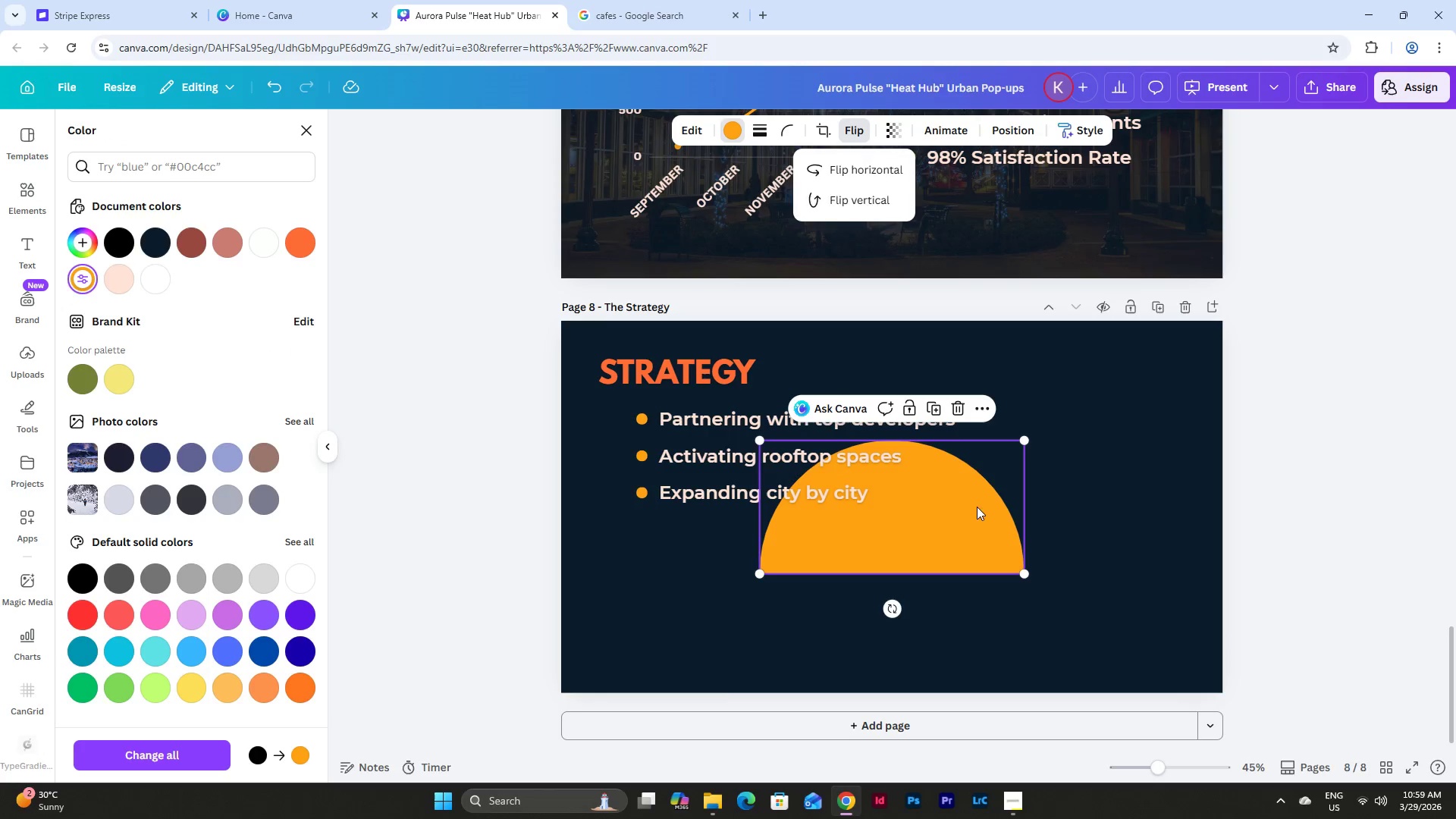 
left_click_drag(start_coordinate=[964, 514], to_coordinate=[838, 632])
 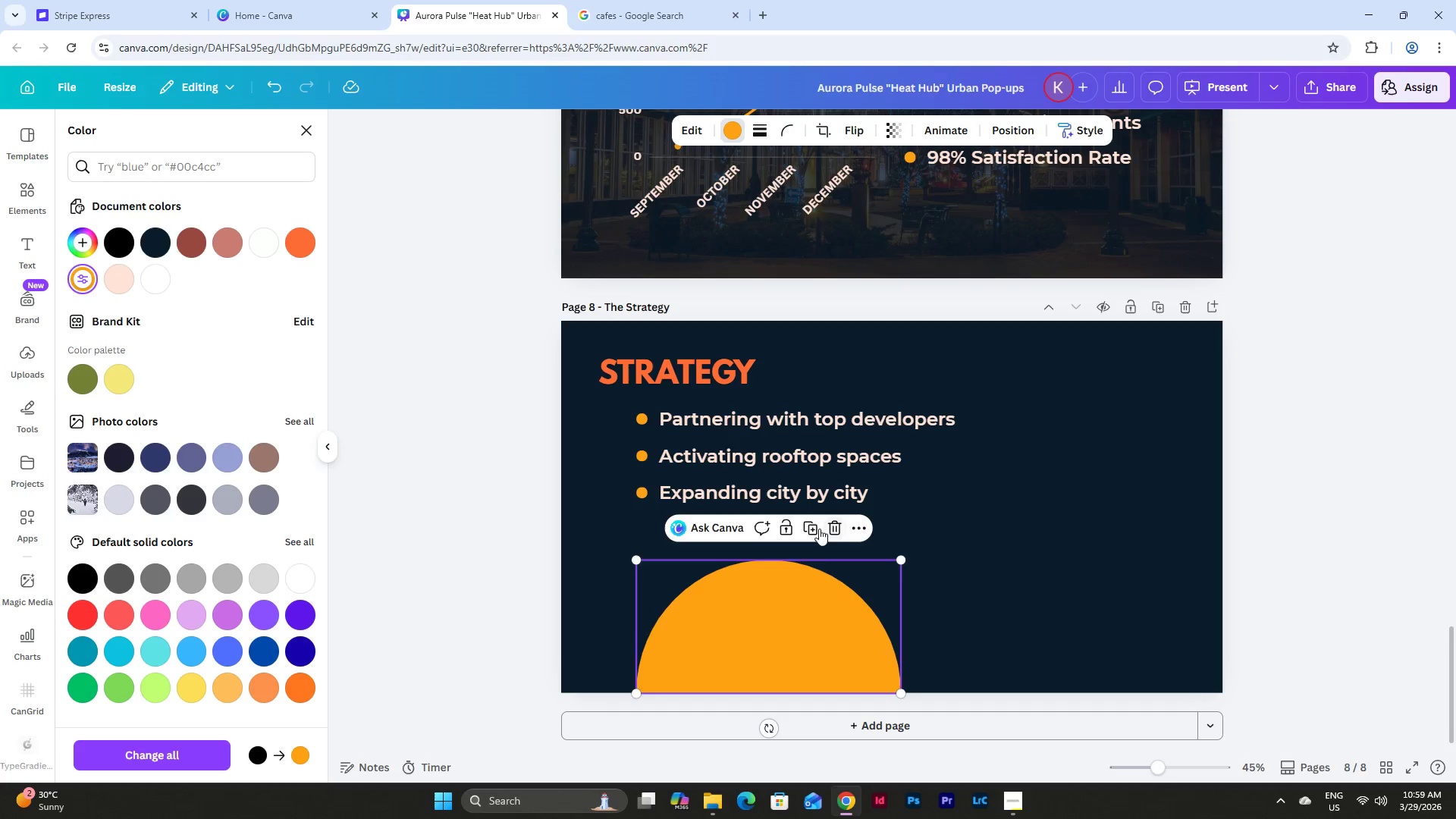 
left_click([815, 527])
 